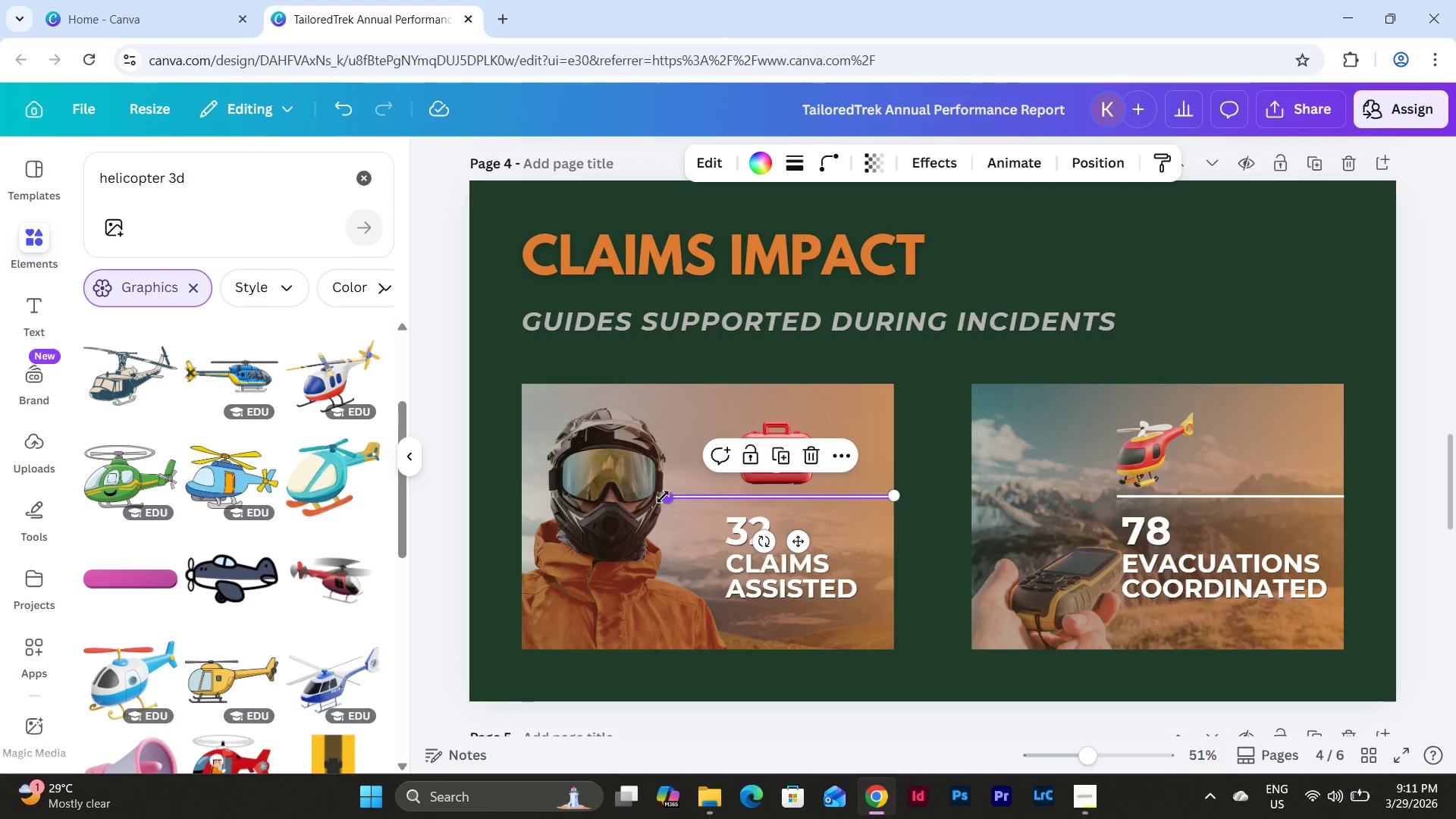 
left_click_drag(start_coordinate=[663, 497], to_coordinate=[721, 491])
 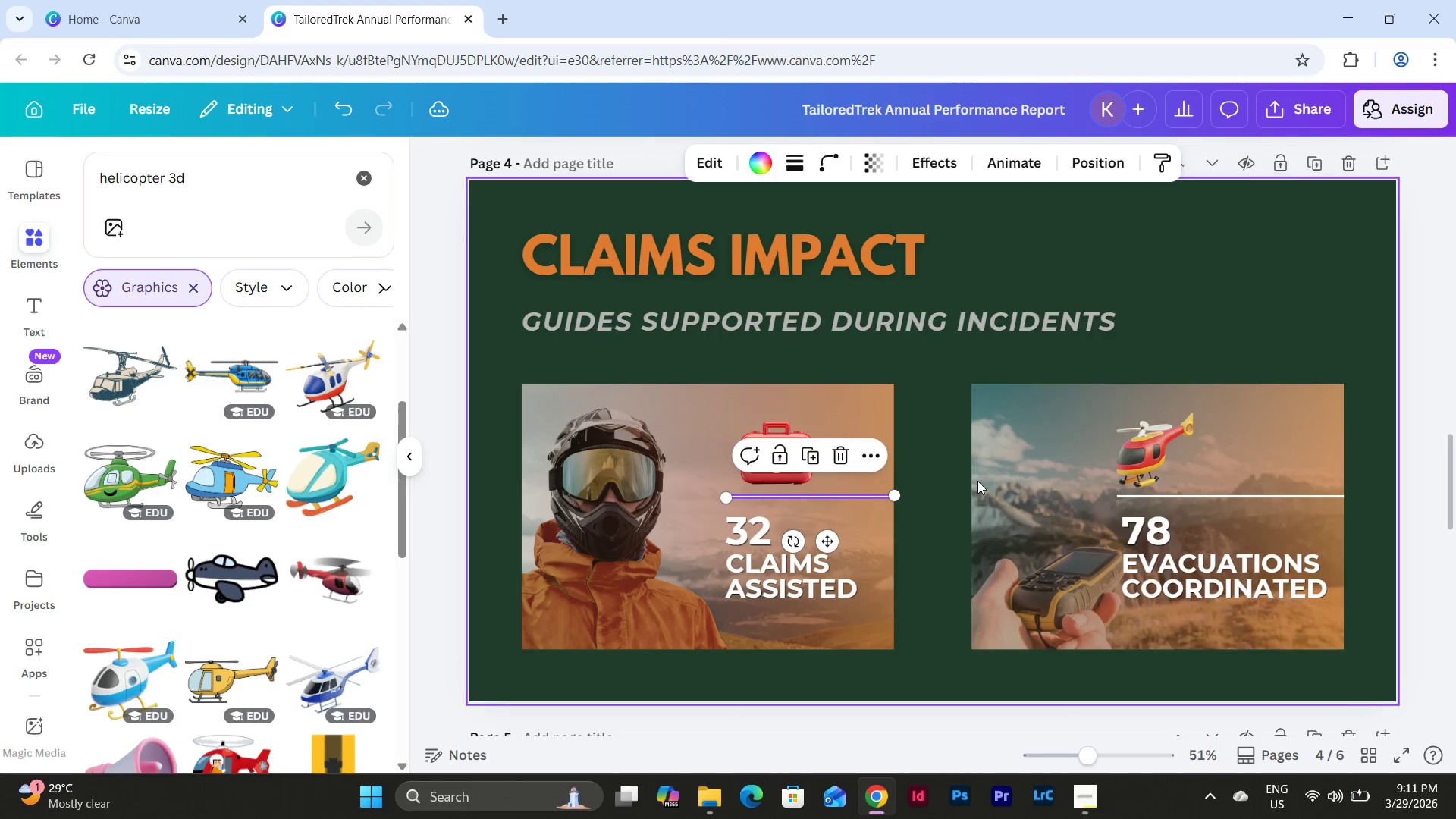 
left_click([984, 475])
 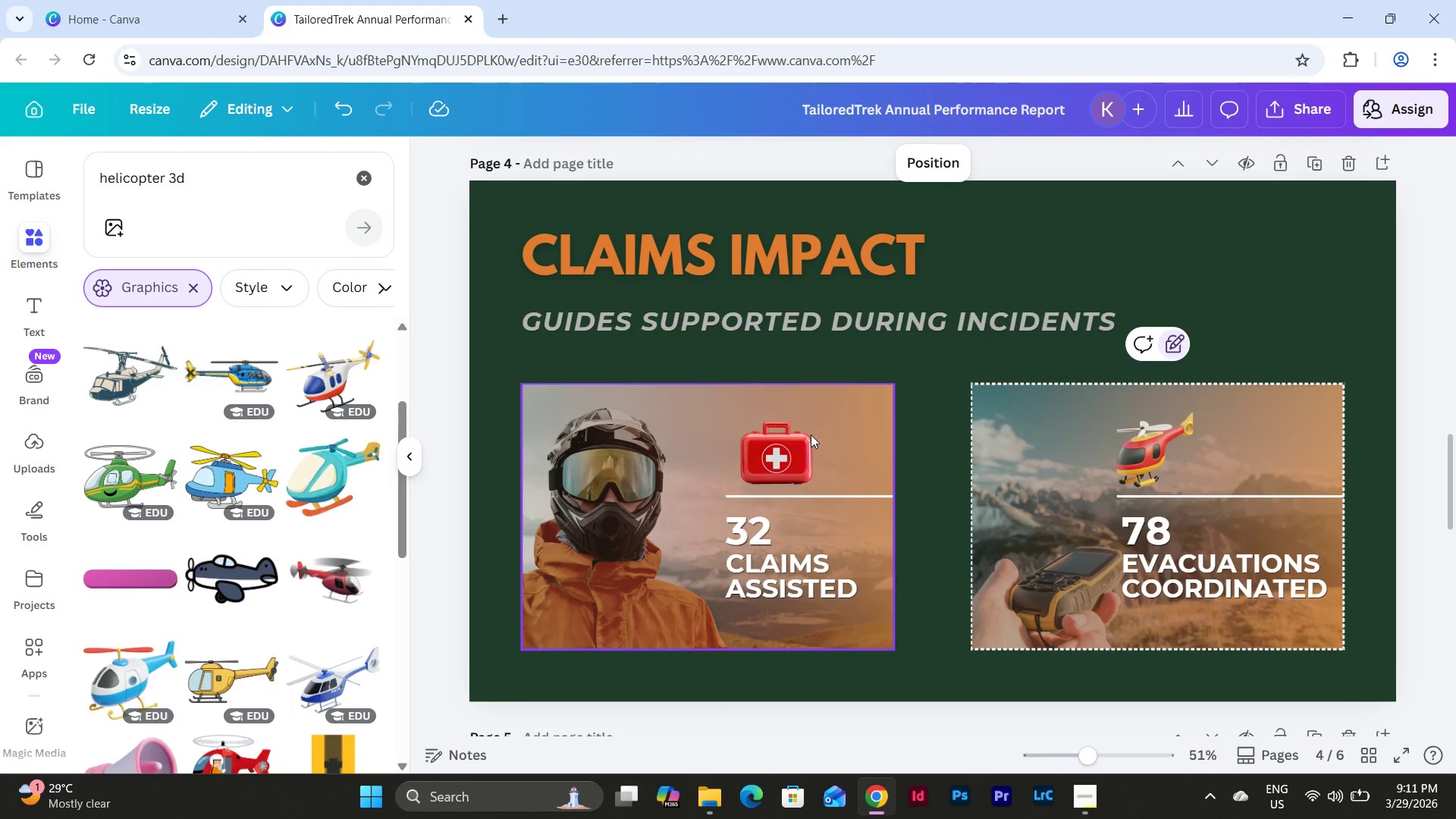 
left_click_drag(start_coordinate=[792, 445], to_coordinate=[777, 445])
 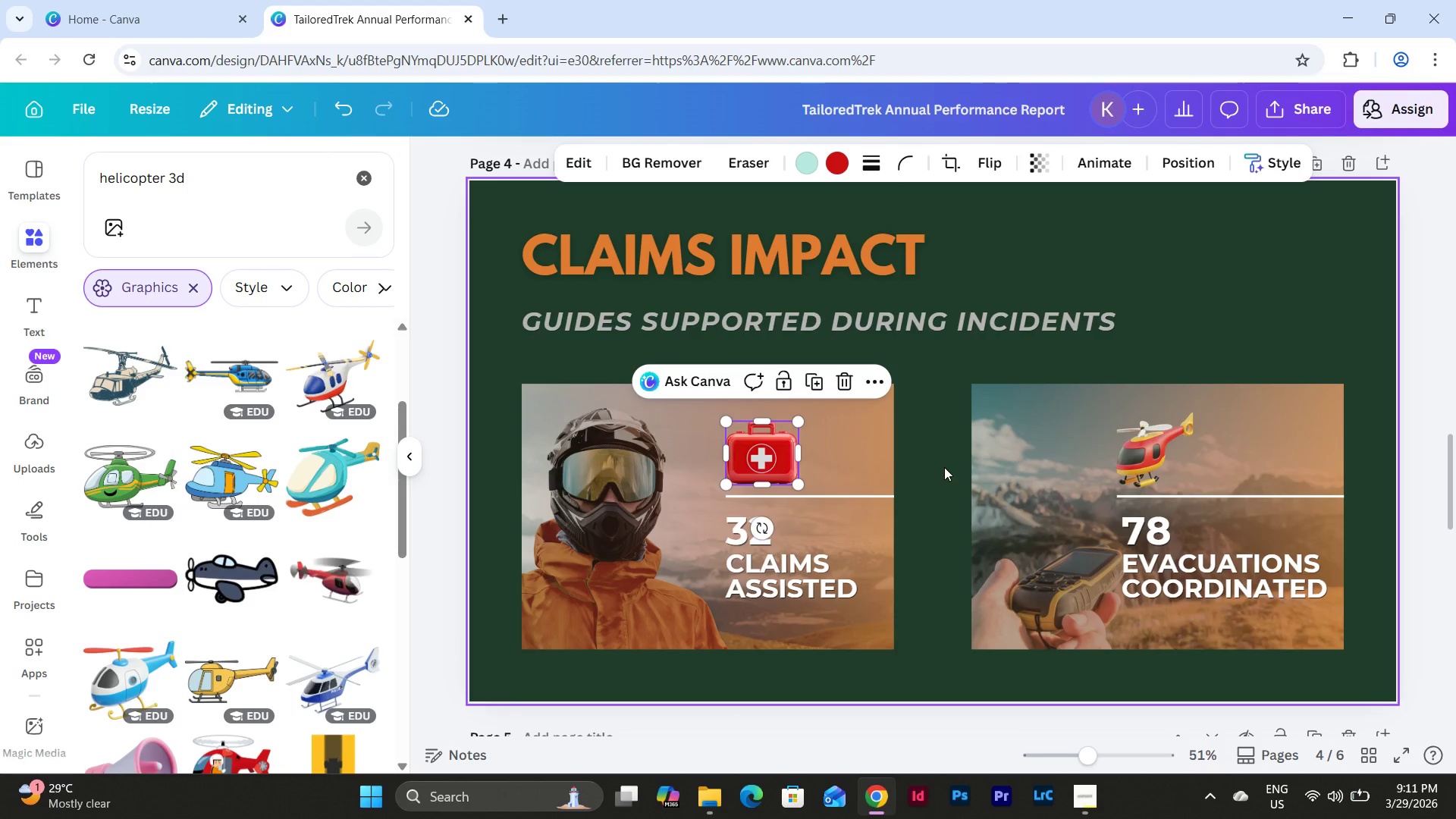 
left_click([944, 467])
 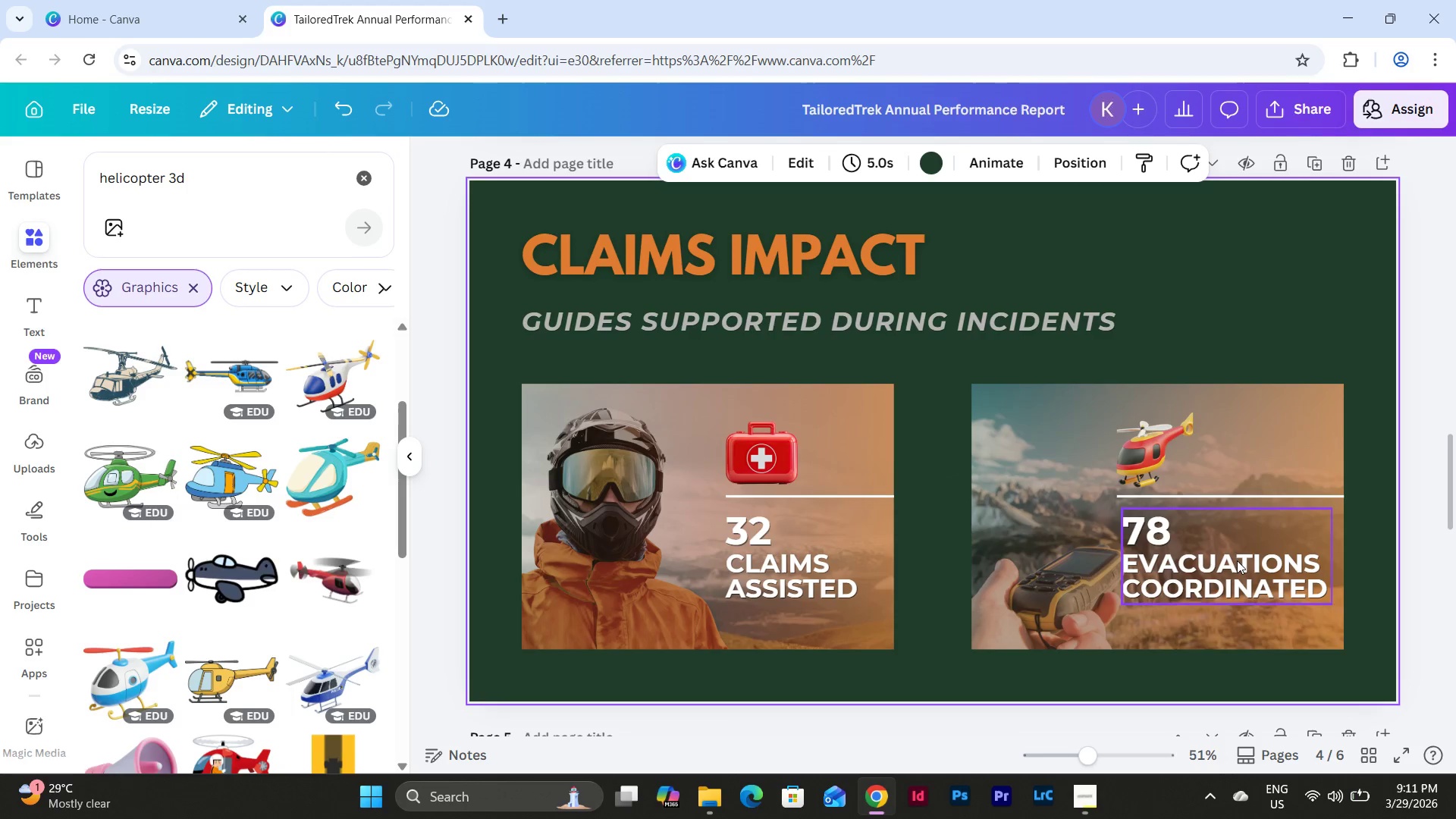 
left_click([1230, 558])
 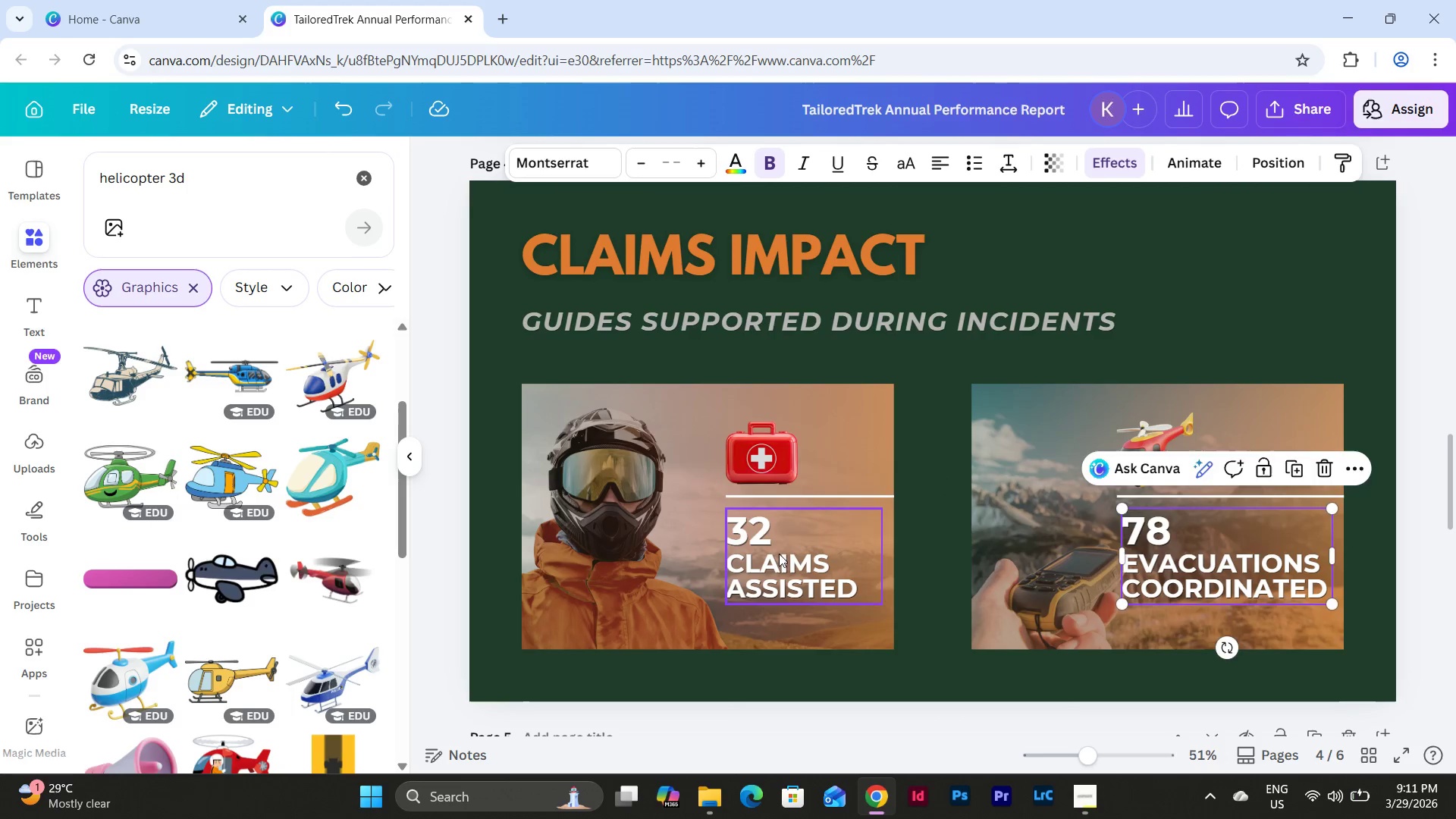 
left_click([793, 551])
 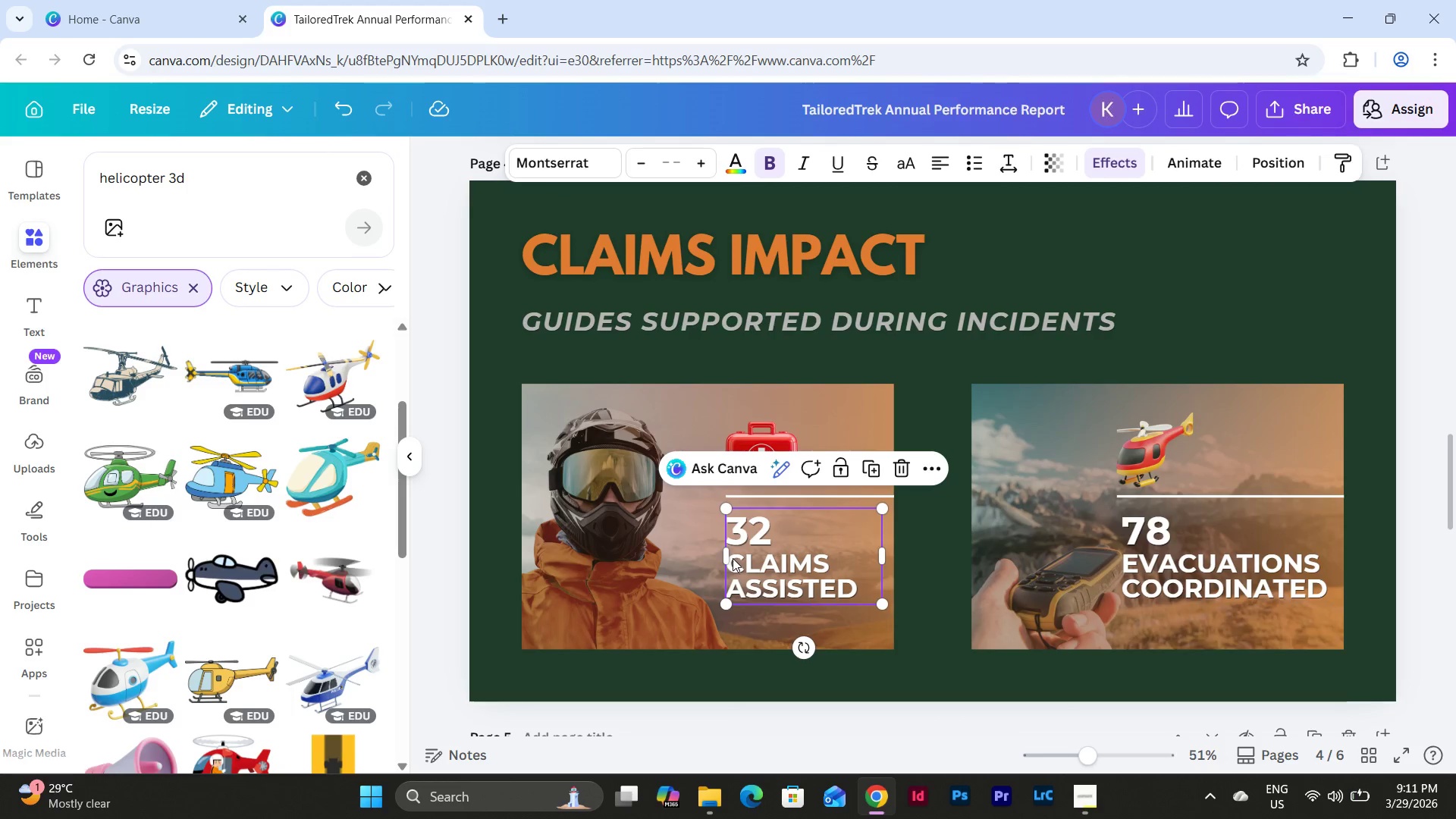 
left_click([1148, 559])
 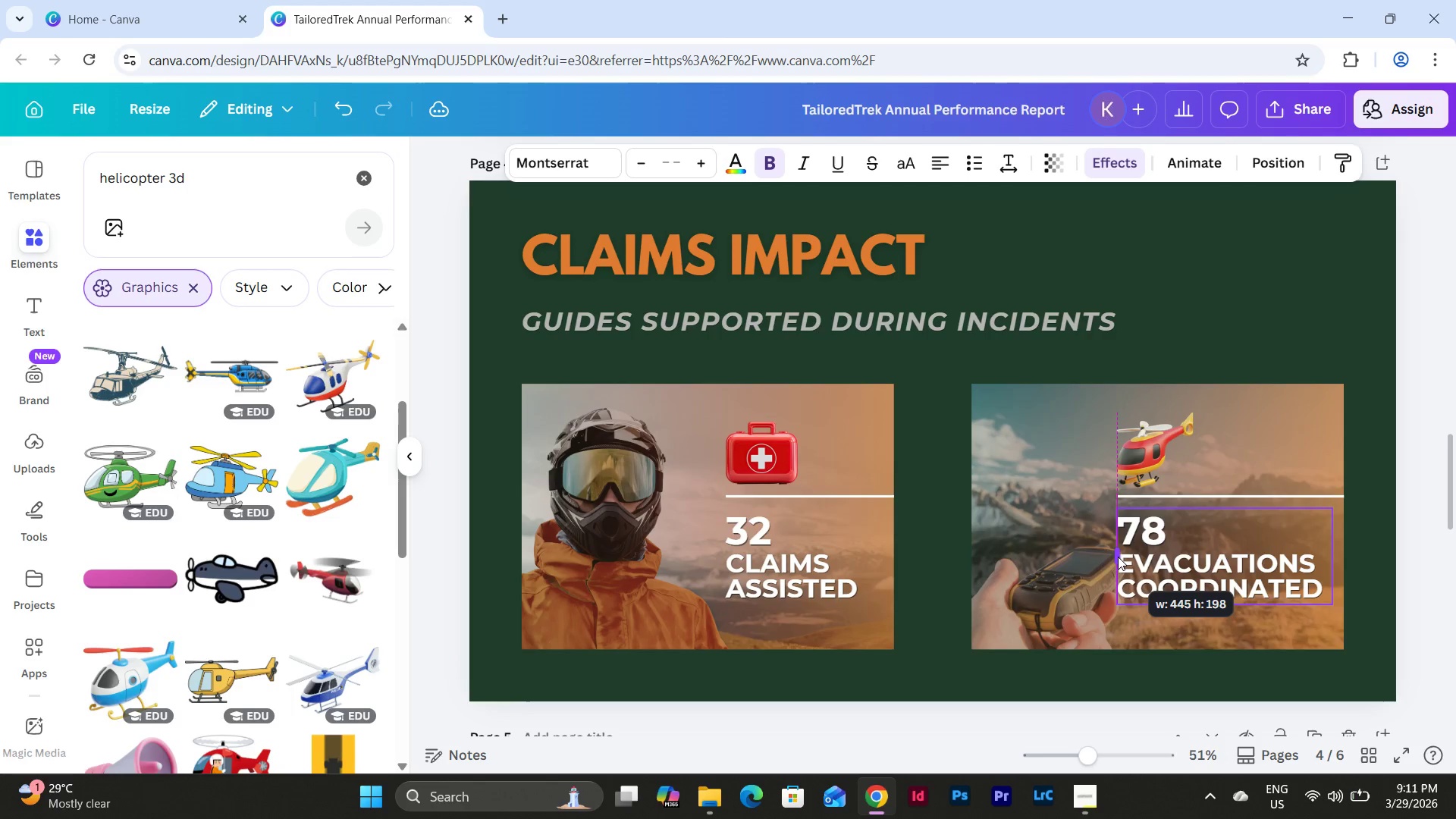 
wait(5.8)
 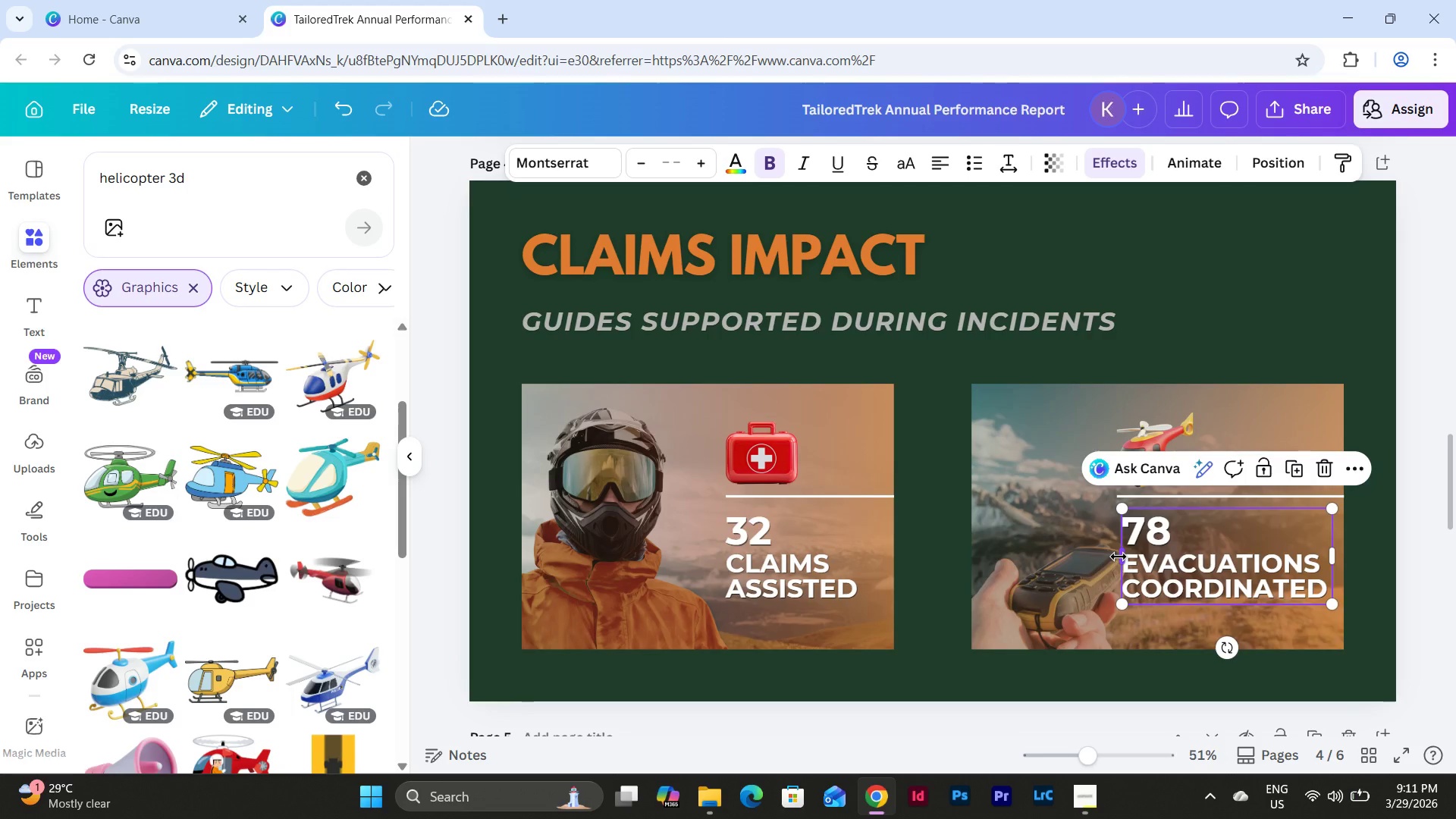 
left_click_drag(start_coordinate=[1332, 556], to_coordinate=[1341, 556])
 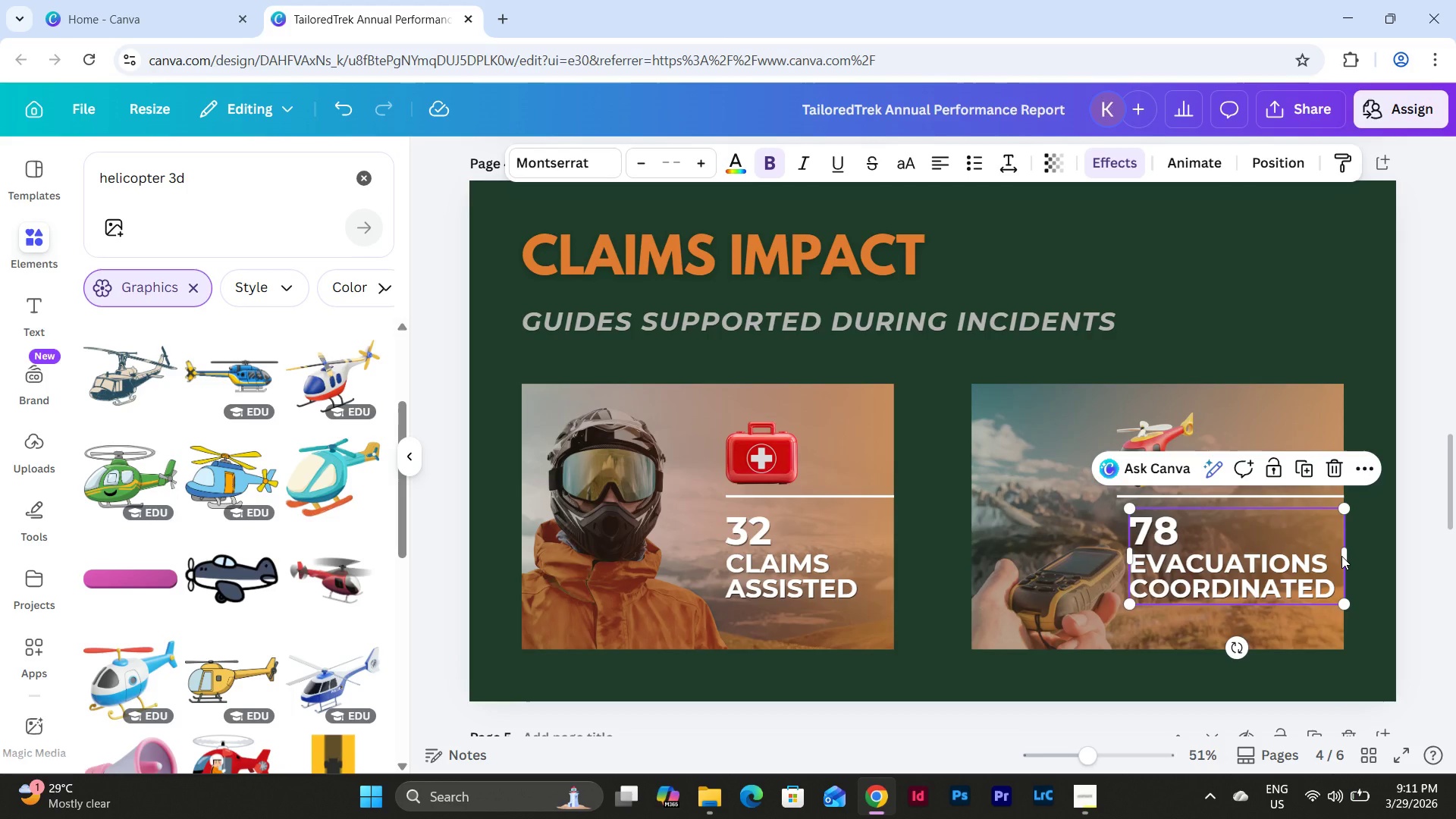 
key(Control+Z)
 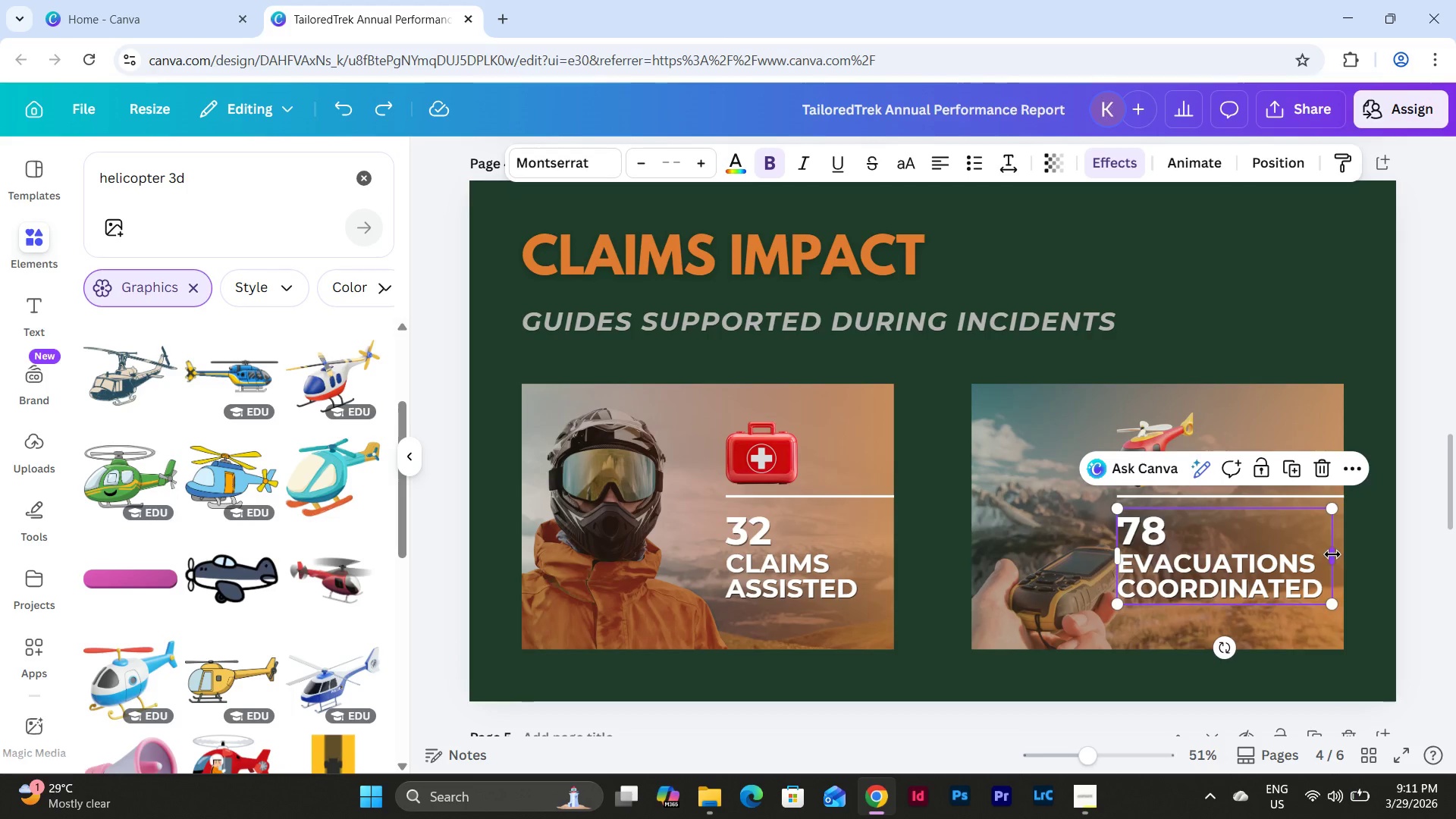 
left_click_drag(start_coordinate=[1332, 554], to_coordinate=[1344, 554])
 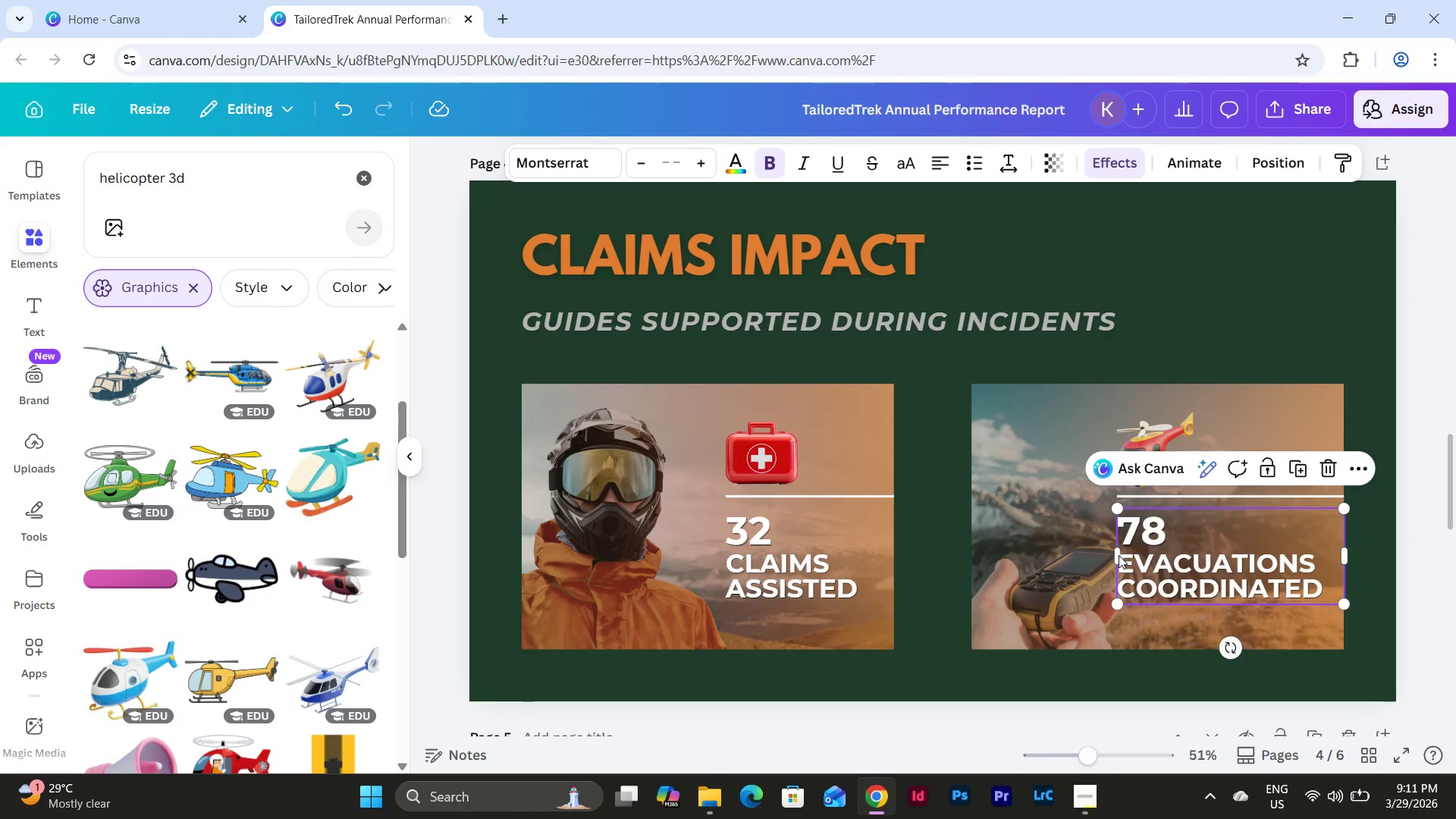 
left_click([1117, 555])
 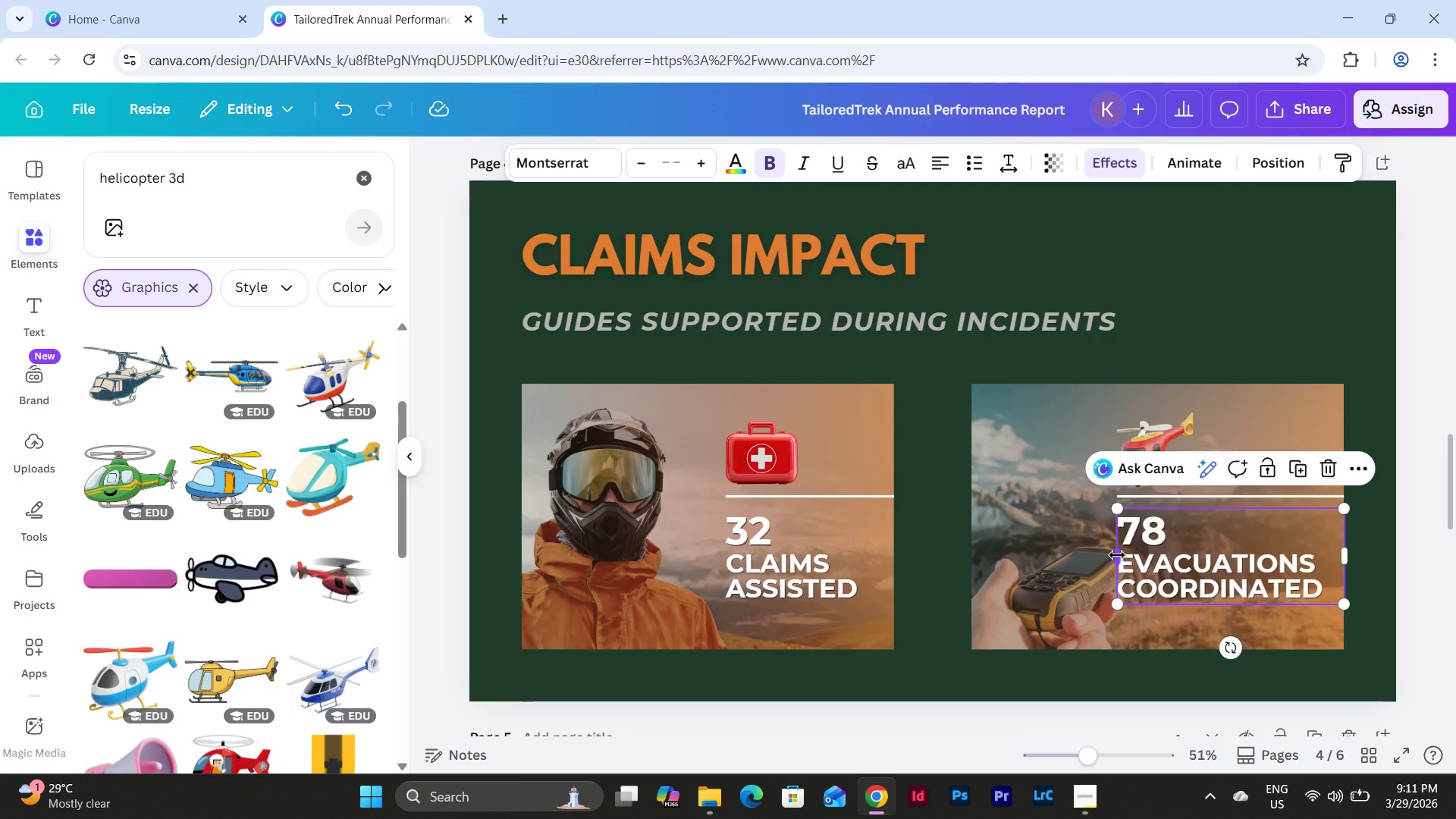 
left_click_drag(start_coordinate=[1117, 555], to_coordinate=[1131, 555])
 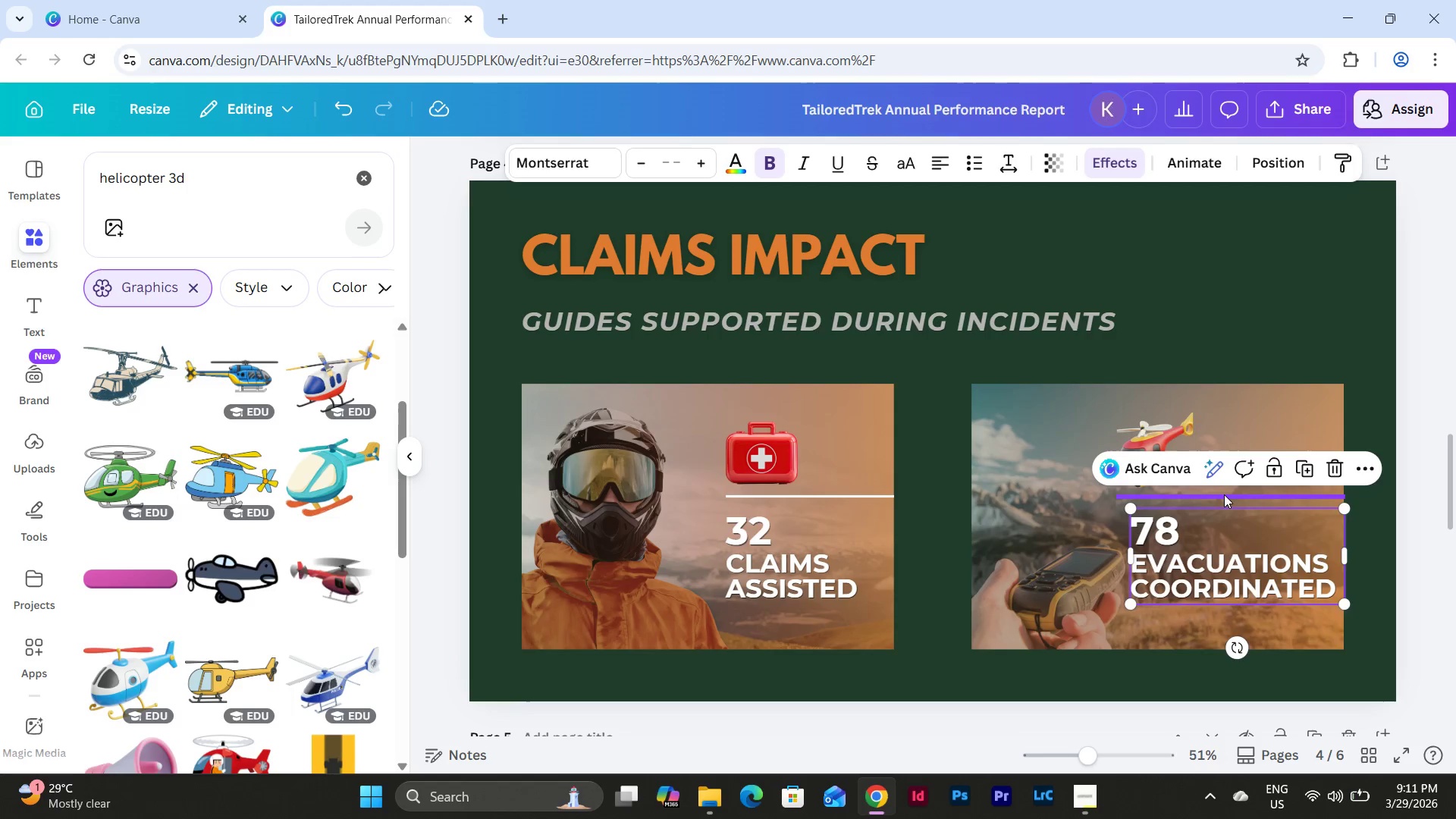 
left_click([1224, 494])
 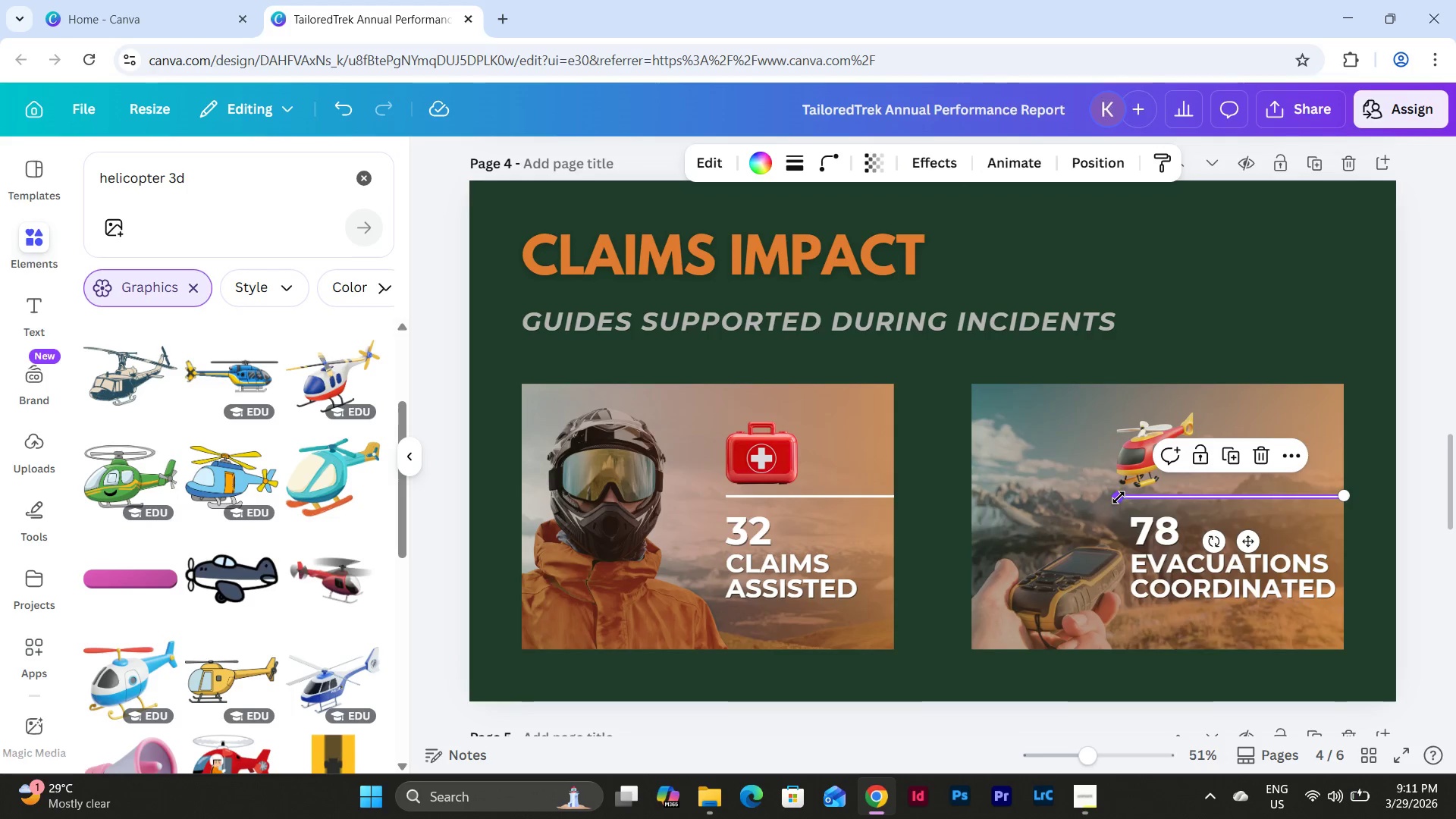 
left_click_drag(start_coordinate=[1119, 495], to_coordinate=[1132, 517])
 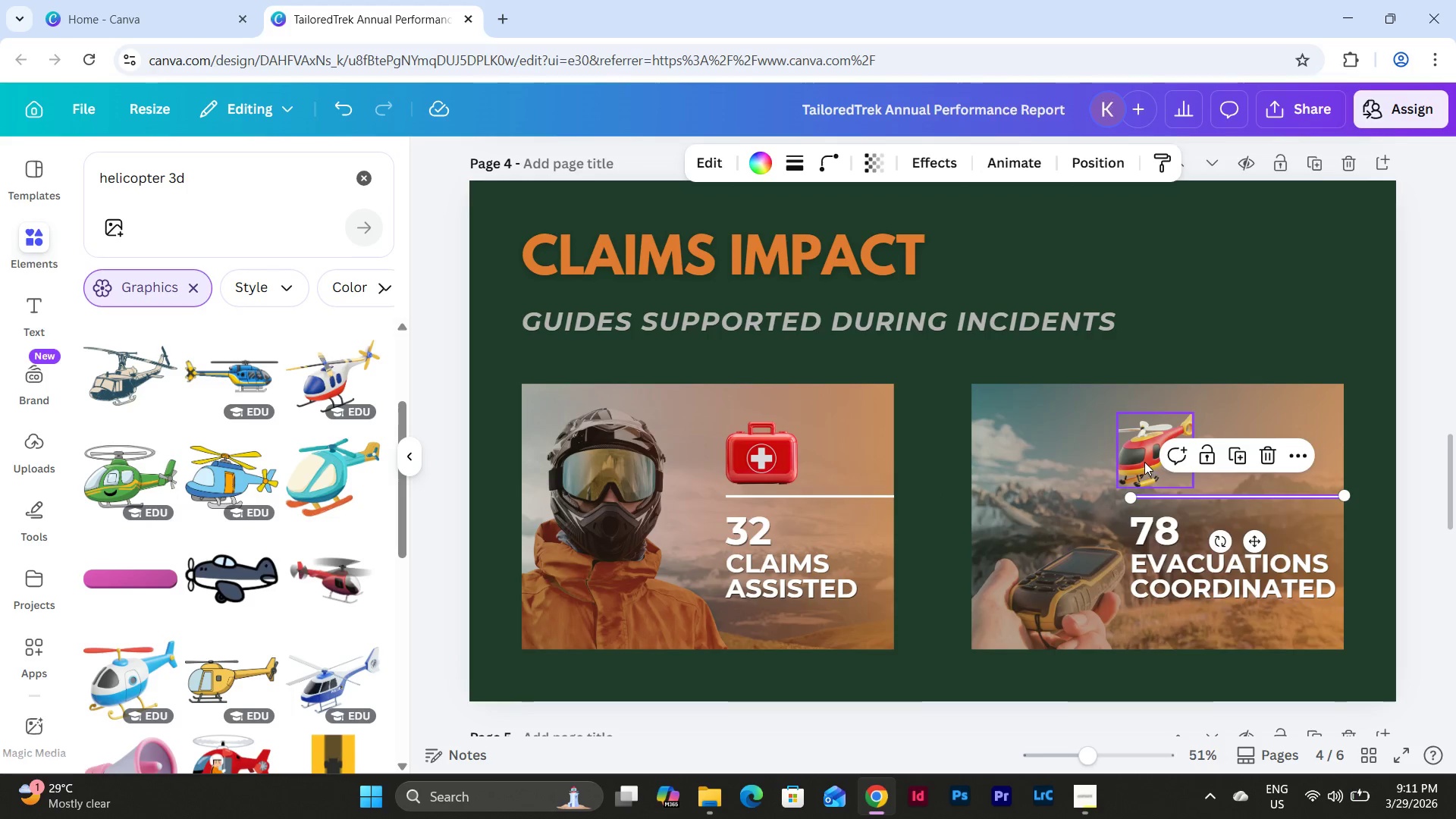 
left_click_drag(start_coordinate=[1144, 461], to_coordinate=[1154, 460])
 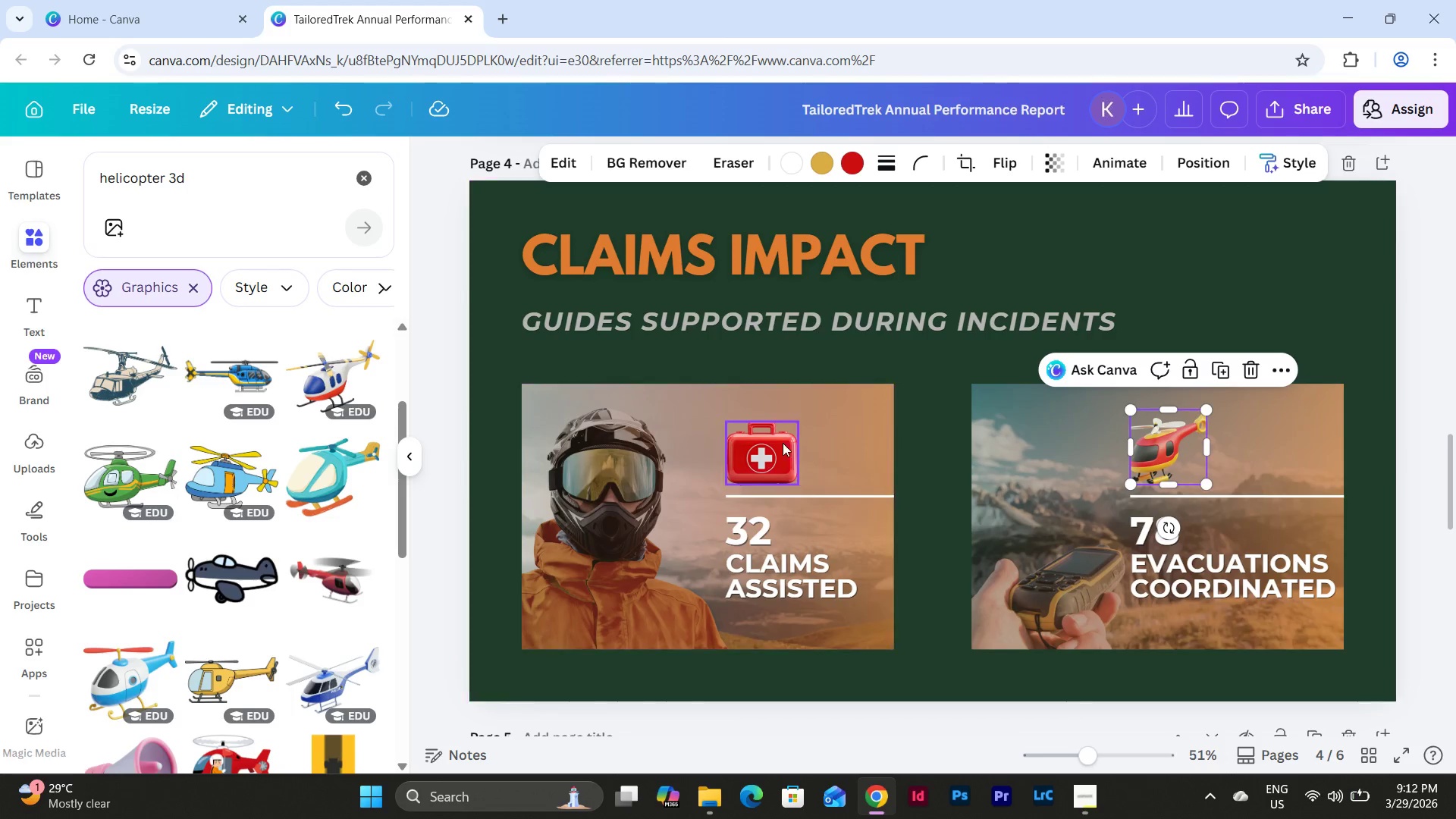 
left_click_drag(start_coordinate=[763, 451], to_coordinate=[762, 444])
 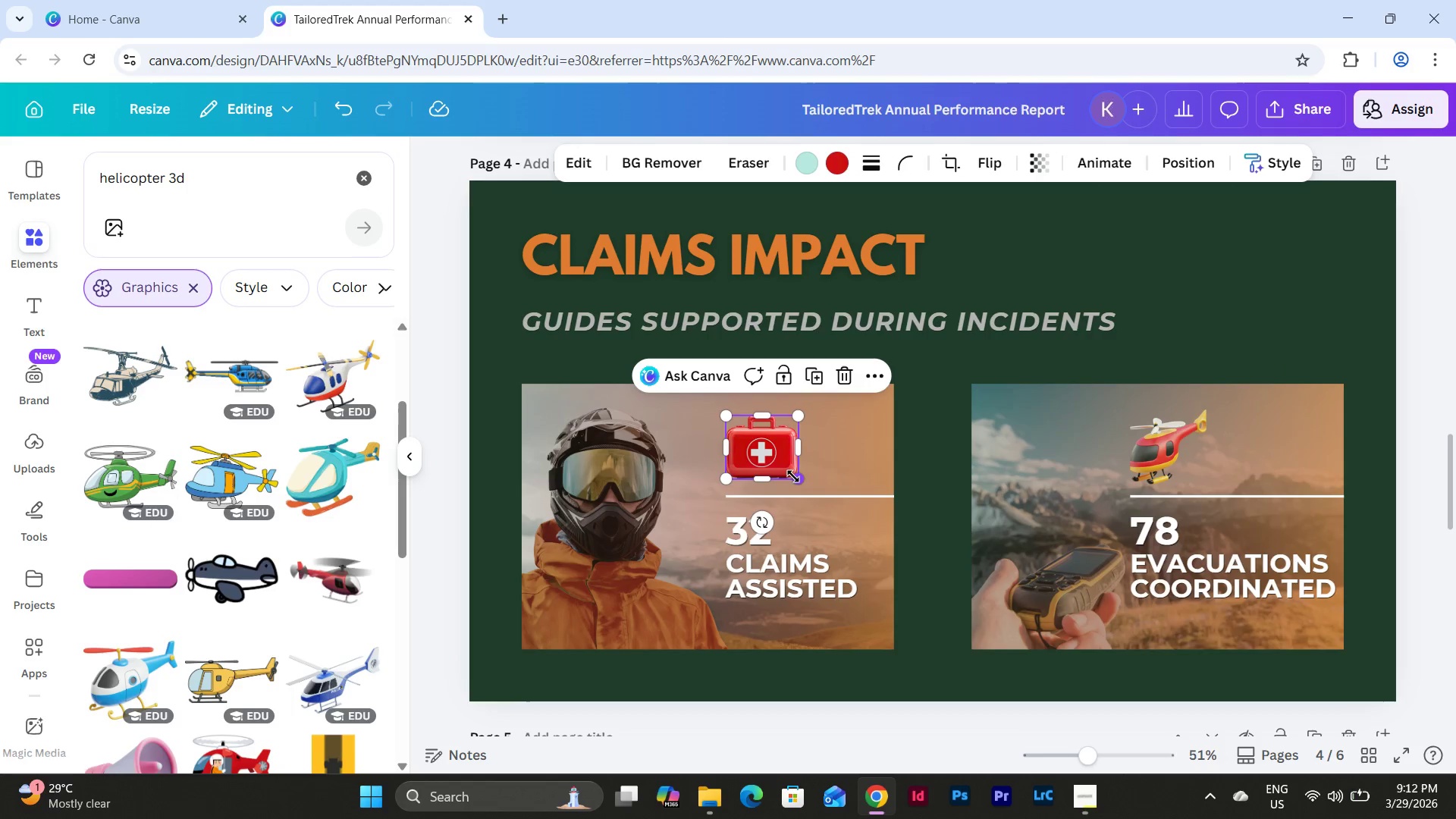 
left_click_drag(start_coordinate=[794, 476], to_coordinate=[800, 482])
 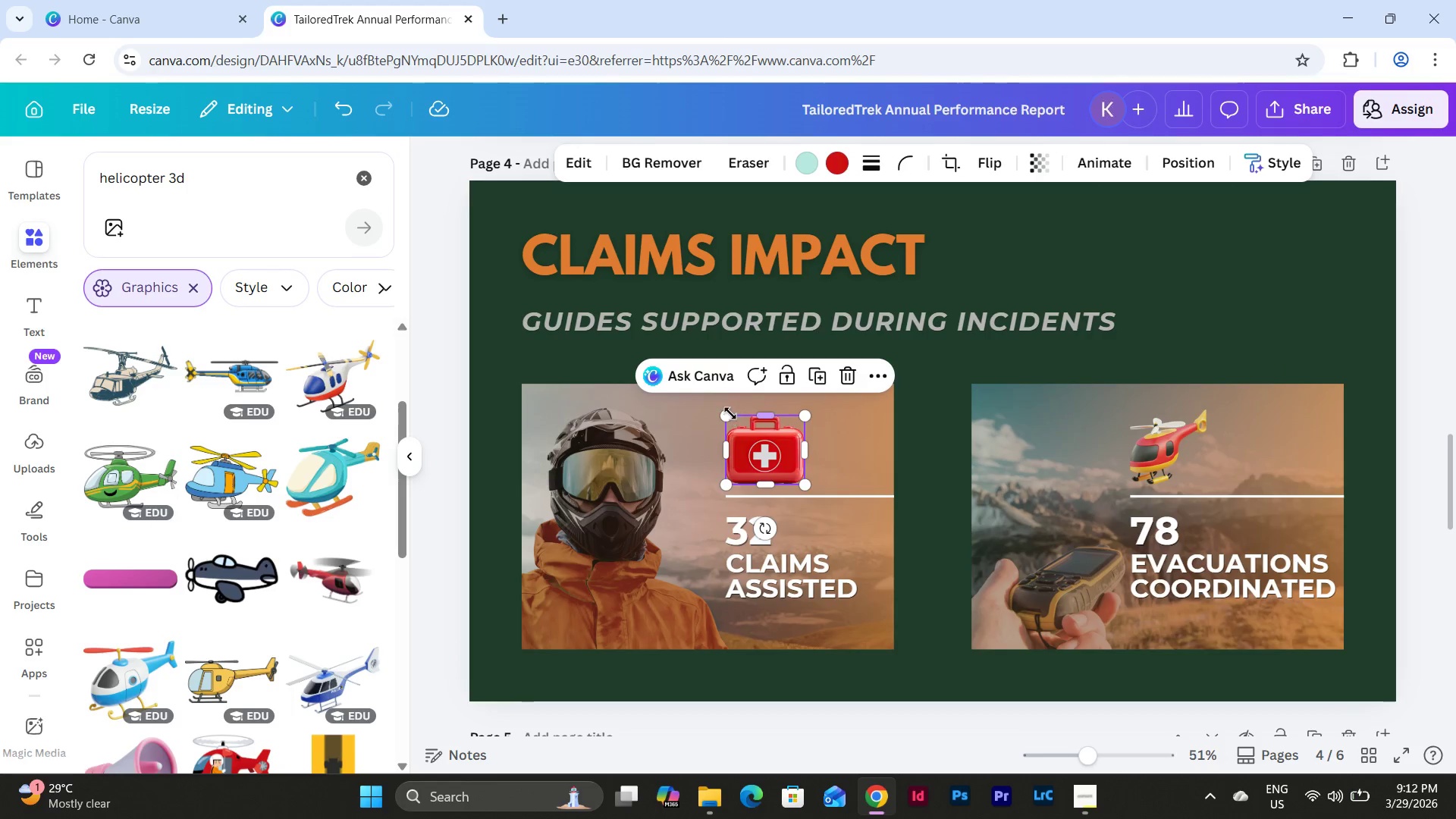 
left_click_drag(start_coordinate=[730, 413], to_coordinate=[723, 410])
 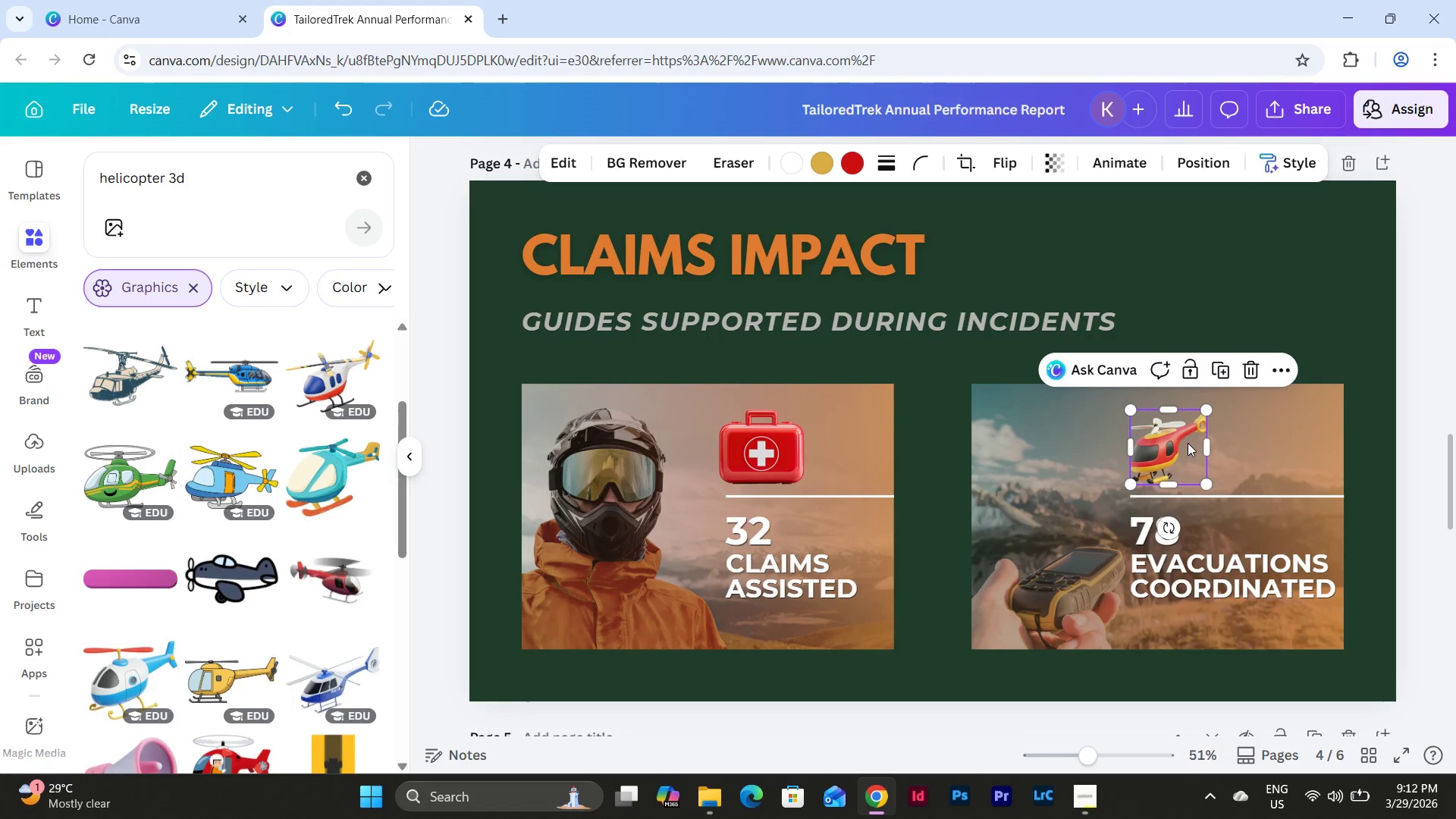 
left_click_drag(start_coordinate=[1209, 438], to_coordinate=[1201, 441])
 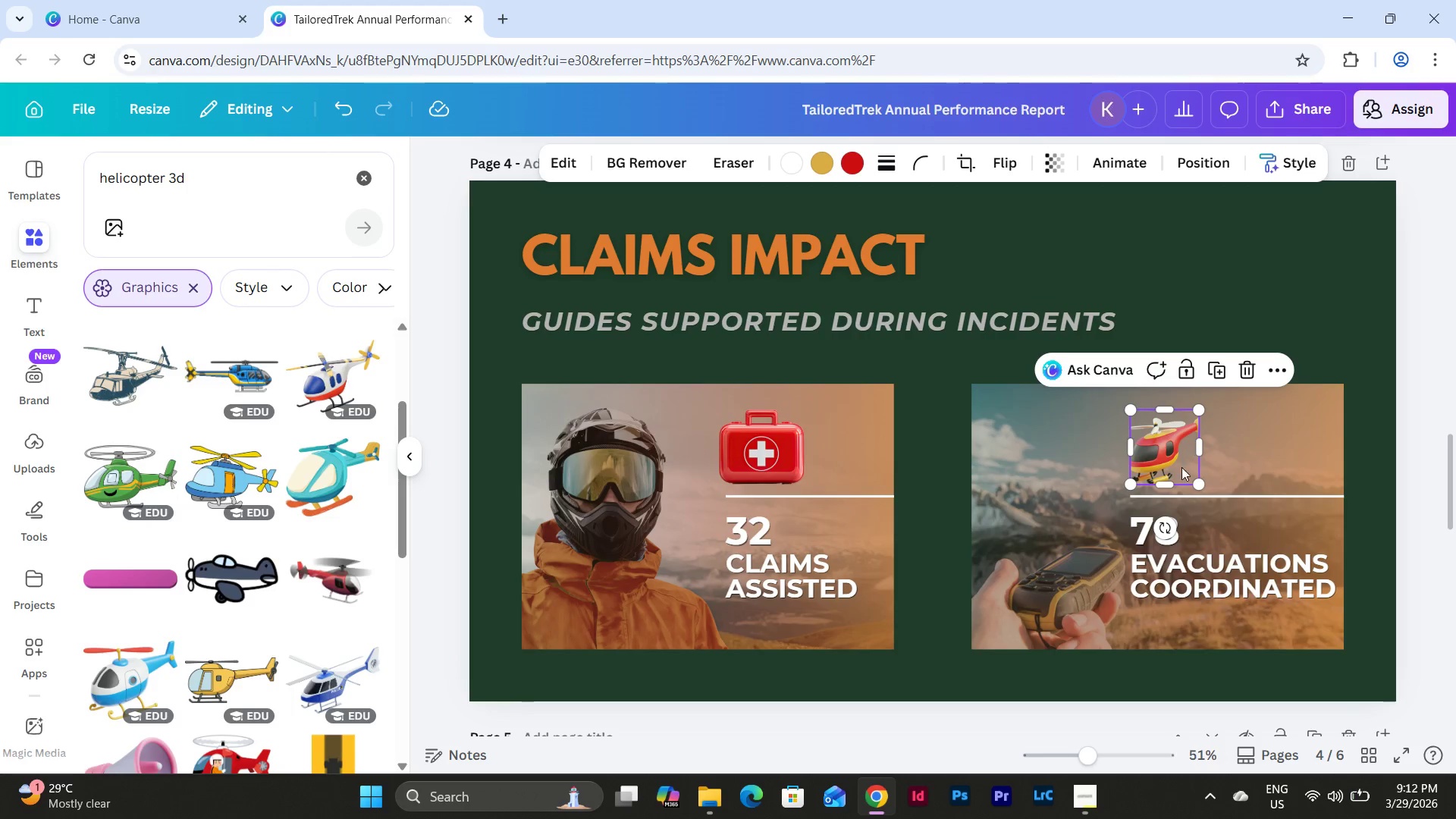 
left_click_drag(start_coordinate=[1201, 481], to_coordinate=[1272, 528])
 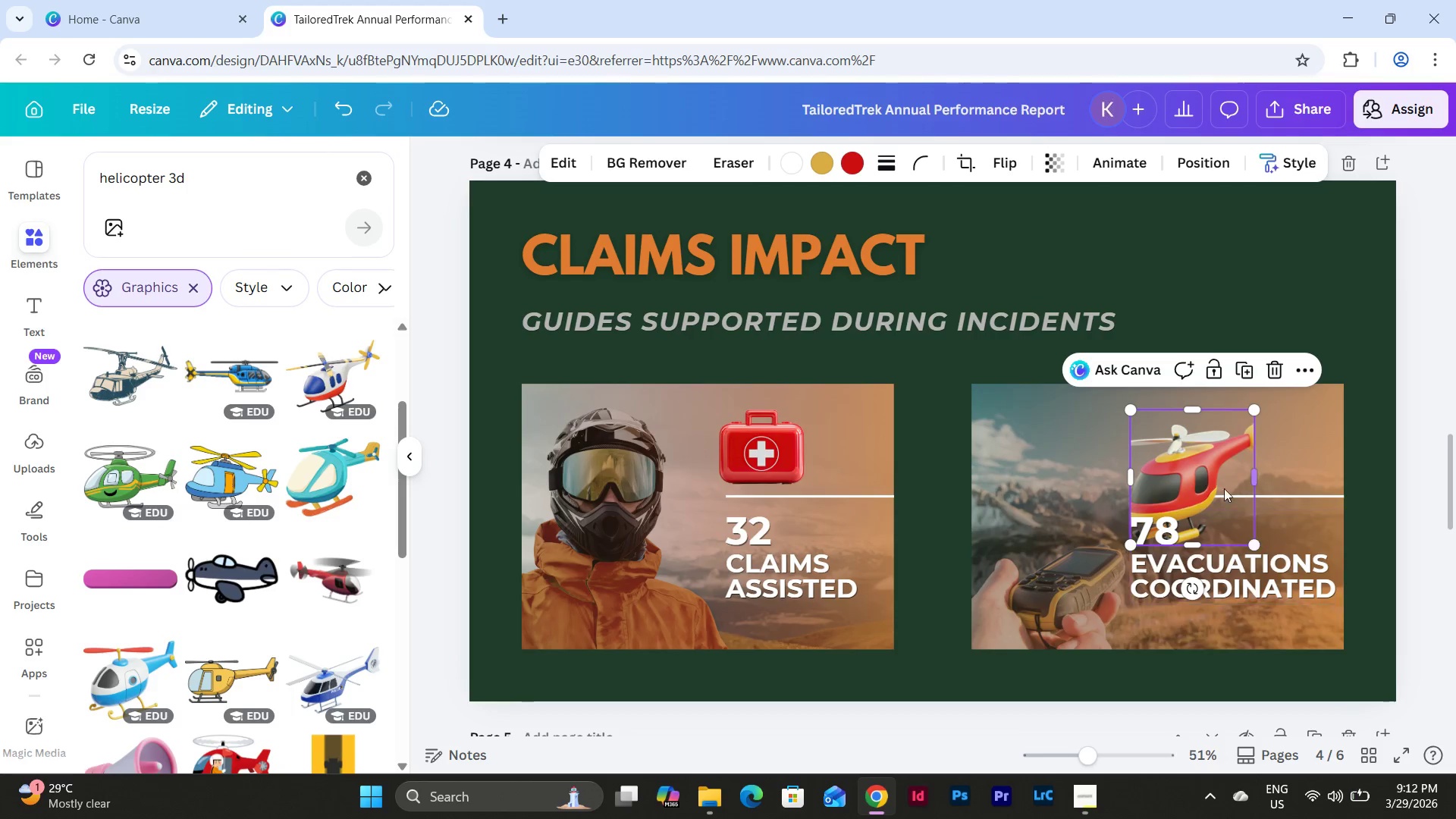 
left_click_drag(start_coordinate=[1189, 471], to_coordinate=[1087, 435])
 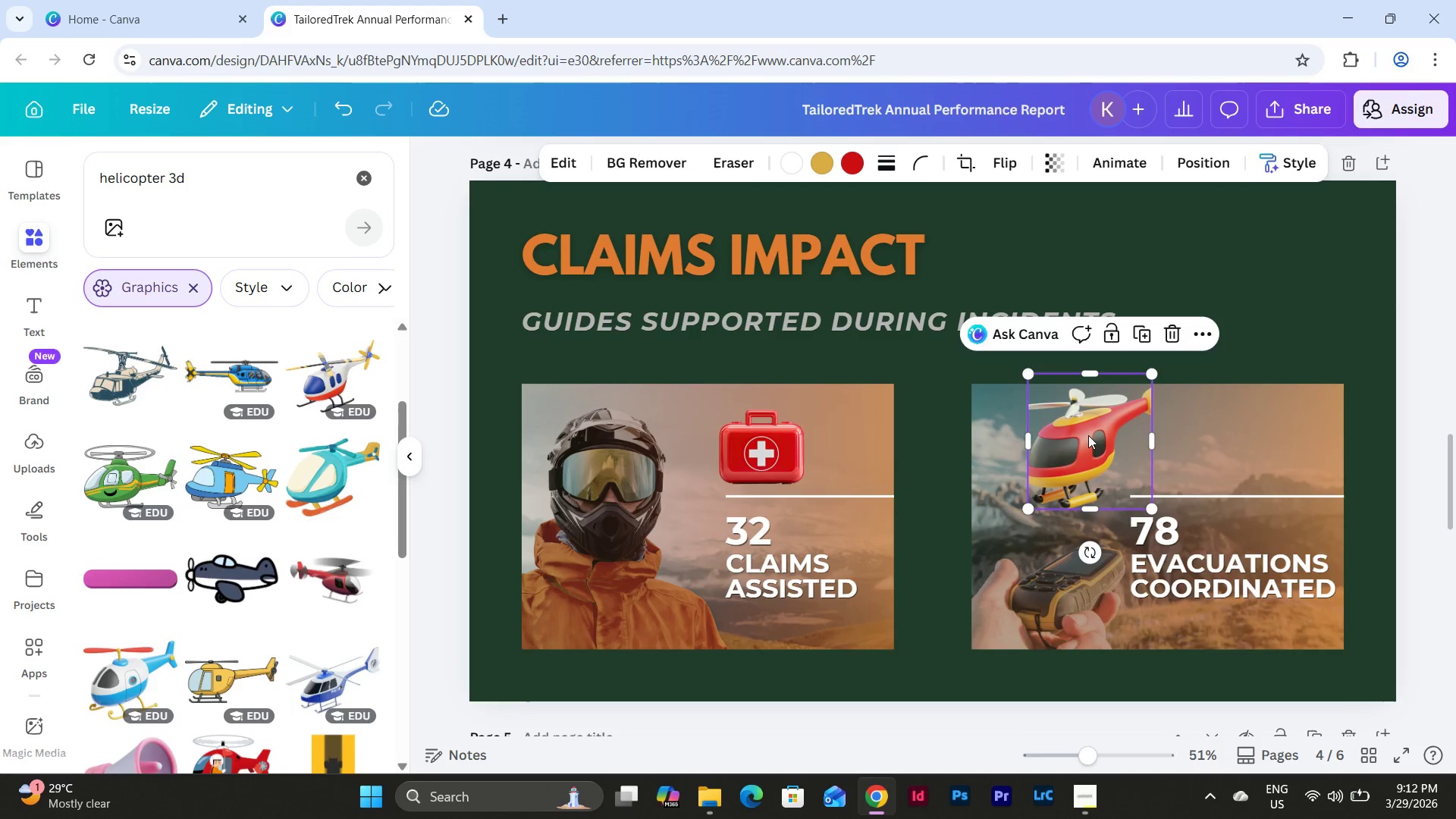 
double_click([1088, 435])
 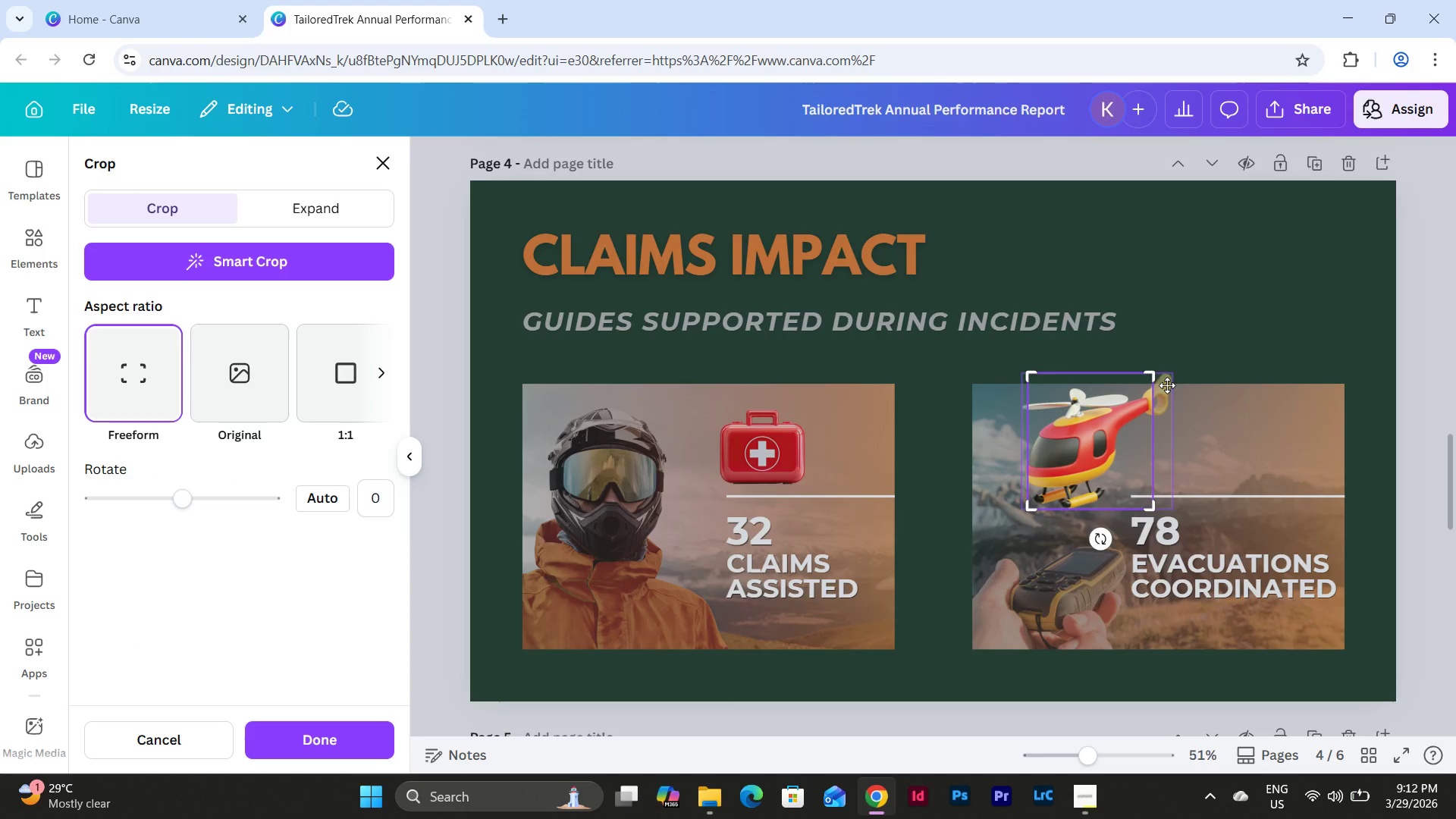 
left_click_drag(start_coordinate=[1154, 377], to_coordinate=[1205, 351])
 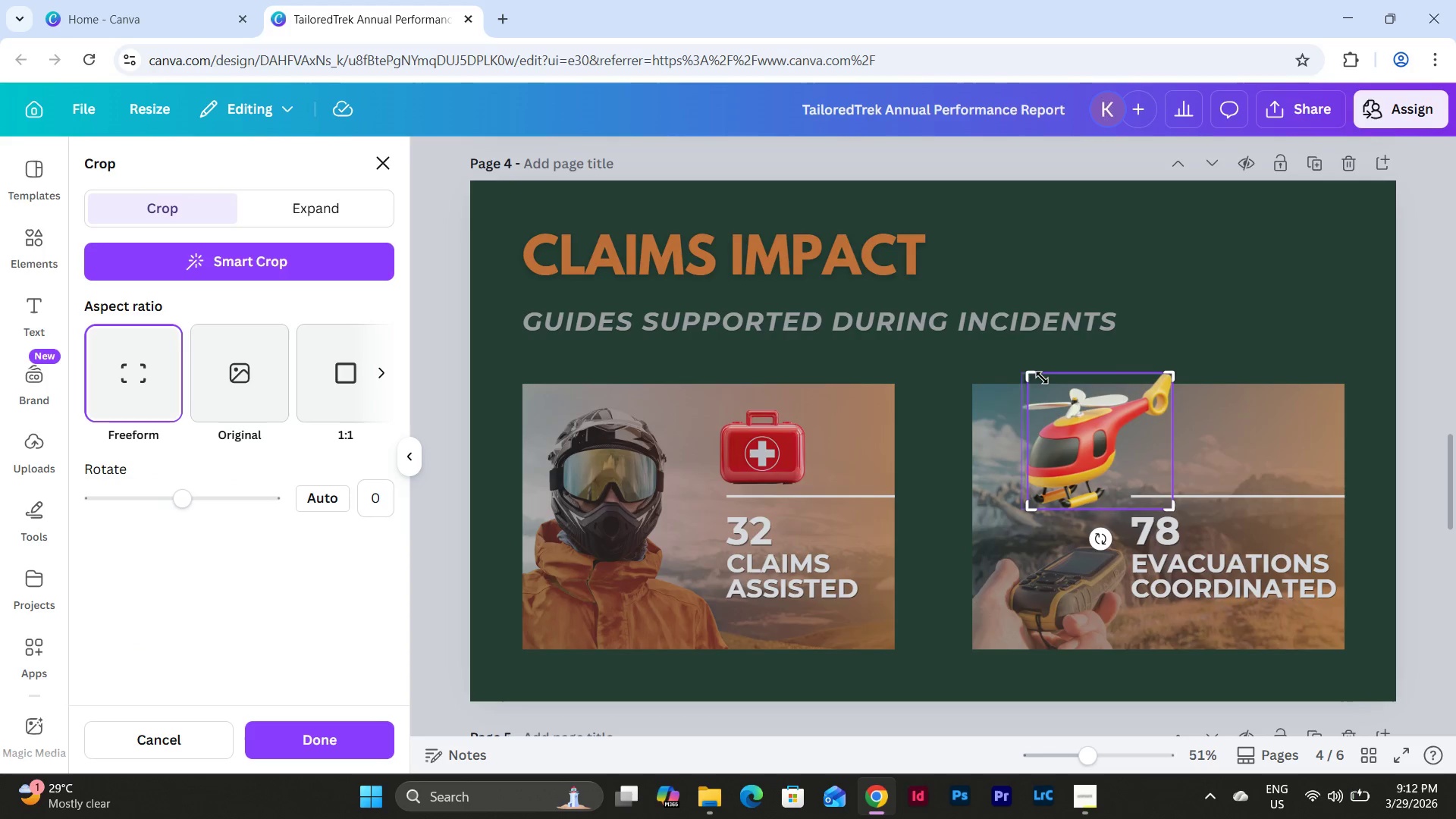 
left_click_drag(start_coordinate=[1033, 374], to_coordinate=[991, 372])
 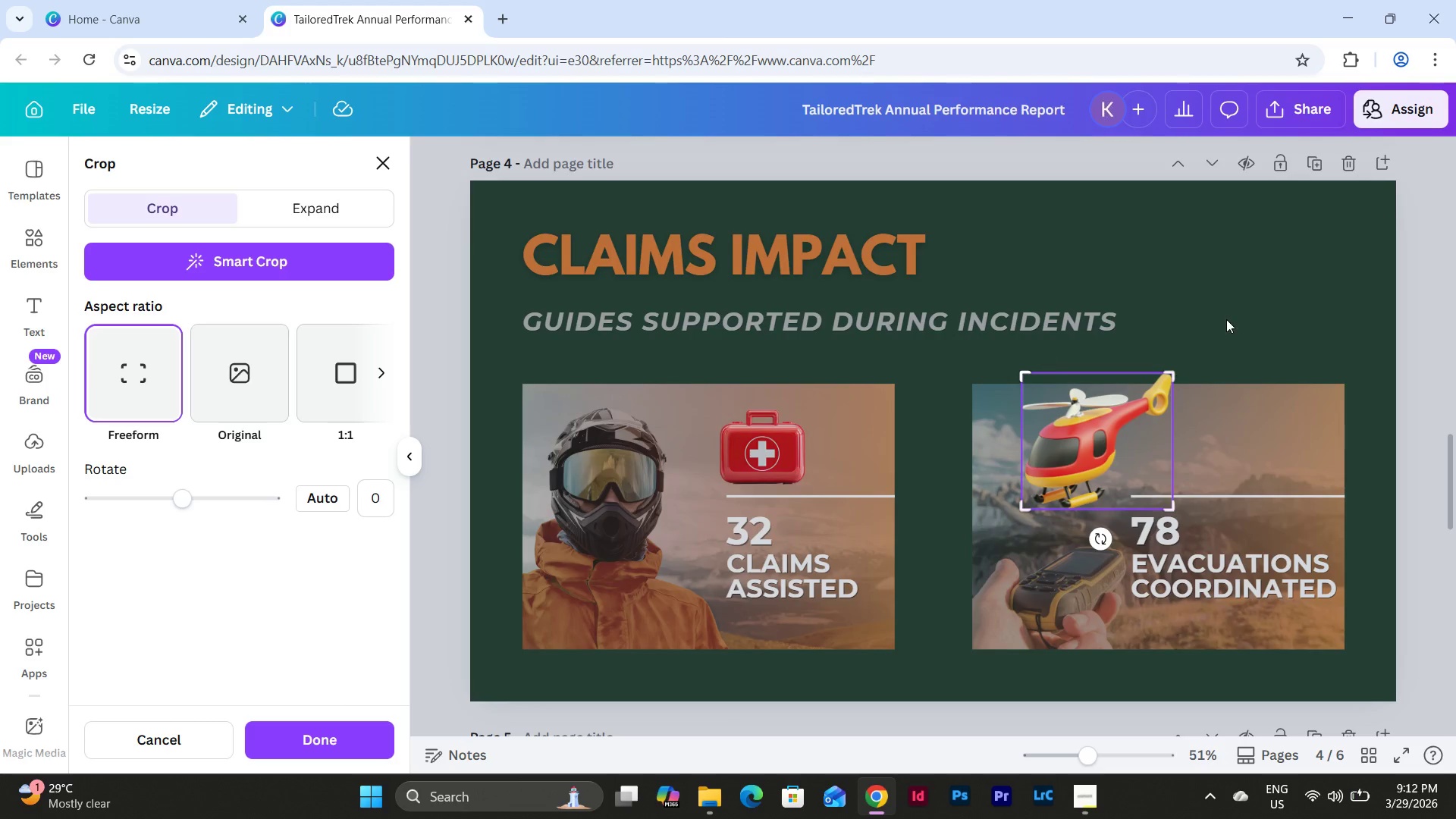 
left_click([1228, 315])
 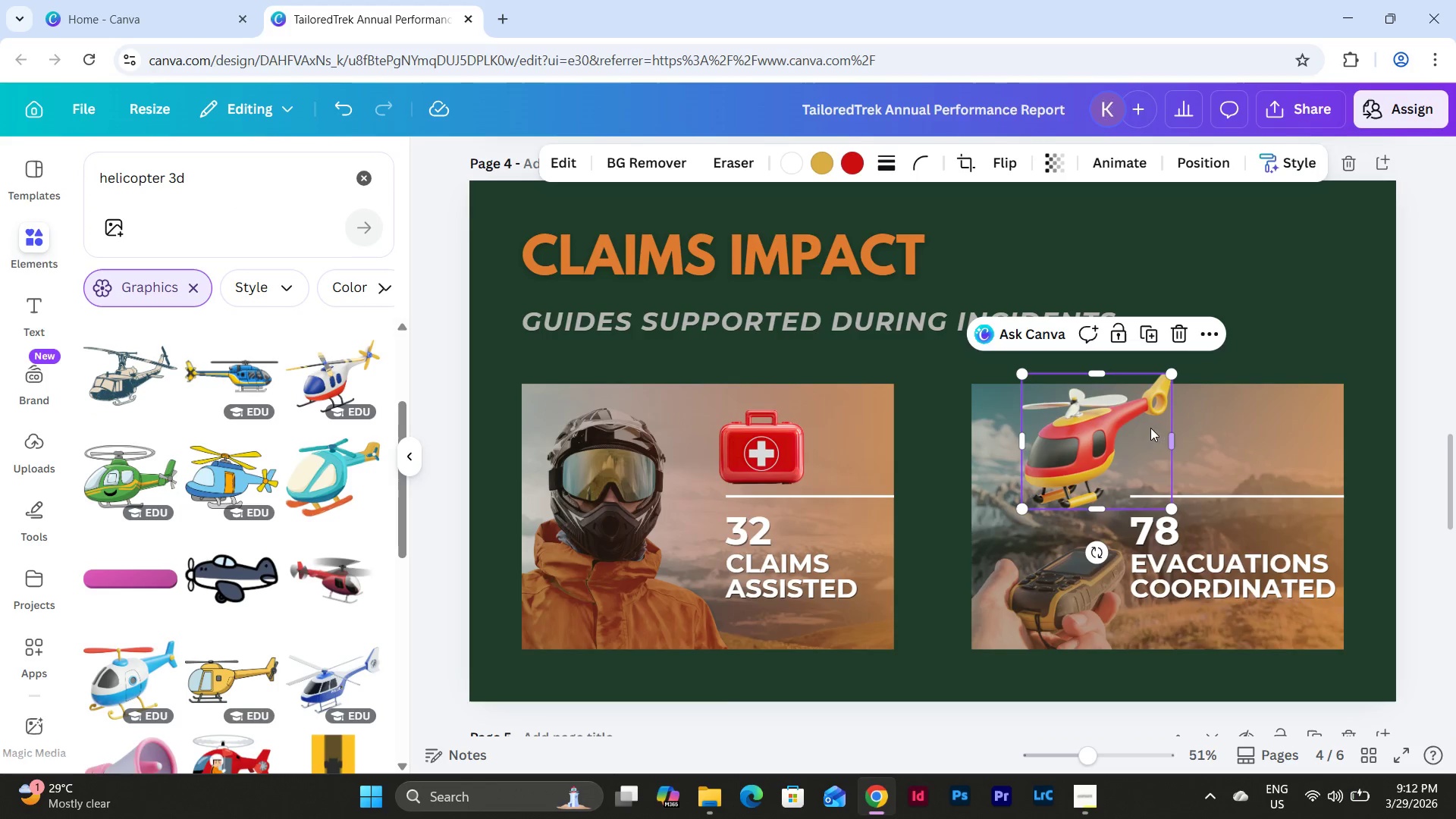 
left_click_drag(start_coordinate=[1116, 426], to_coordinate=[1225, 400])
 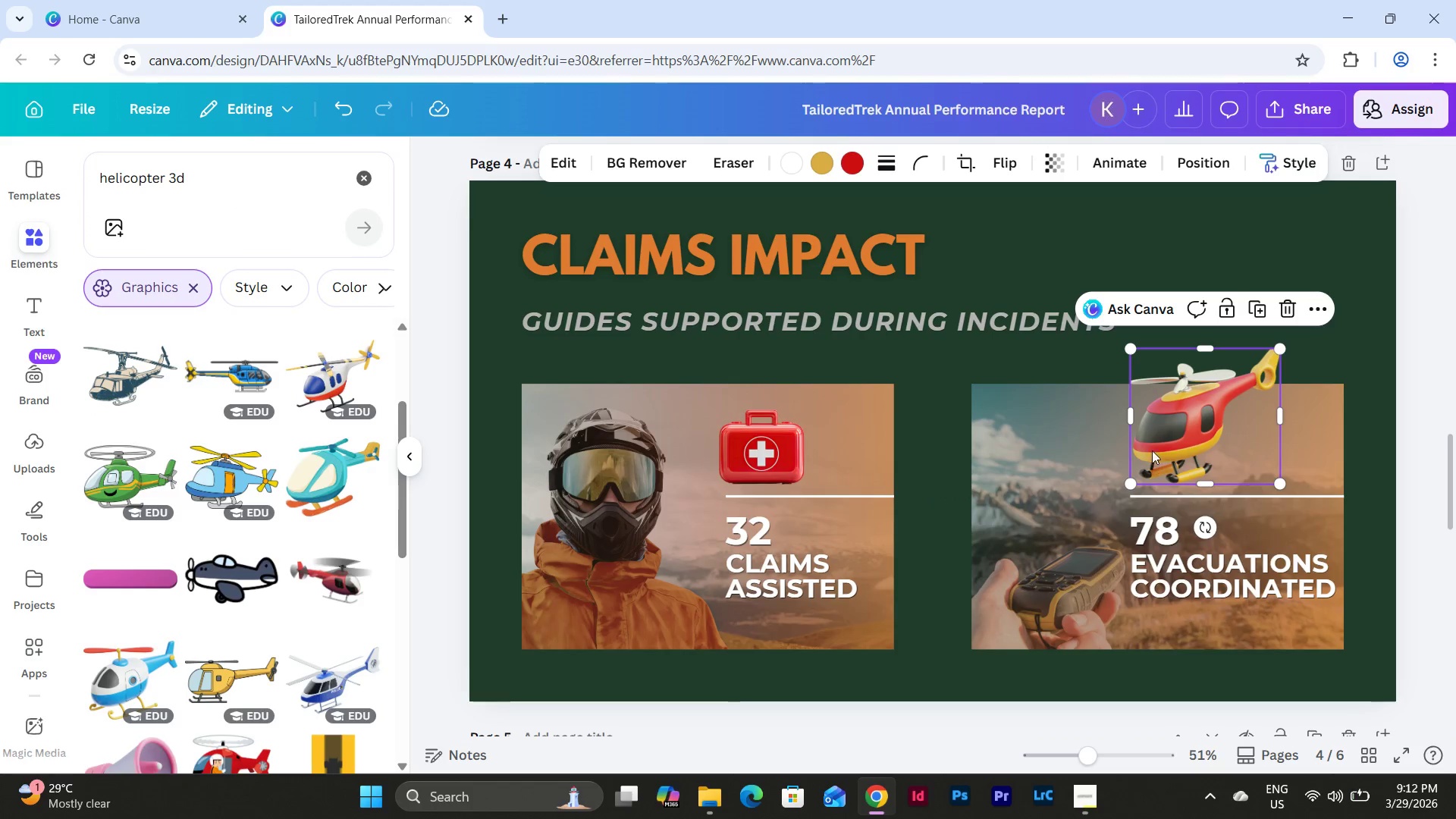 
left_click_drag(start_coordinate=[1153, 460], to_coordinate=[1148, 461])
 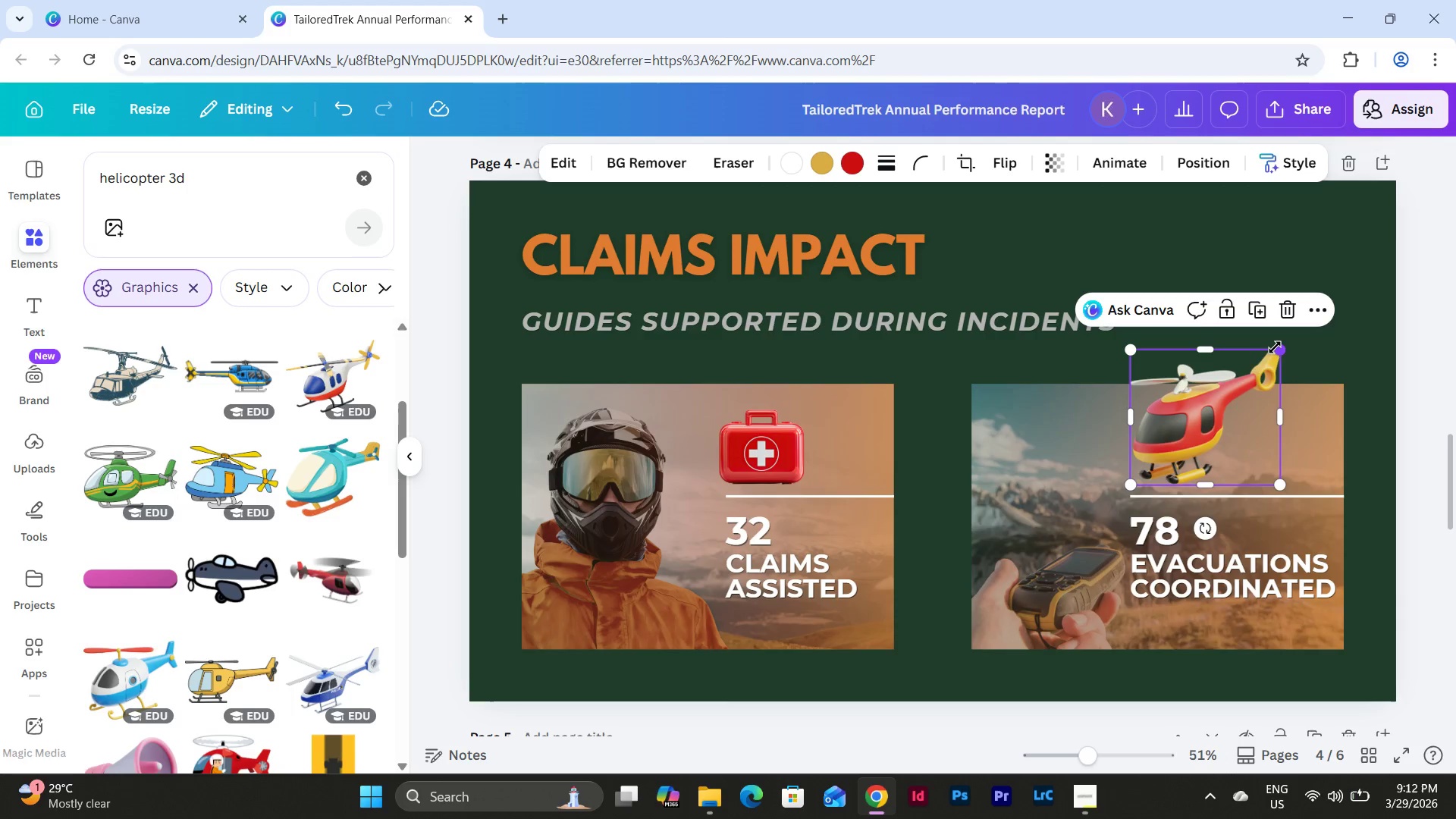 
left_click_drag(start_coordinate=[1279, 347], to_coordinate=[1228, 425])
 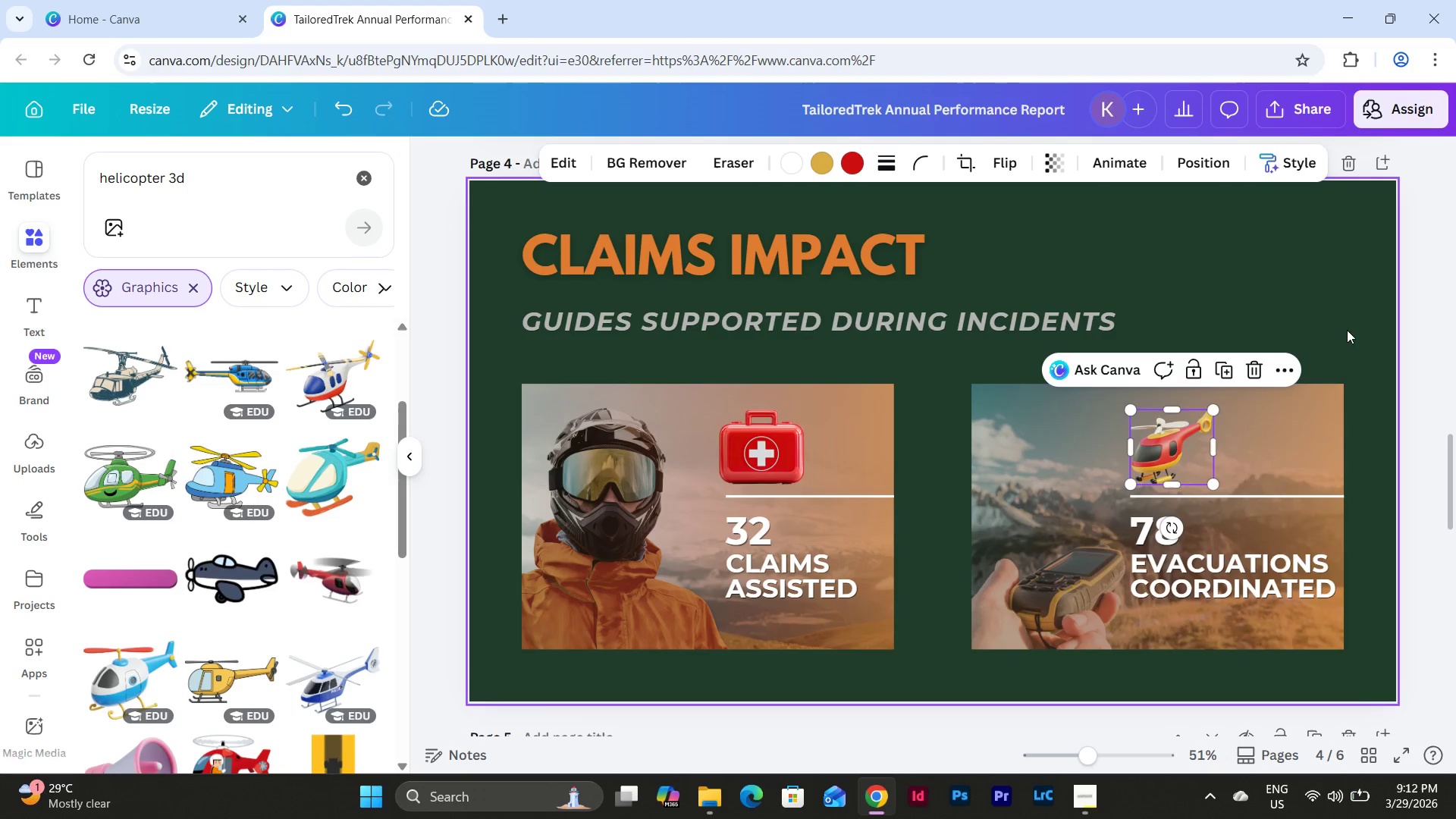 
left_click([1349, 327])
 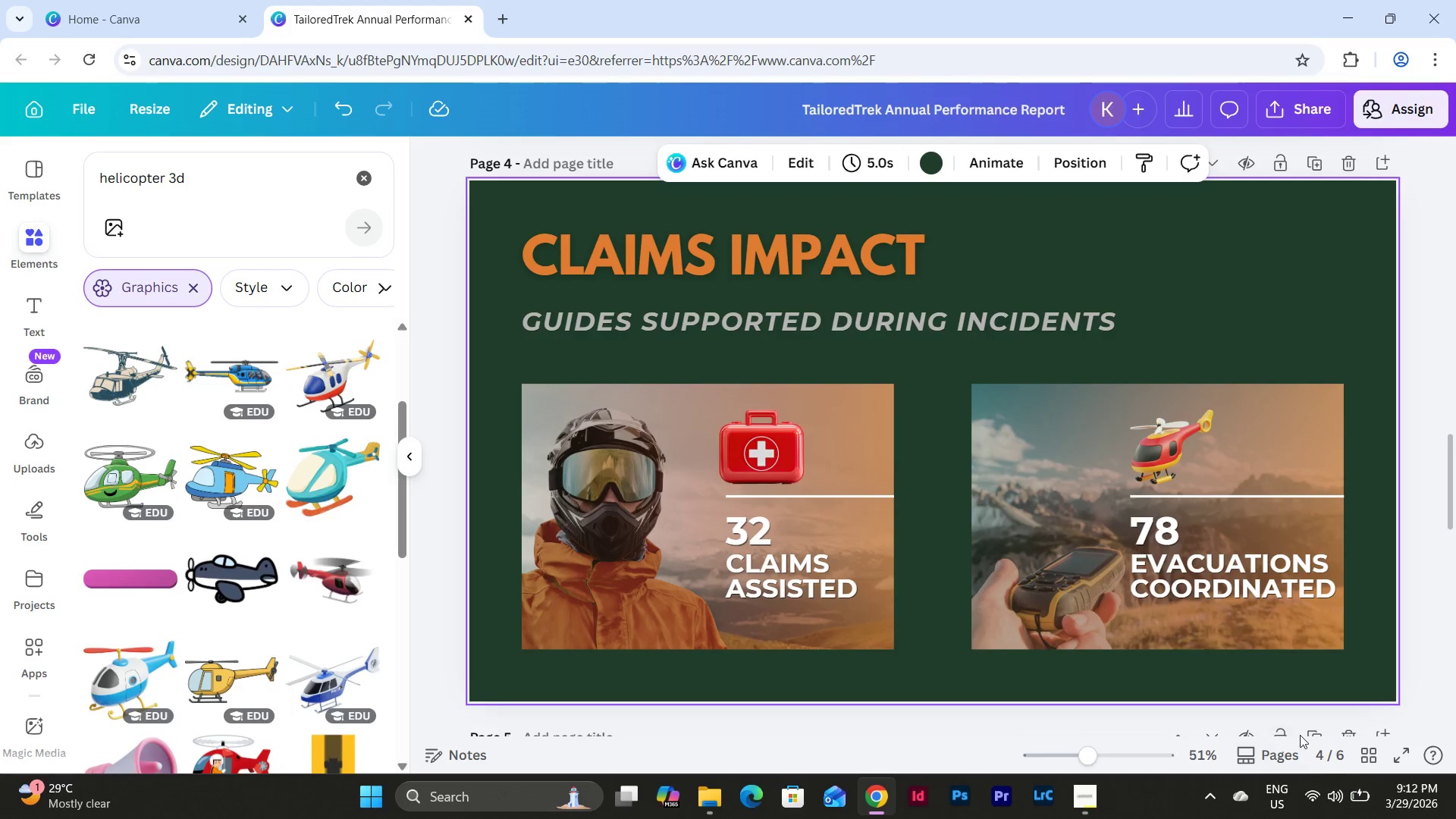 
left_click([1365, 748])
 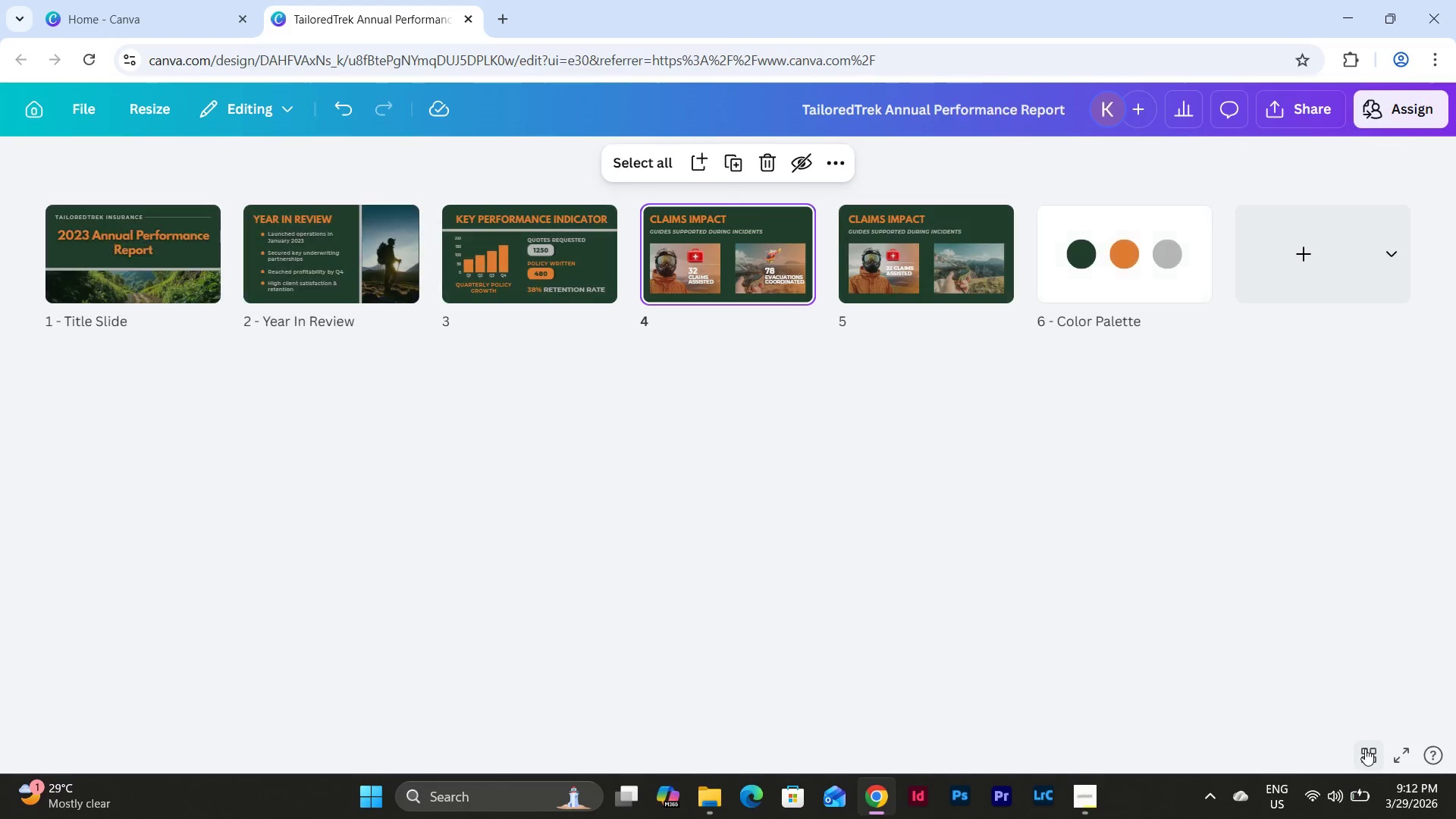 
left_click([1365, 748])
 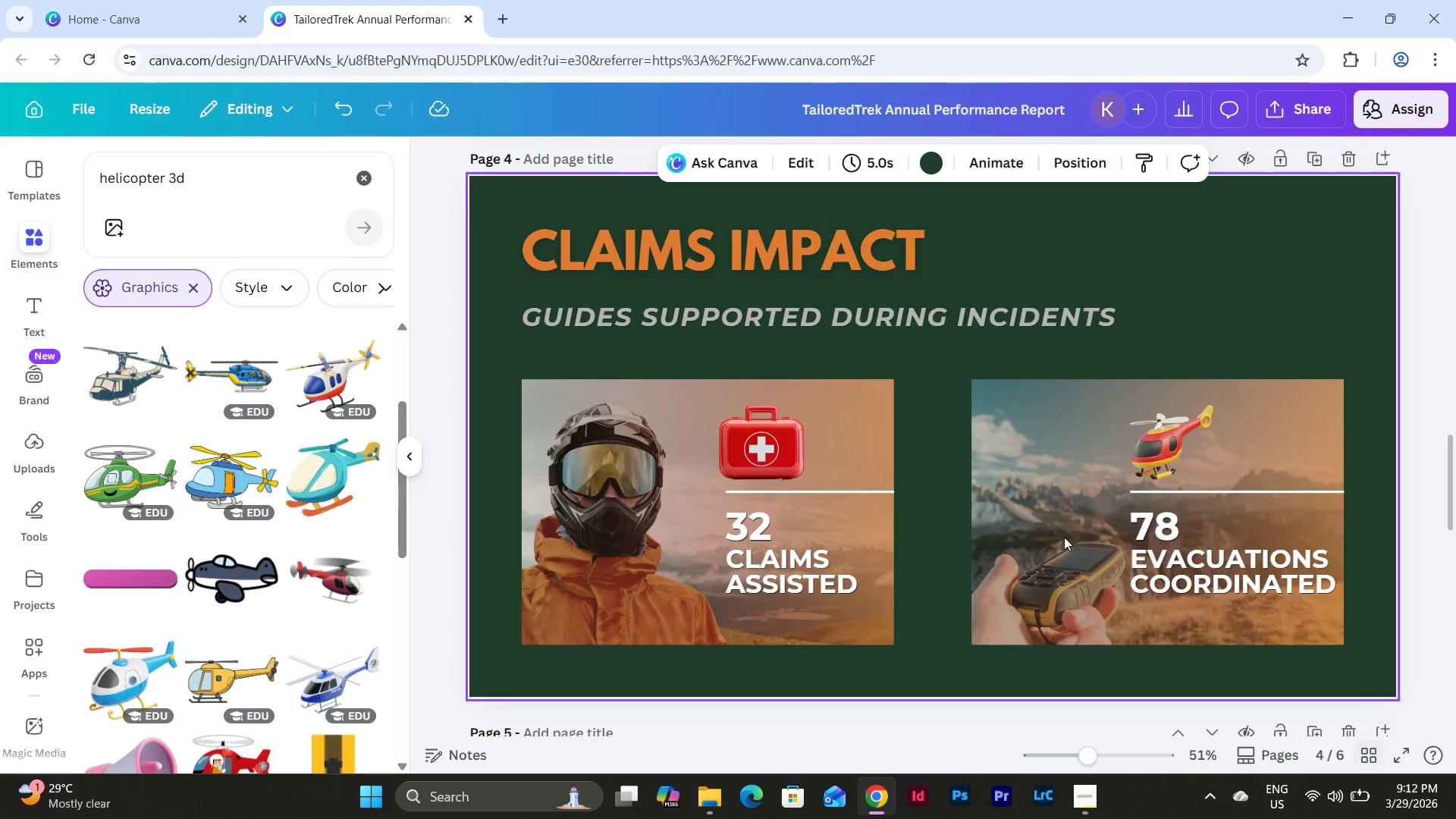 
scroll: coordinate [1128, 429], scroll_direction: down, amount: 3.0
 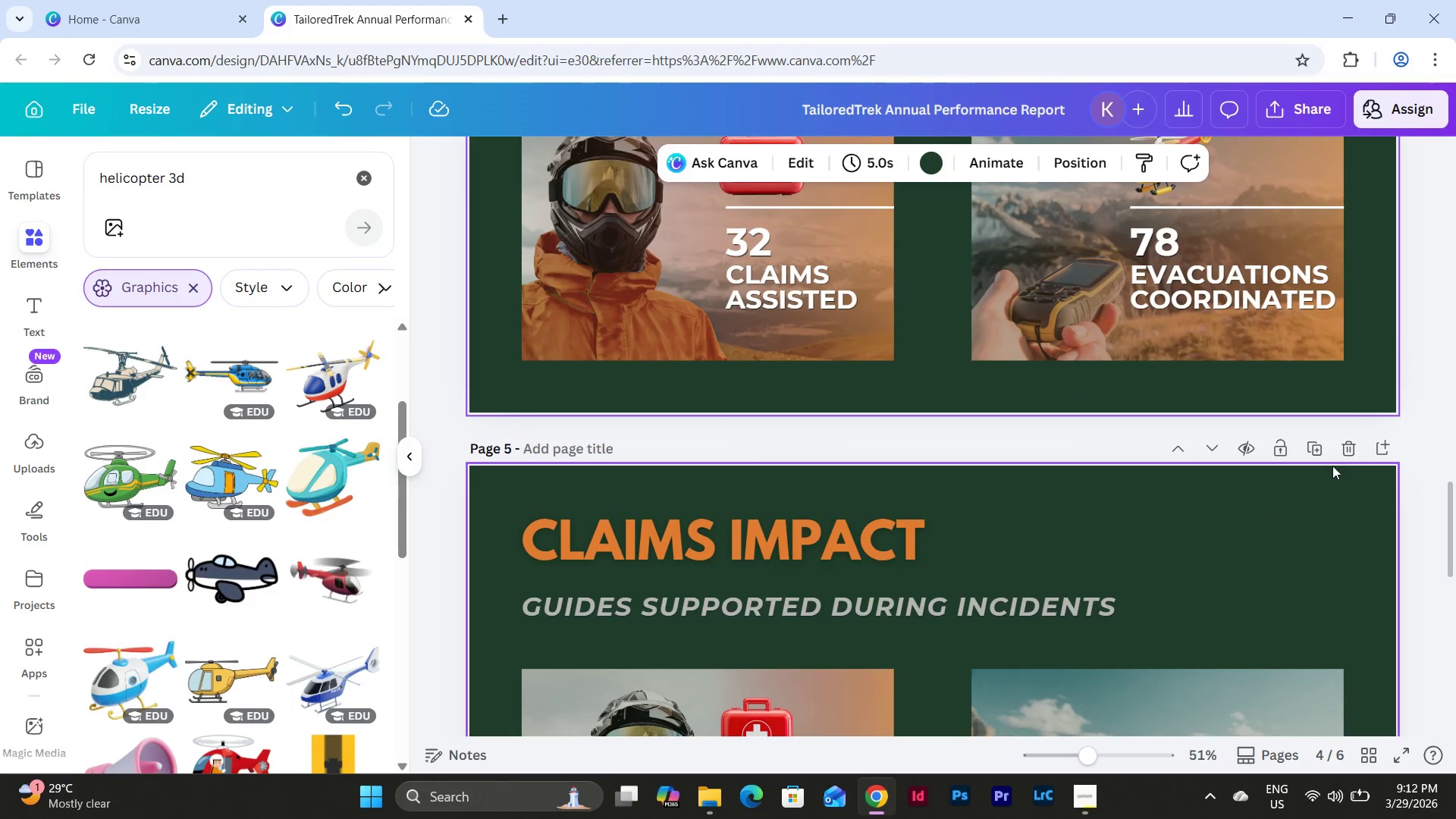 
left_click([1354, 441])
 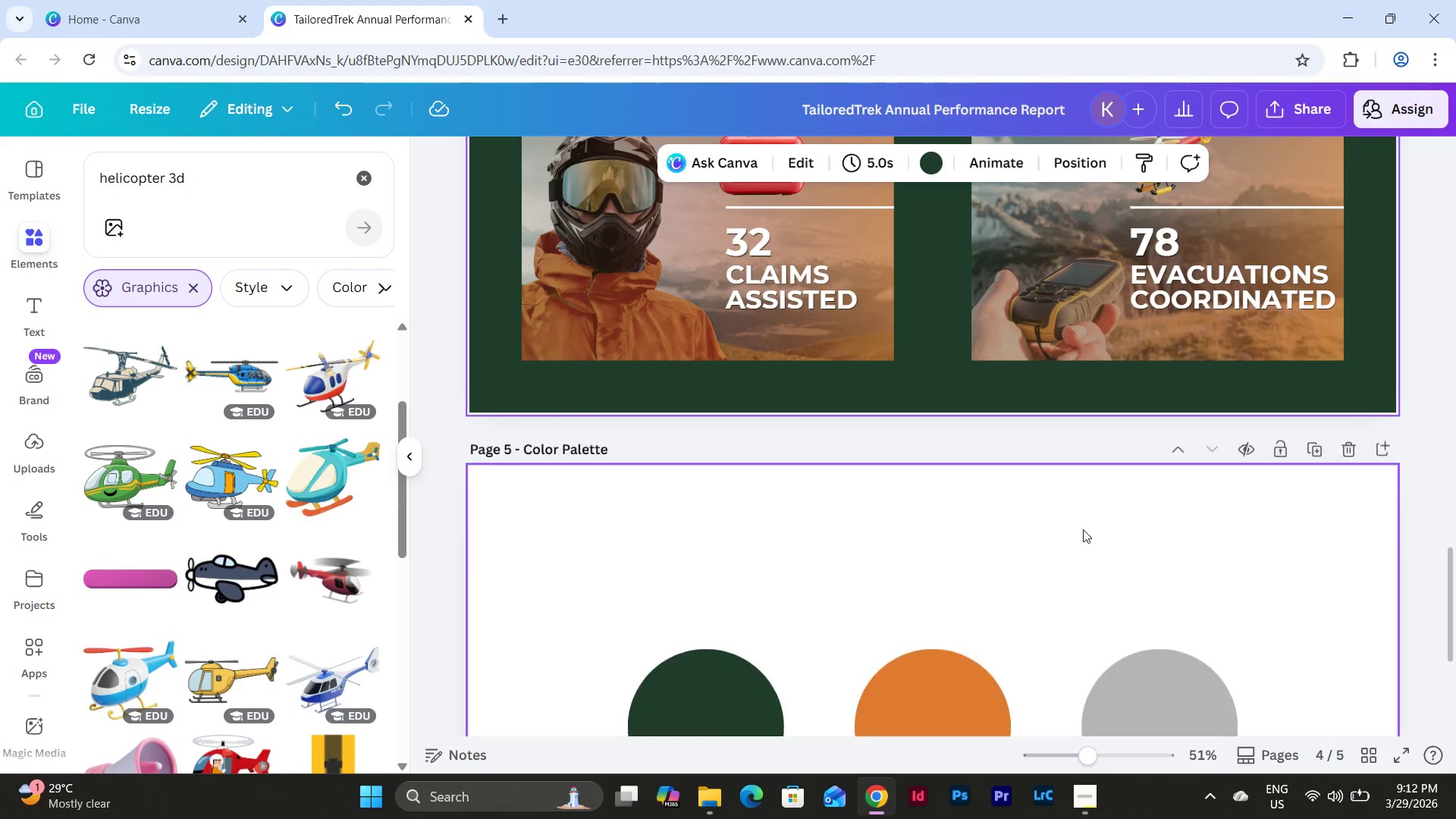 
scroll: coordinate [1069, 528], scroll_direction: up, amount: 4.0
 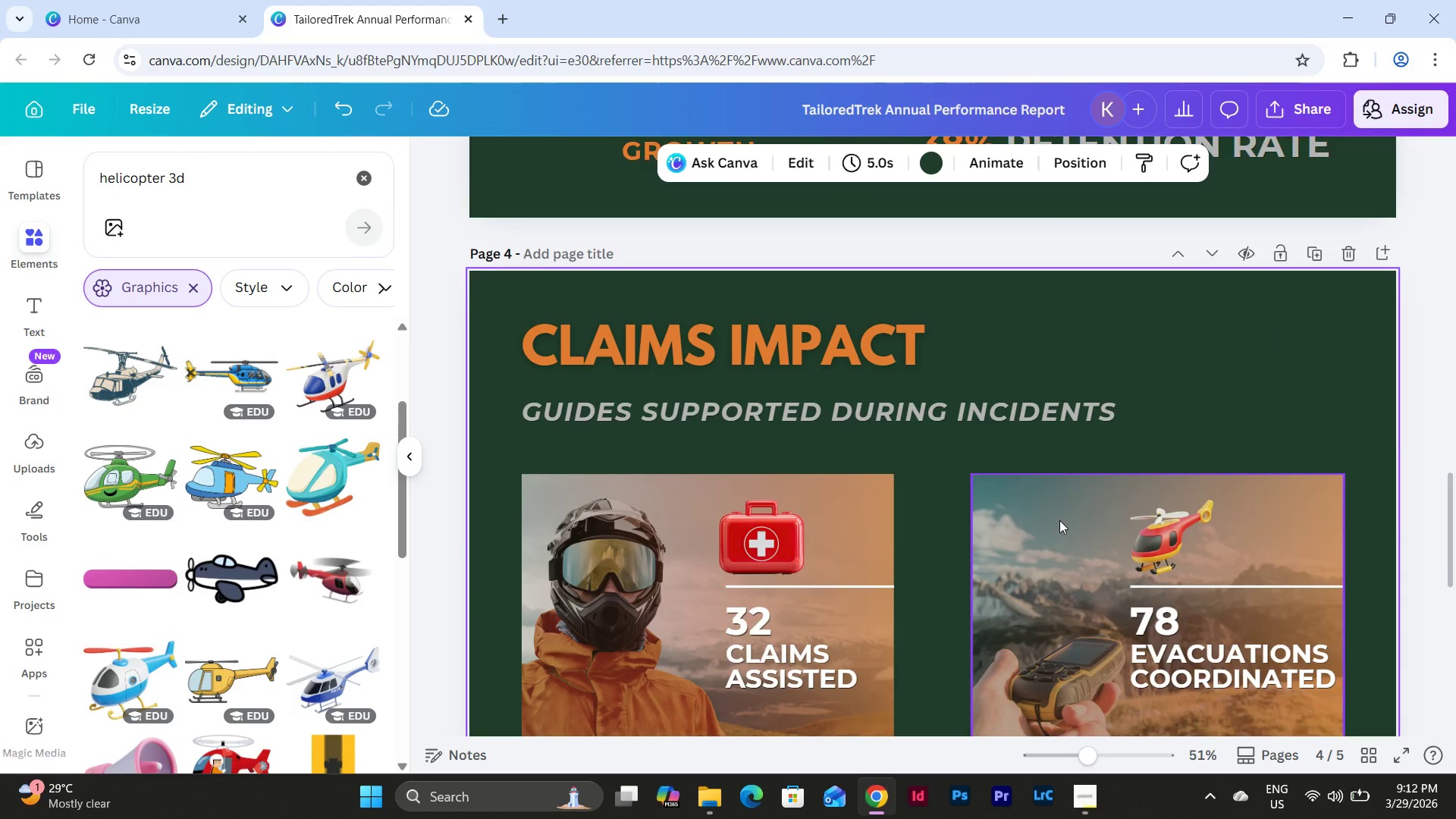 
scroll: coordinate [1059, 520], scroll_direction: down, amount: 2.0
 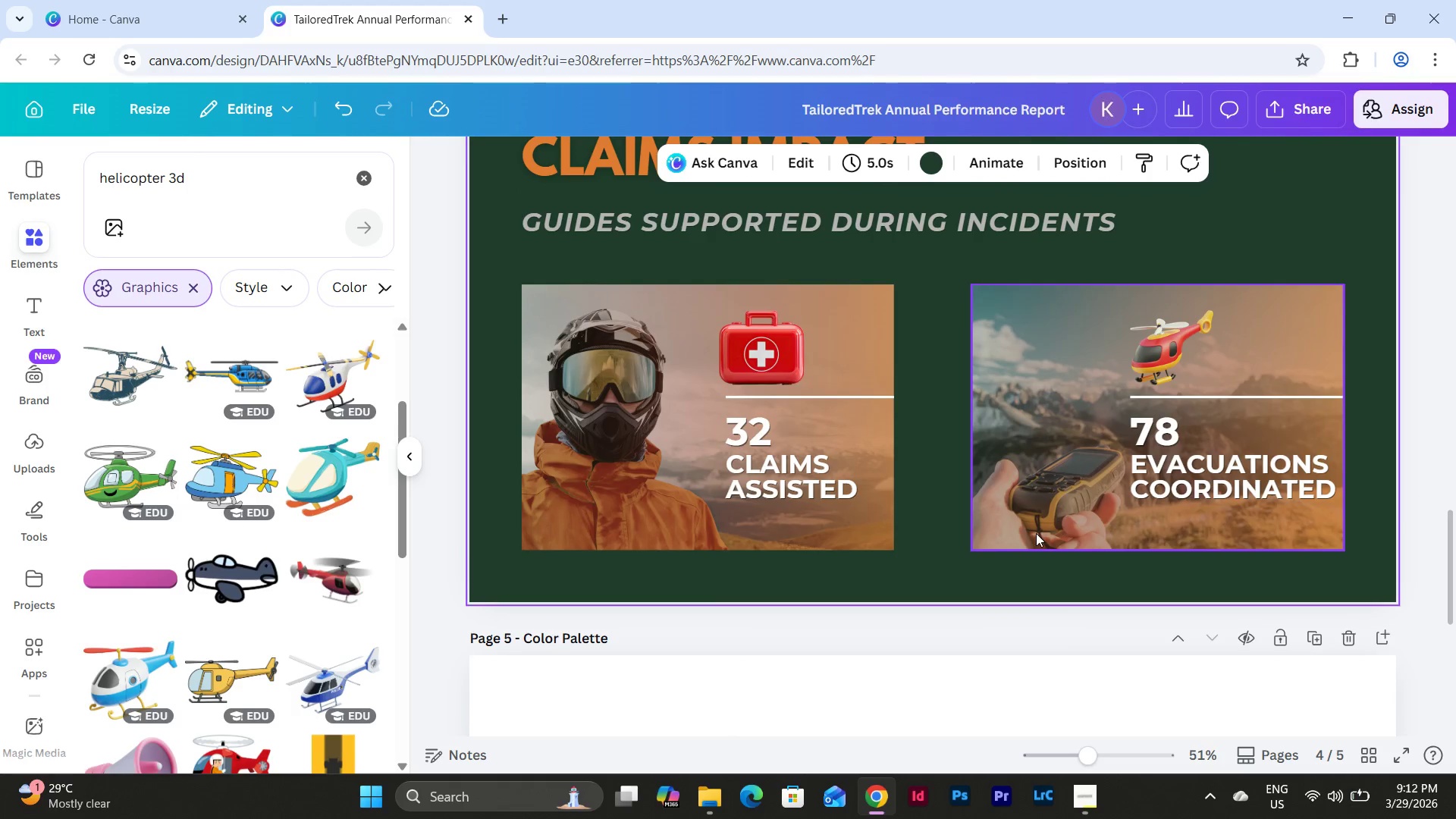 
scroll: coordinate [744, 360], scroll_direction: up, amount: 2.0
 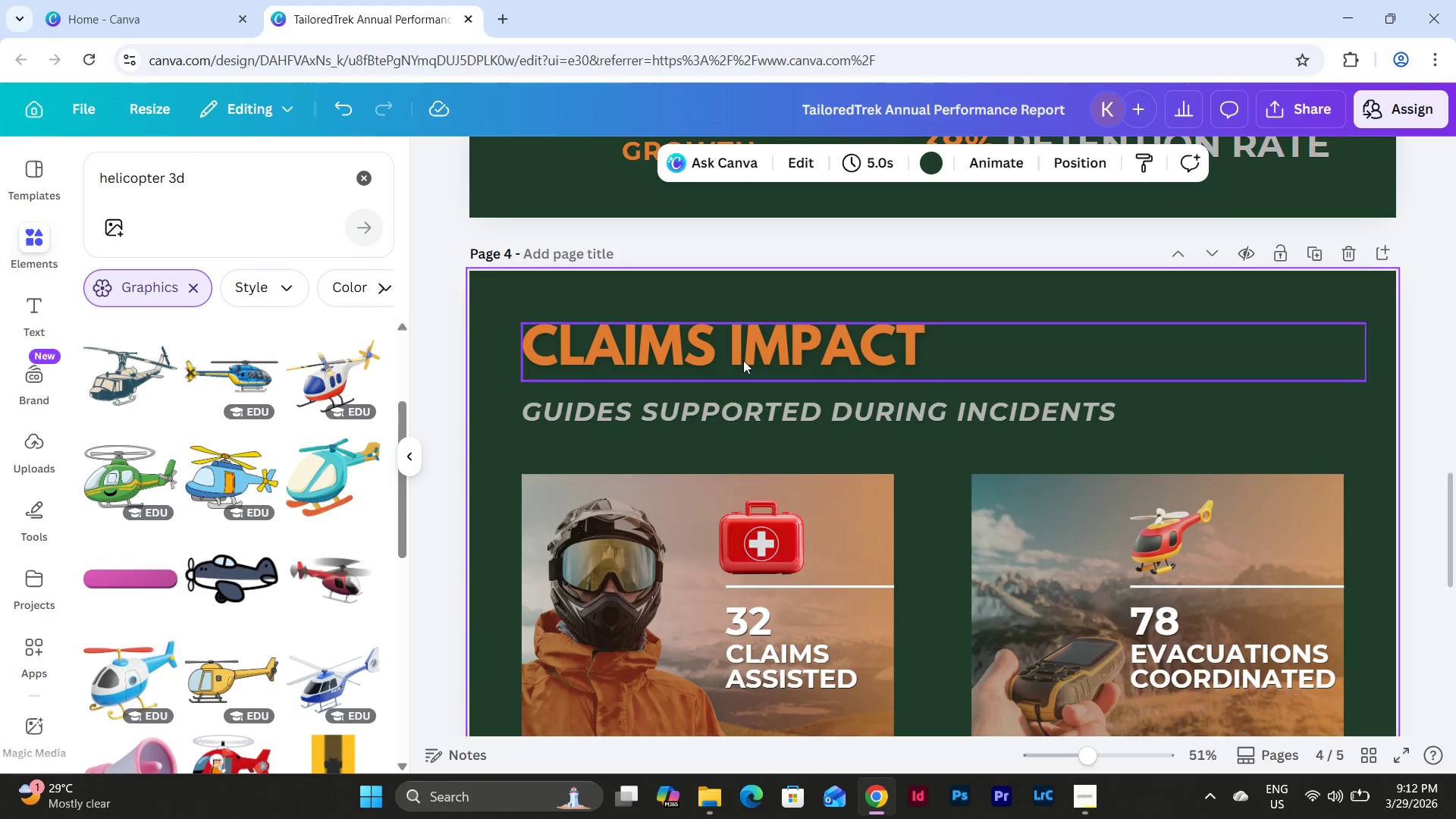 
scroll: coordinate [743, 360], scroll_direction: down, amount: 1.0
 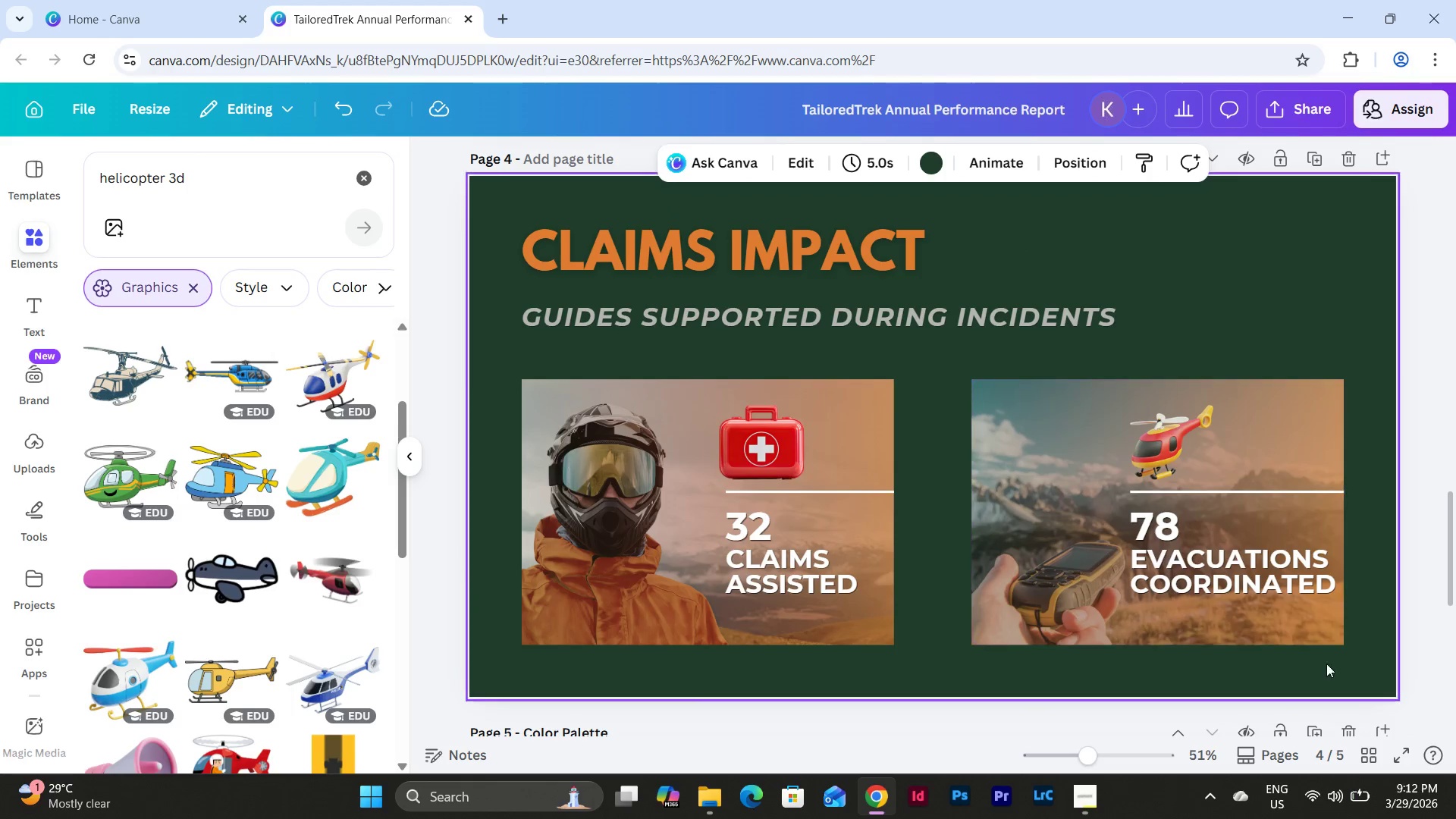 
left_click_drag(start_coordinate=[1365, 673], to_coordinate=[538, 417])
 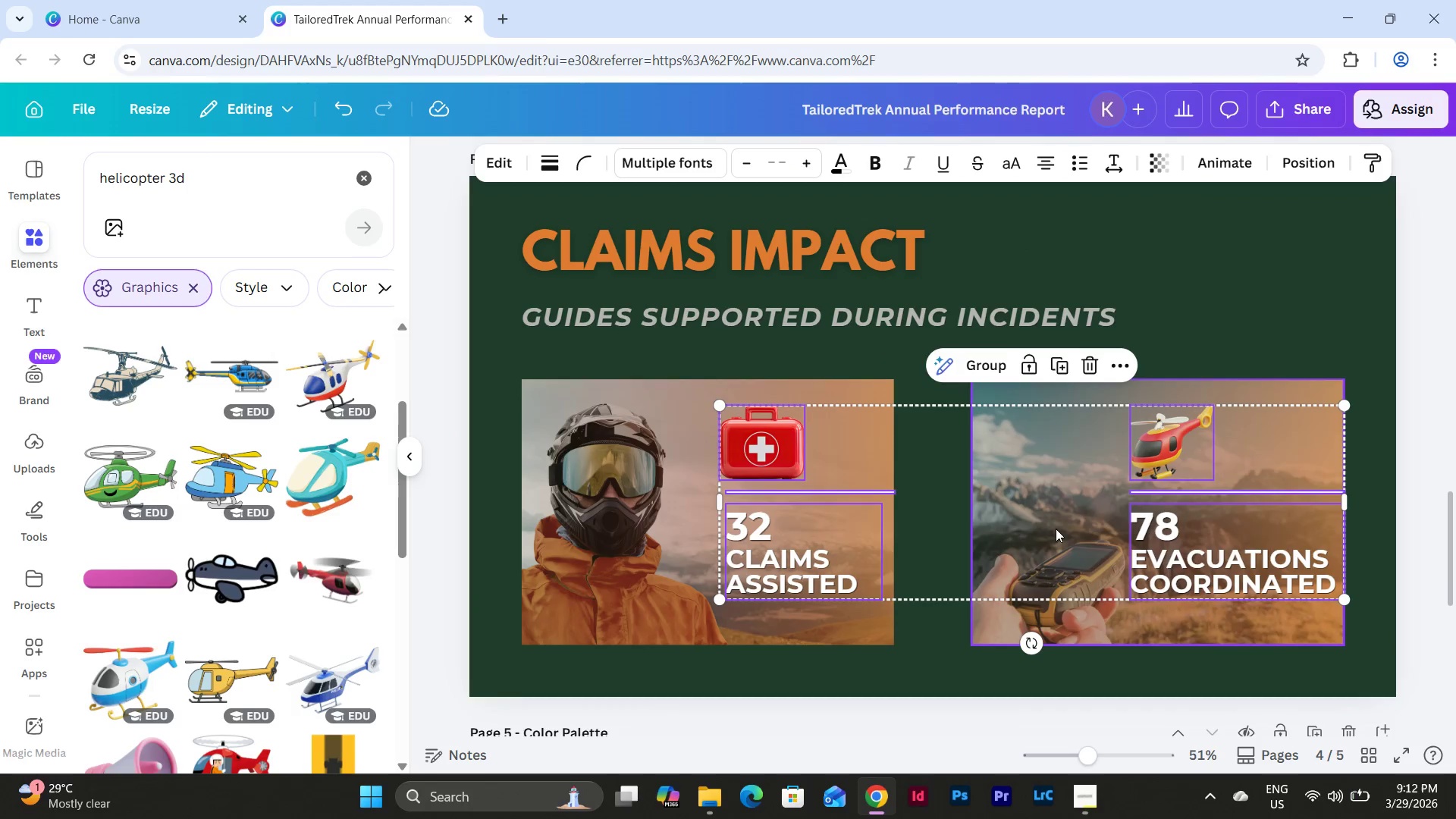 
left_click_drag(start_coordinate=[1053, 526], to_coordinate=[1051, 507])
 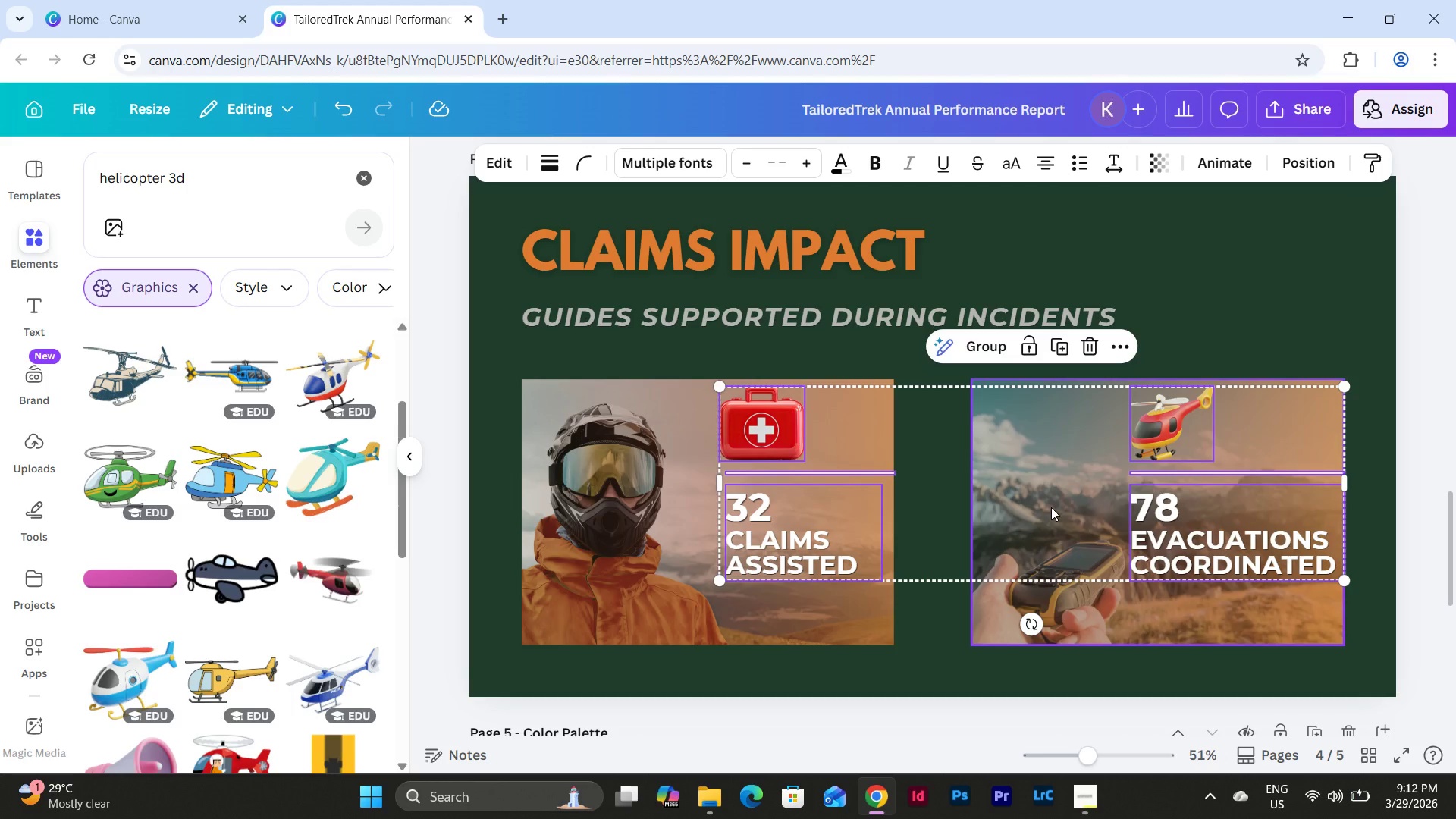 
key(Control+Z)
 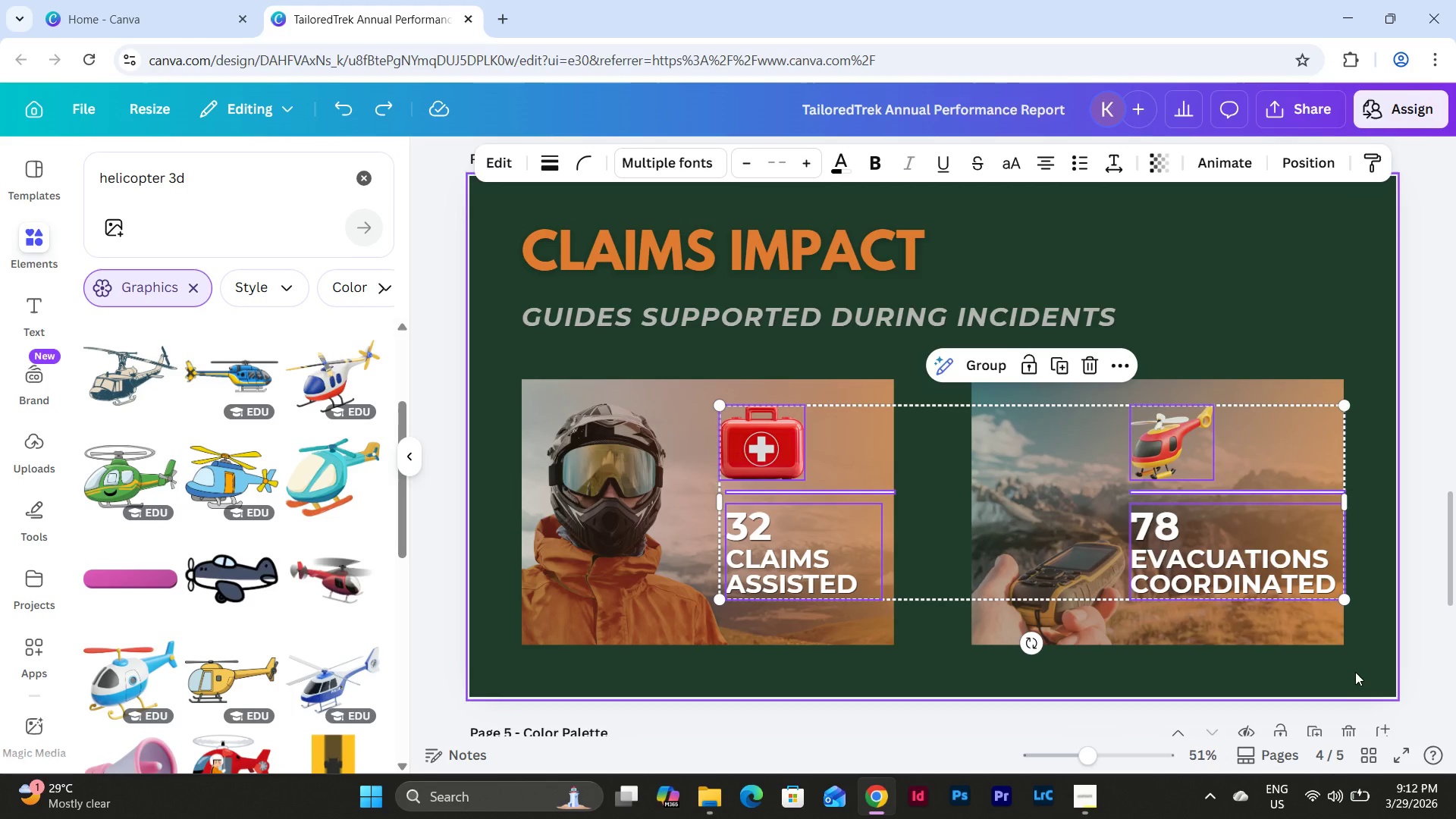 
key(Control+Z)
 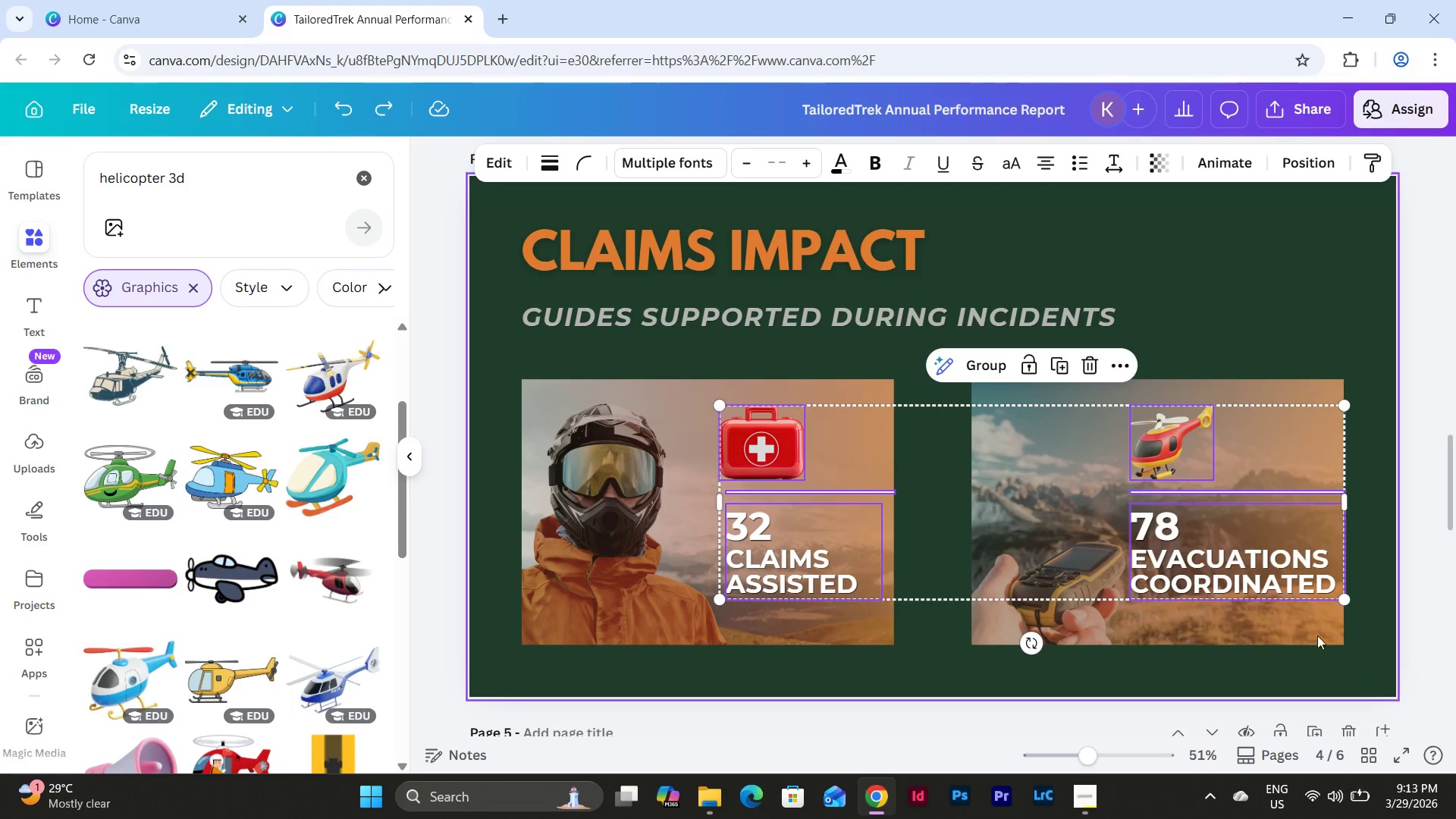 
scroll: coordinate [1301, 620], scroll_direction: down, amount: 5.0
 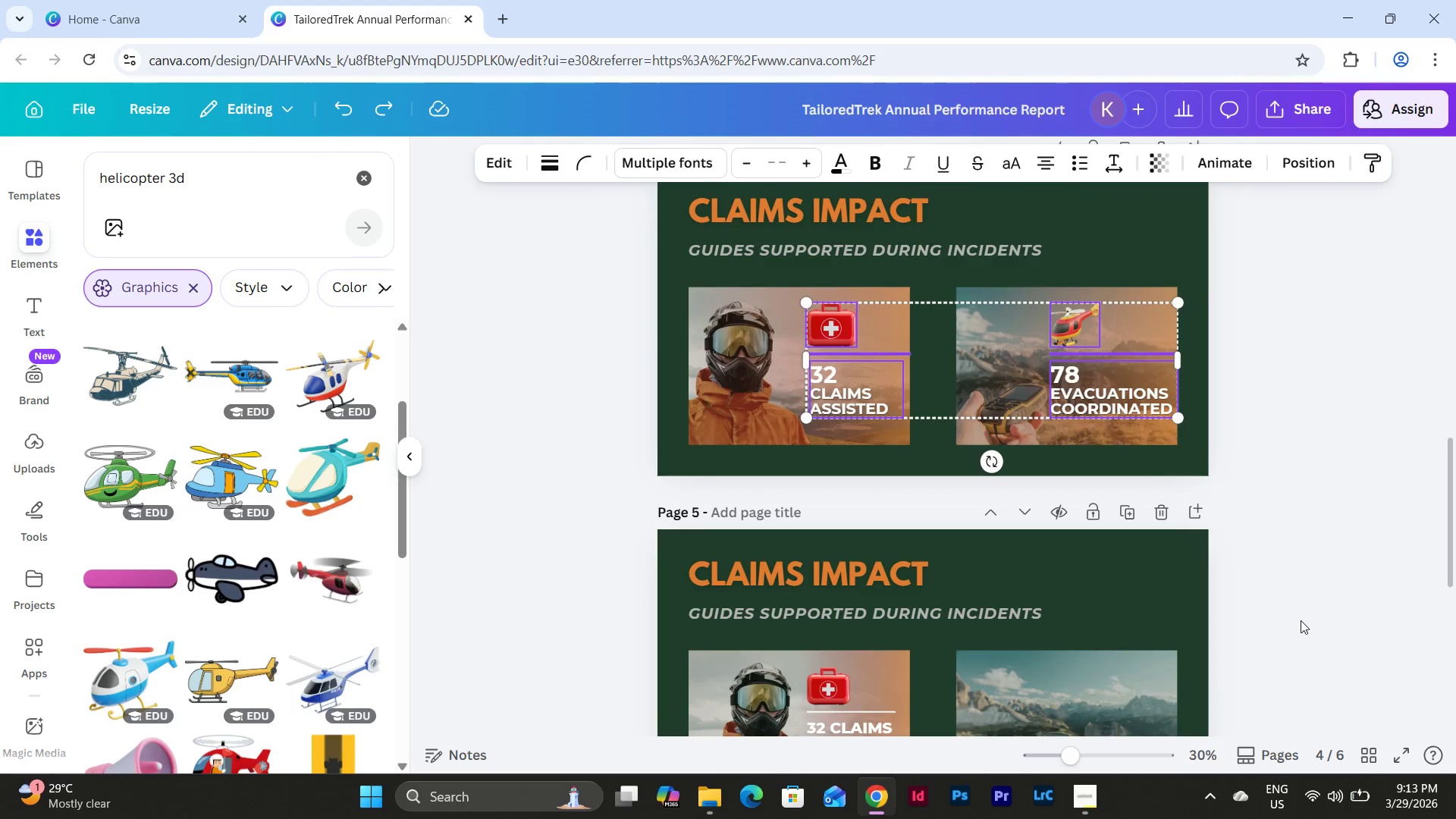 
key(Control+Y)
 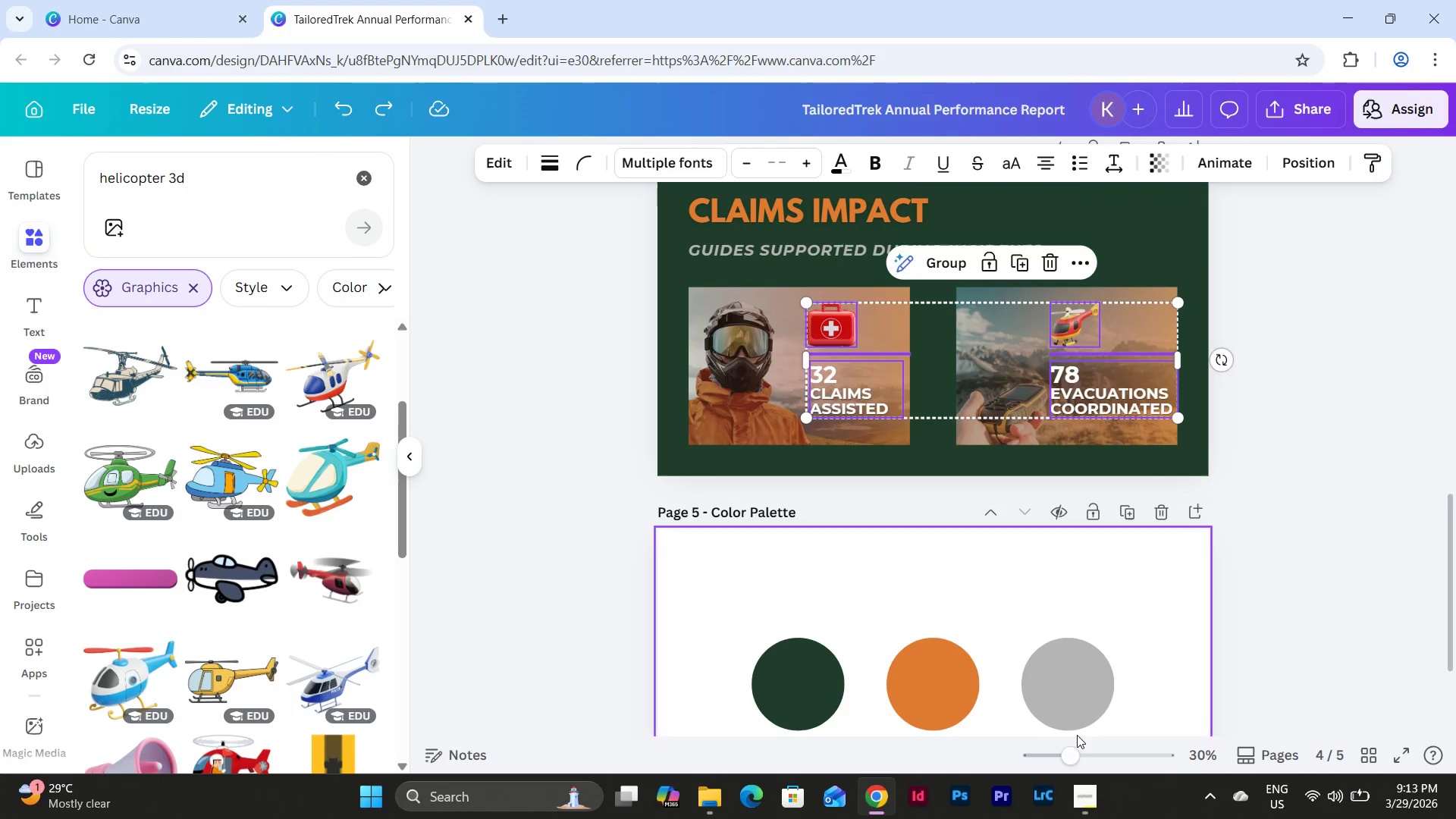 
left_click_drag(start_coordinate=[1073, 754], to_coordinate=[1082, 757])
 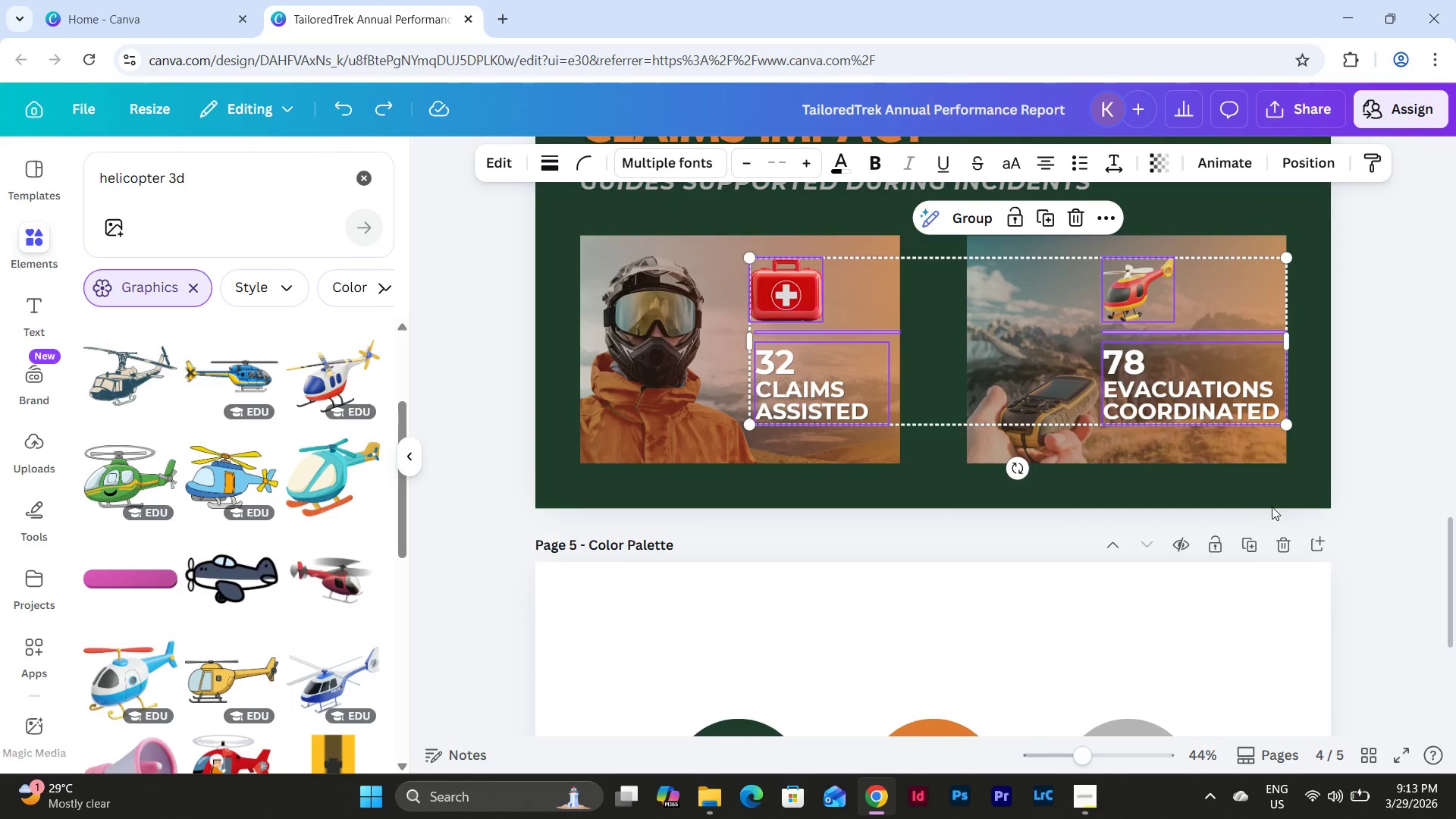 
left_click([1303, 485])
 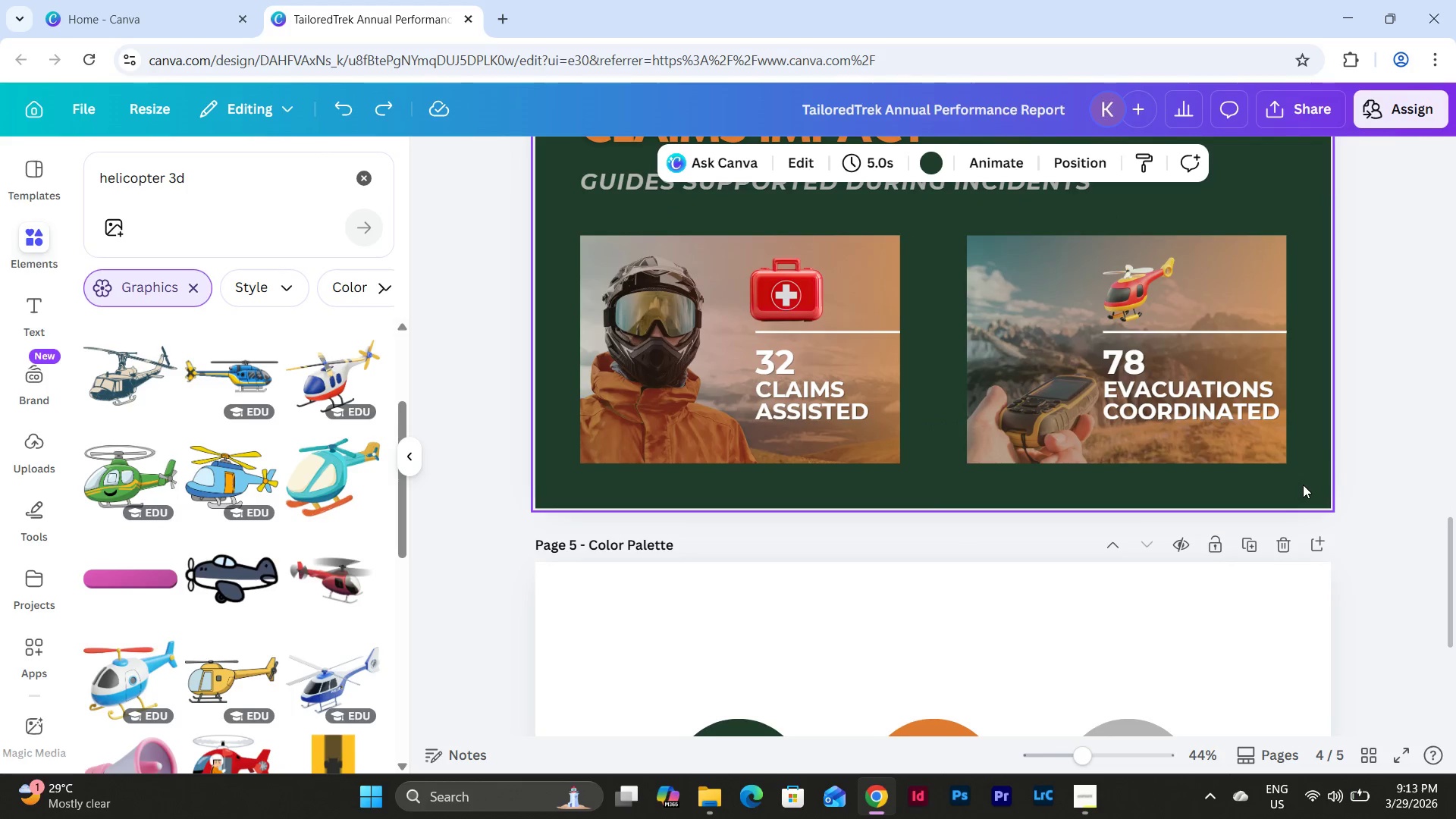 
scroll: coordinate [1303, 485], scroll_direction: up, amount: 1.0
 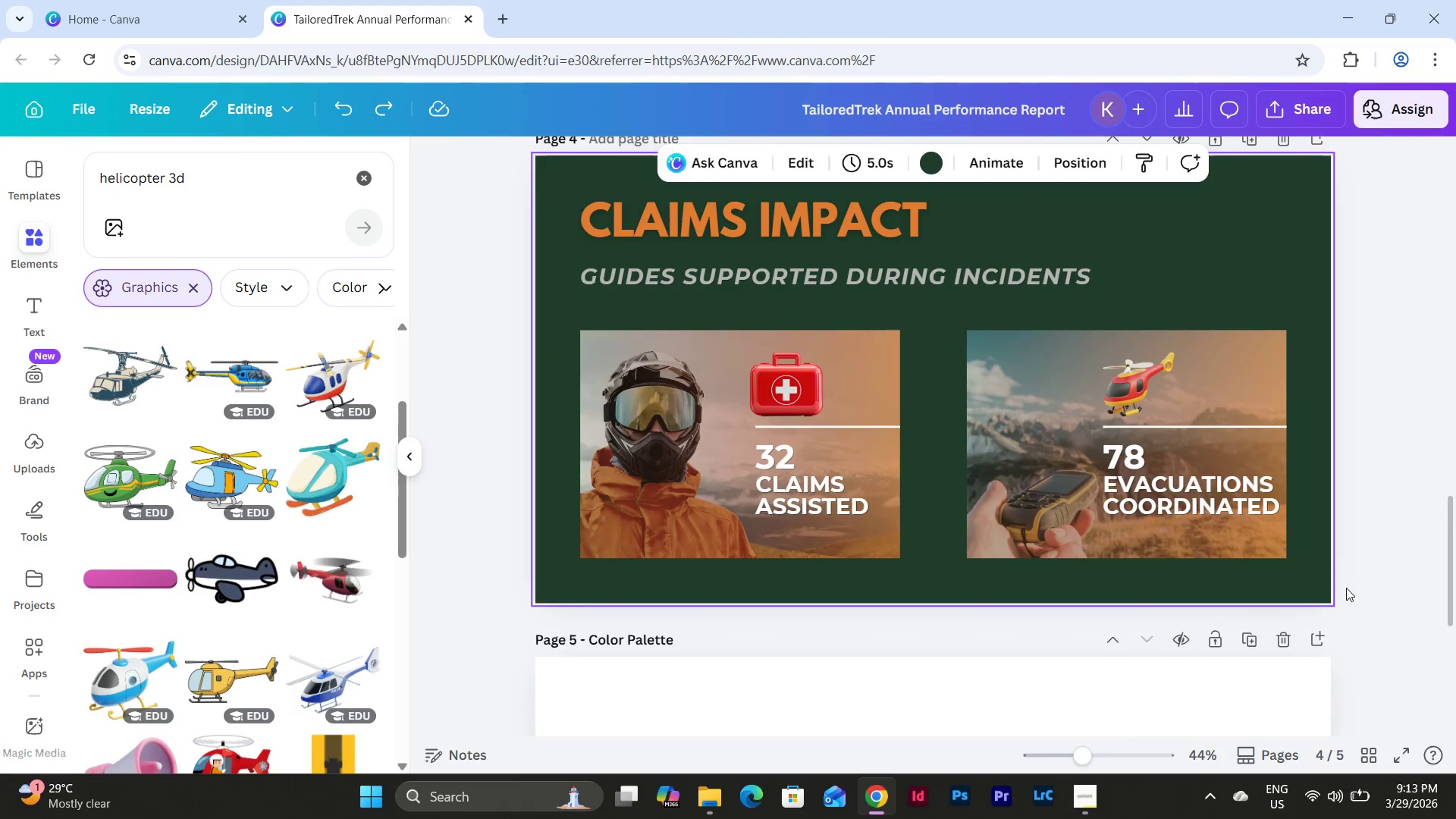 
left_click_drag(start_coordinate=[1346, 601], to_coordinate=[510, 318])
 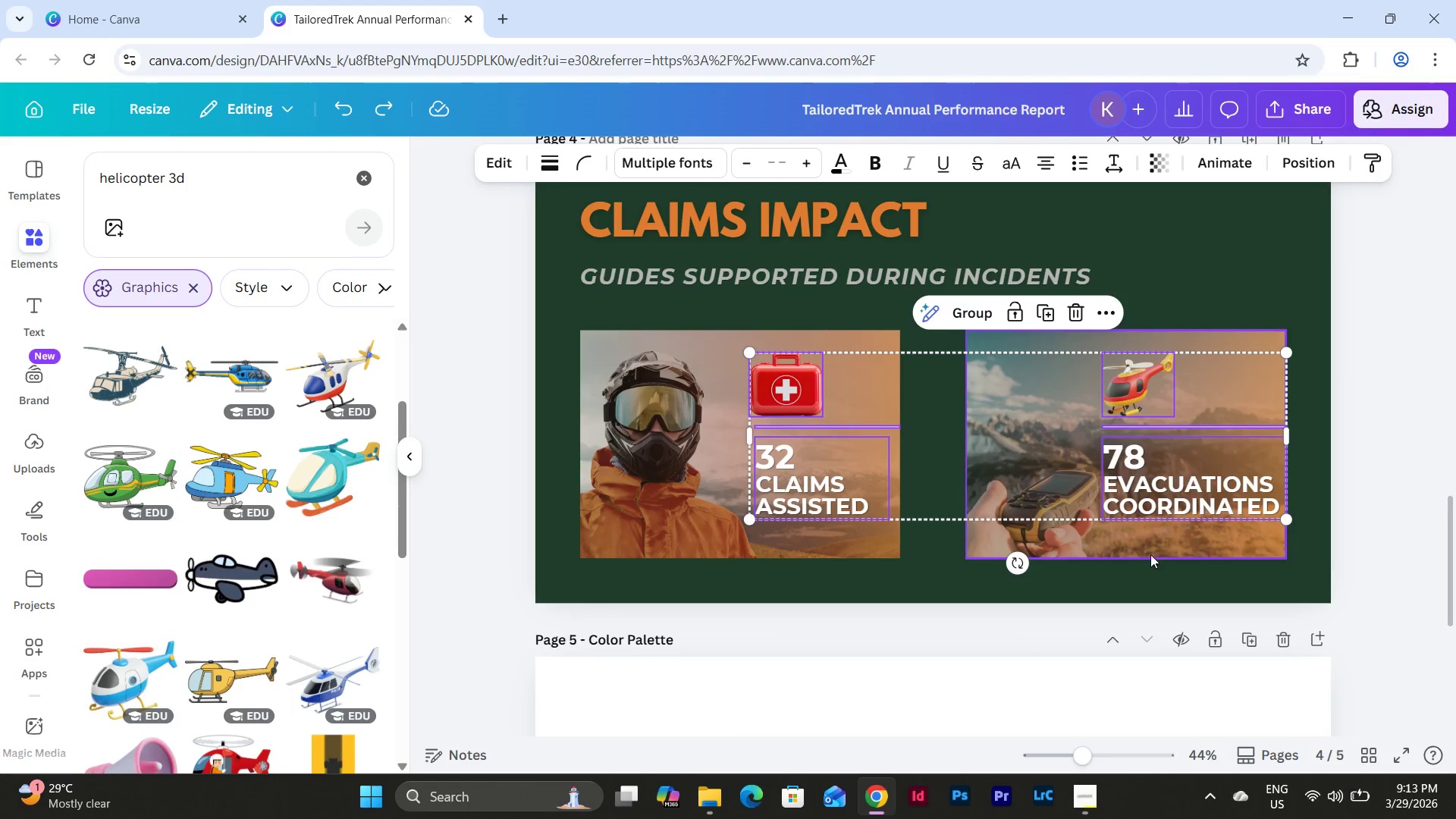 
left_click([1238, 581])
 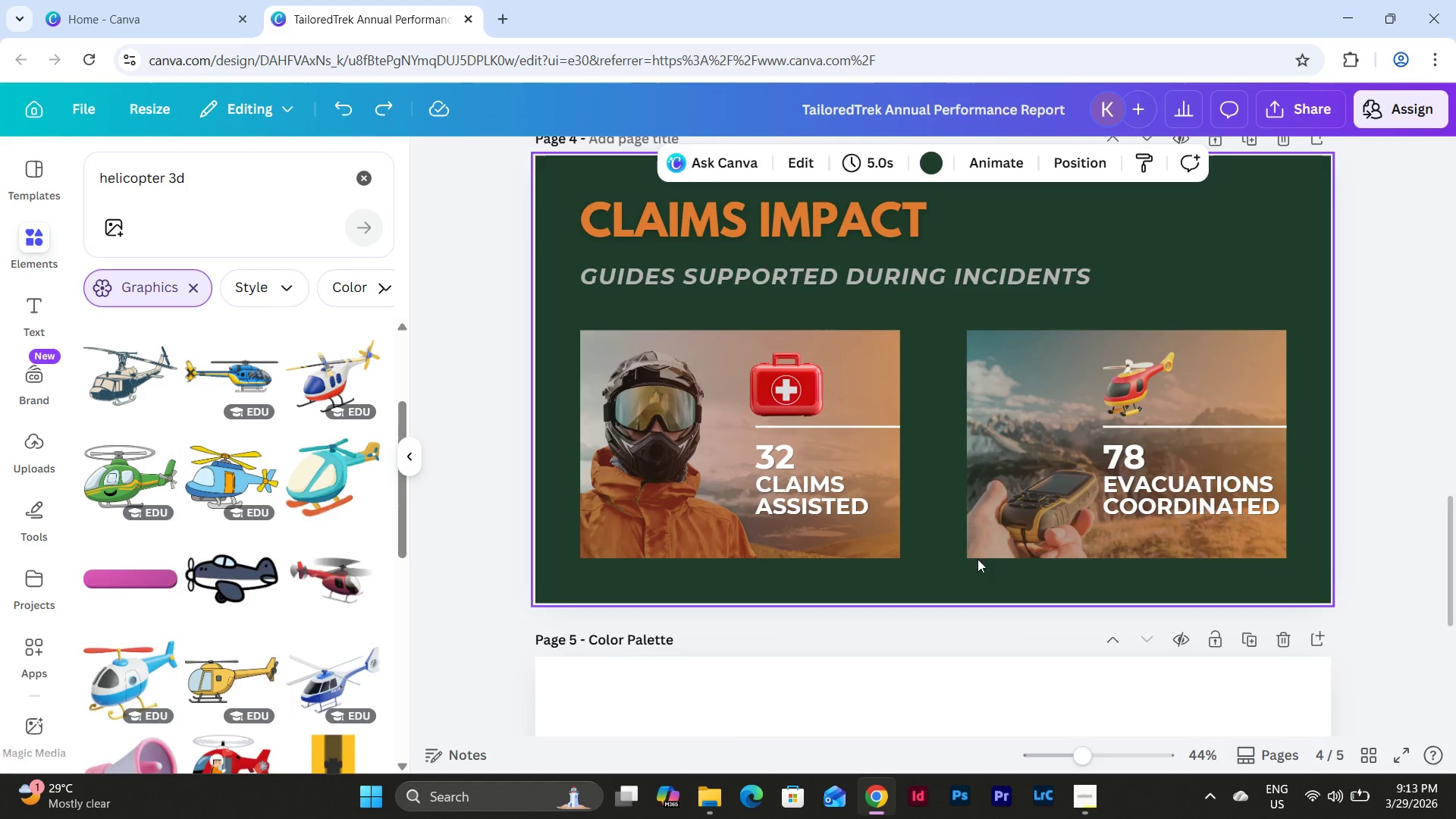 
left_click([1225, 583])
 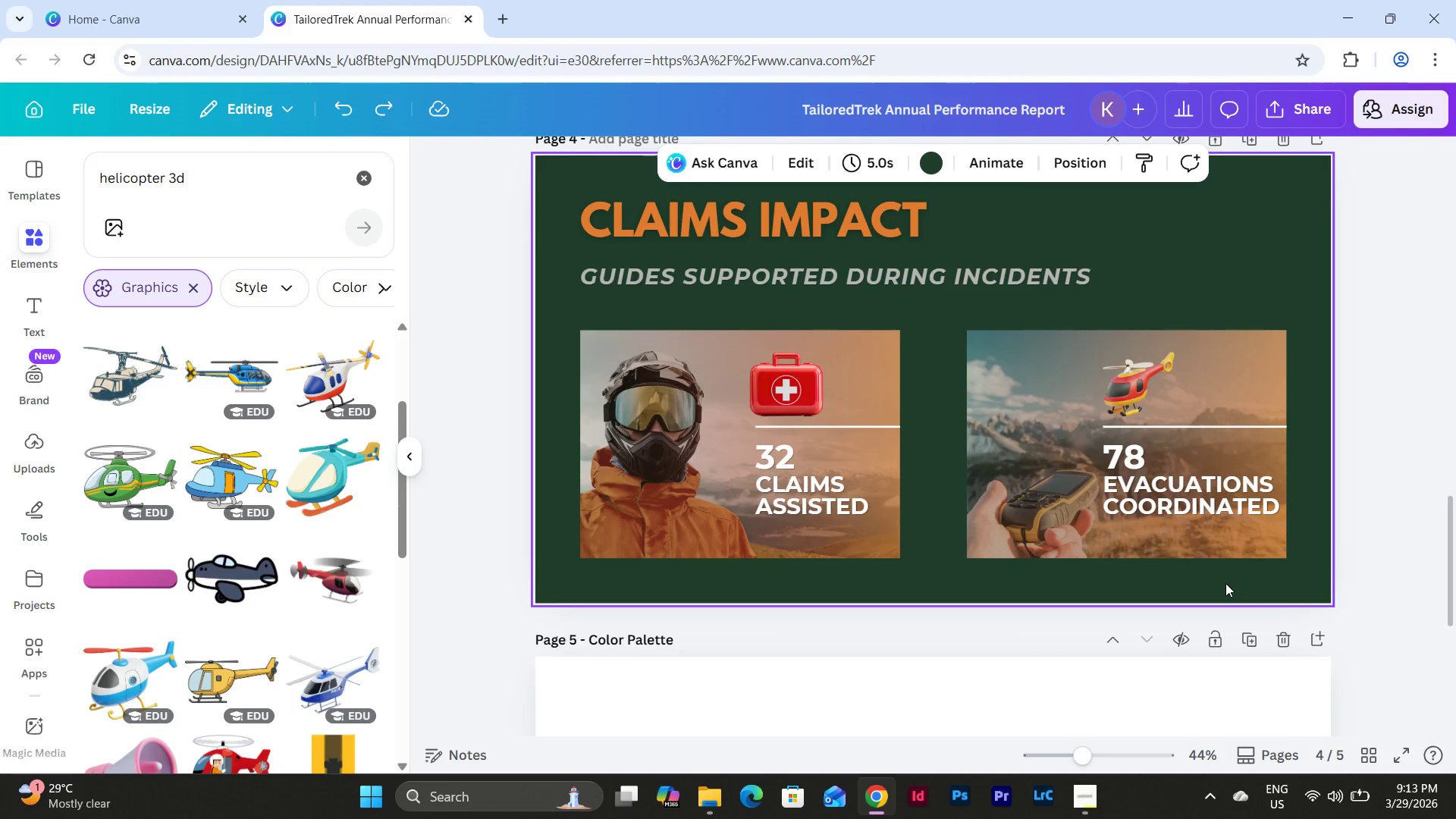 
scroll: coordinate [1225, 583], scroll_direction: up, amount: 2.0
 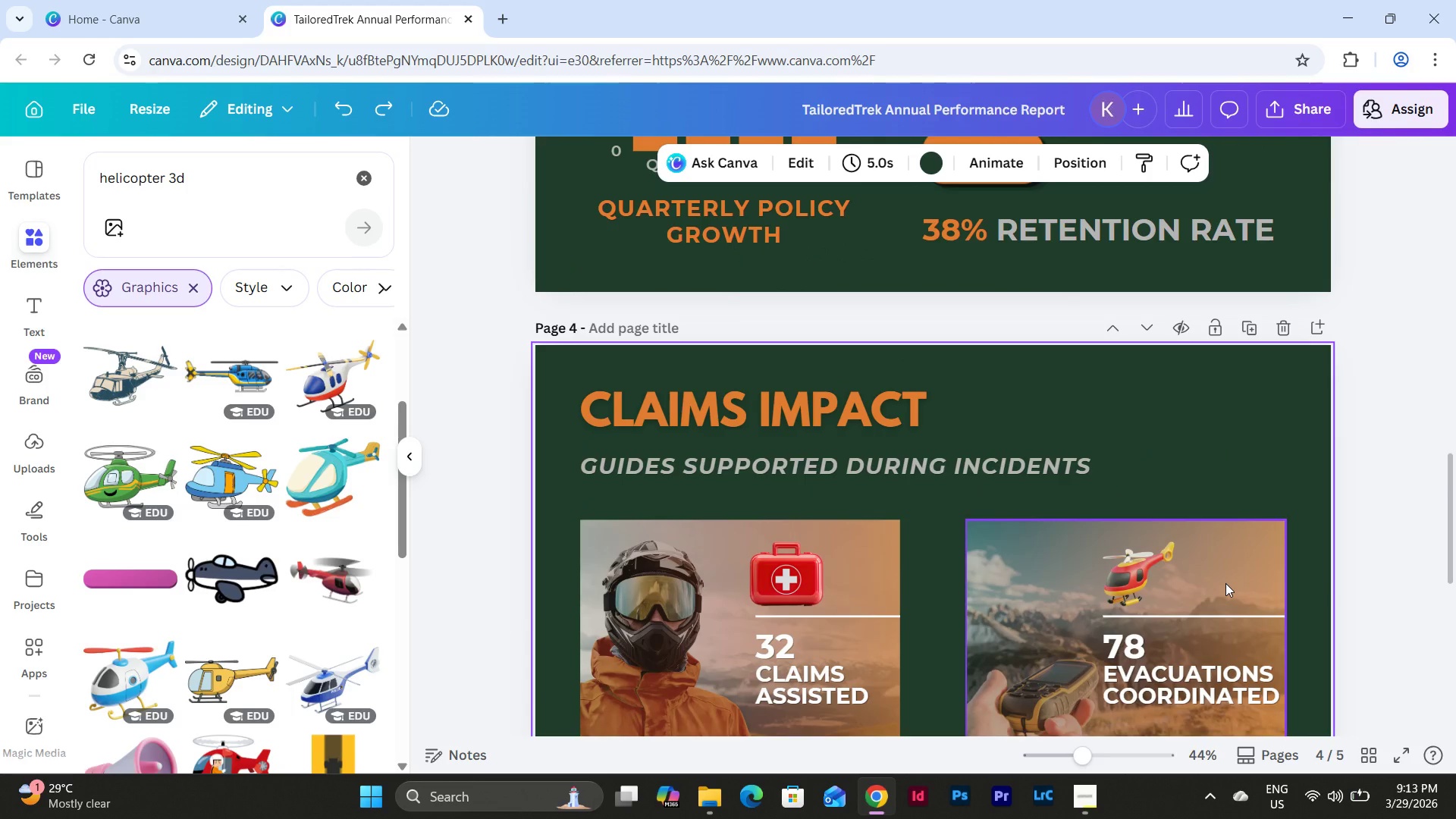 
scroll: coordinate [1225, 583], scroll_direction: down, amount: 1.0
 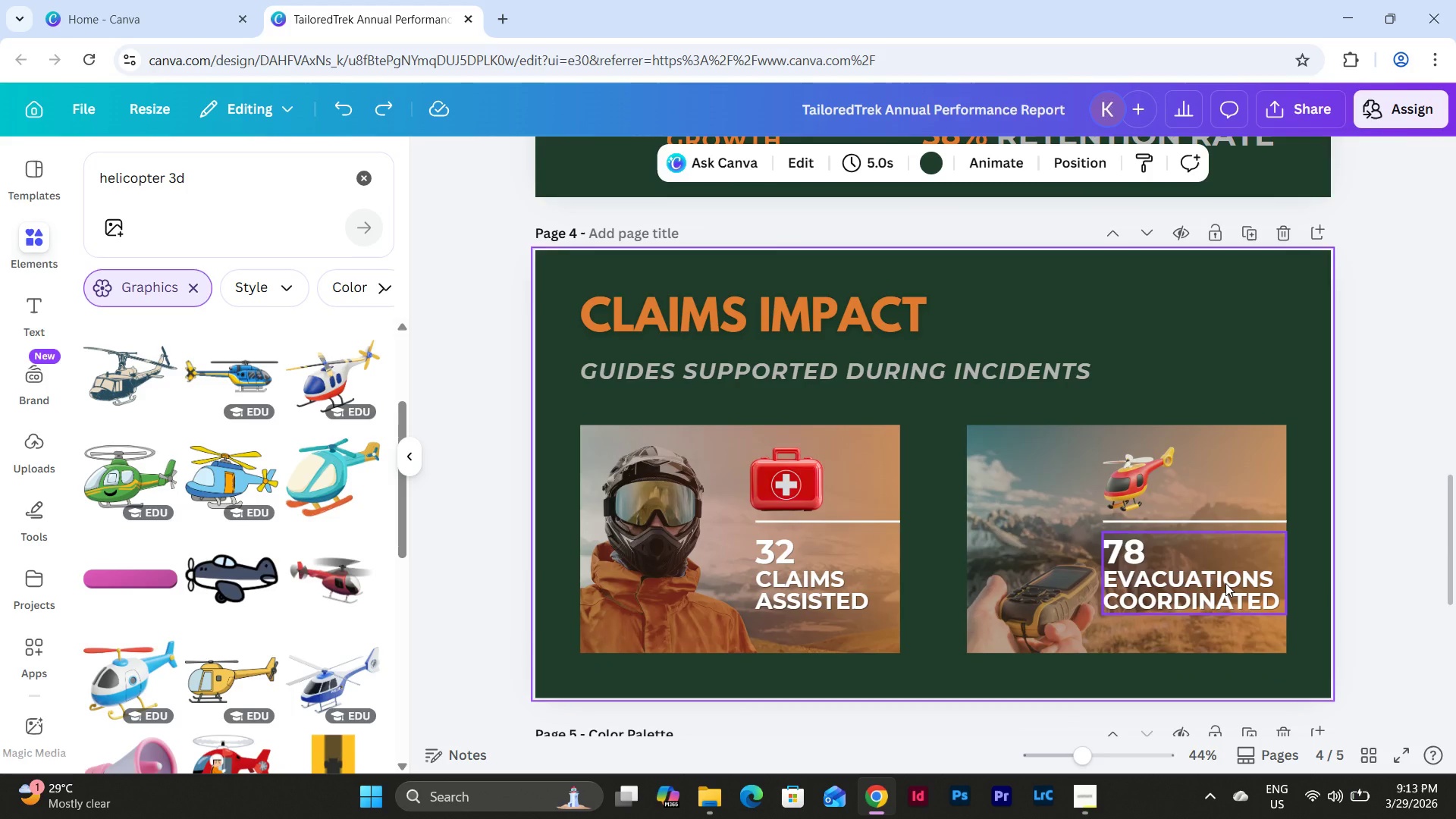 
scroll: coordinate [1225, 583], scroll_direction: up, amount: 4.0
 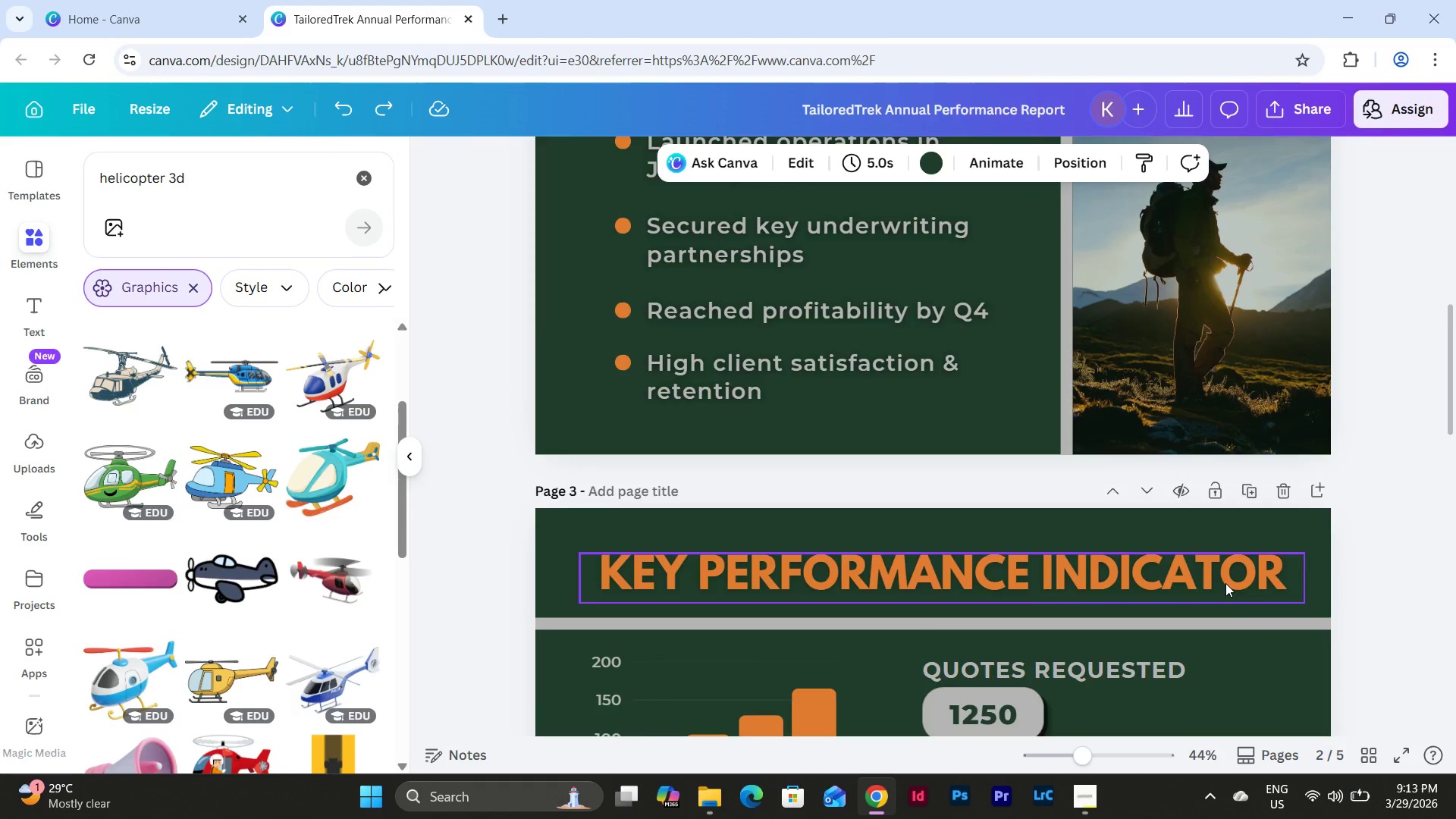 
scroll: coordinate [1225, 583], scroll_direction: down, amount: 6.0
 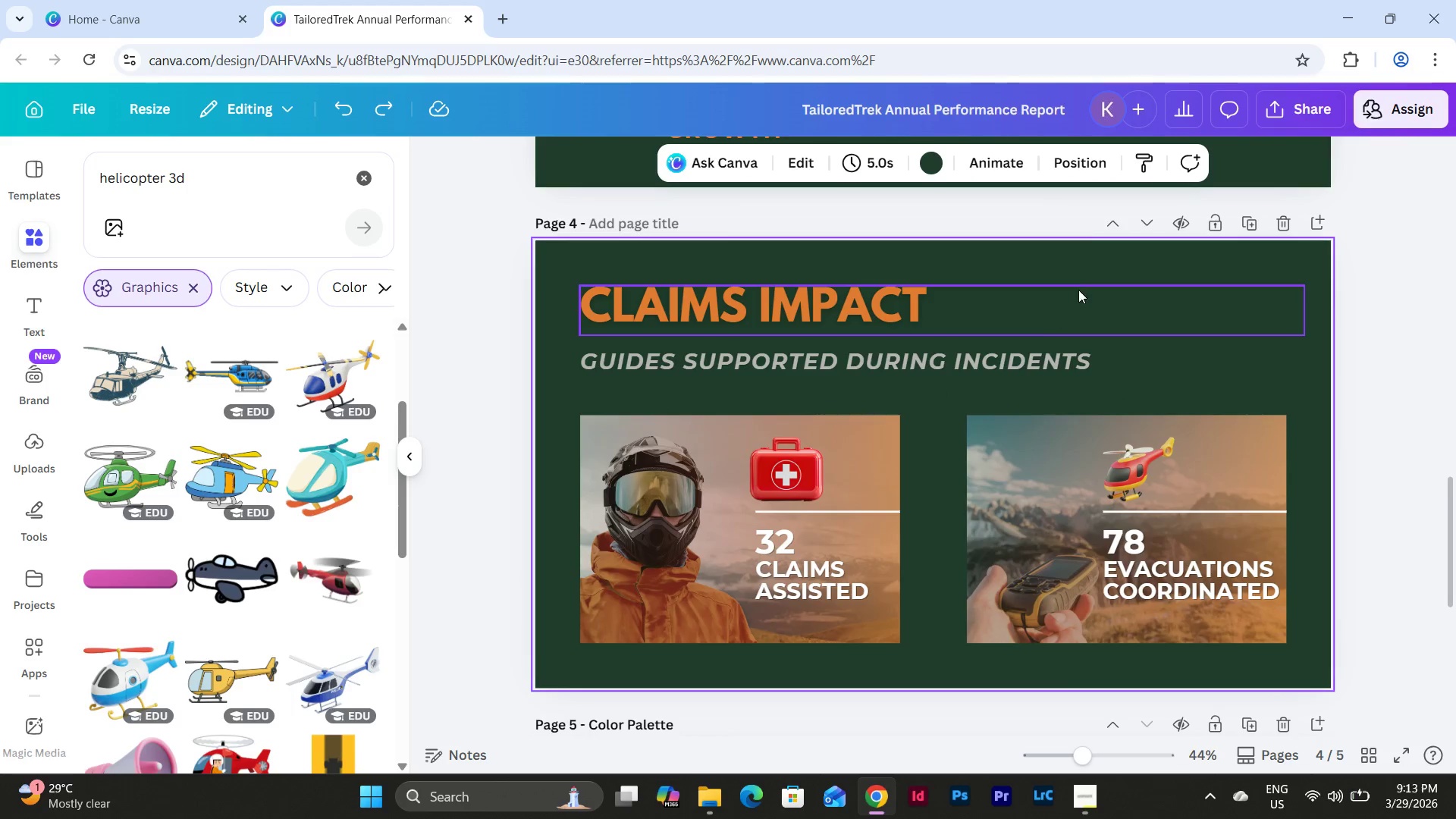 
left_click([1087, 165])
 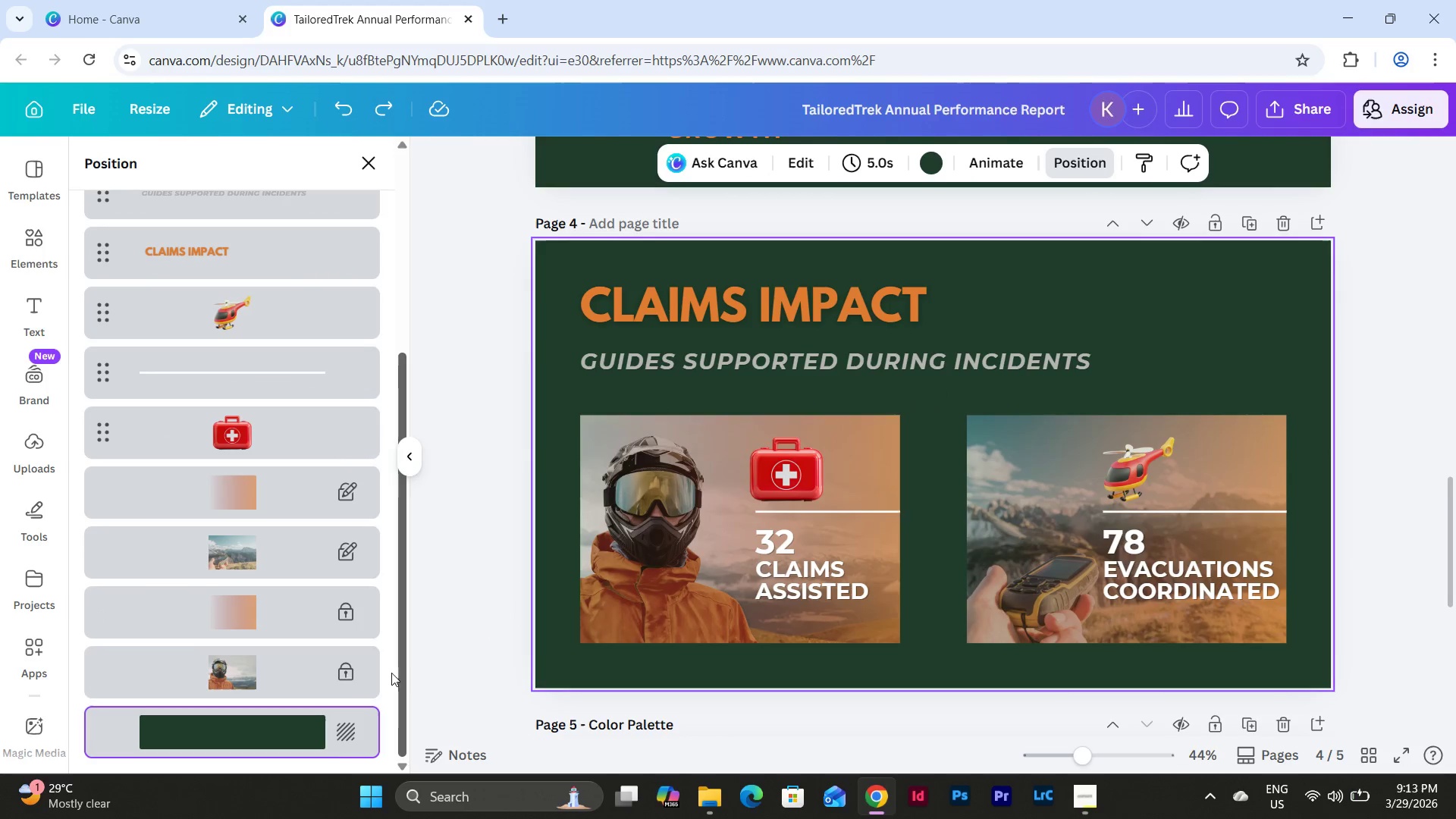 
right_click([290, 666])
 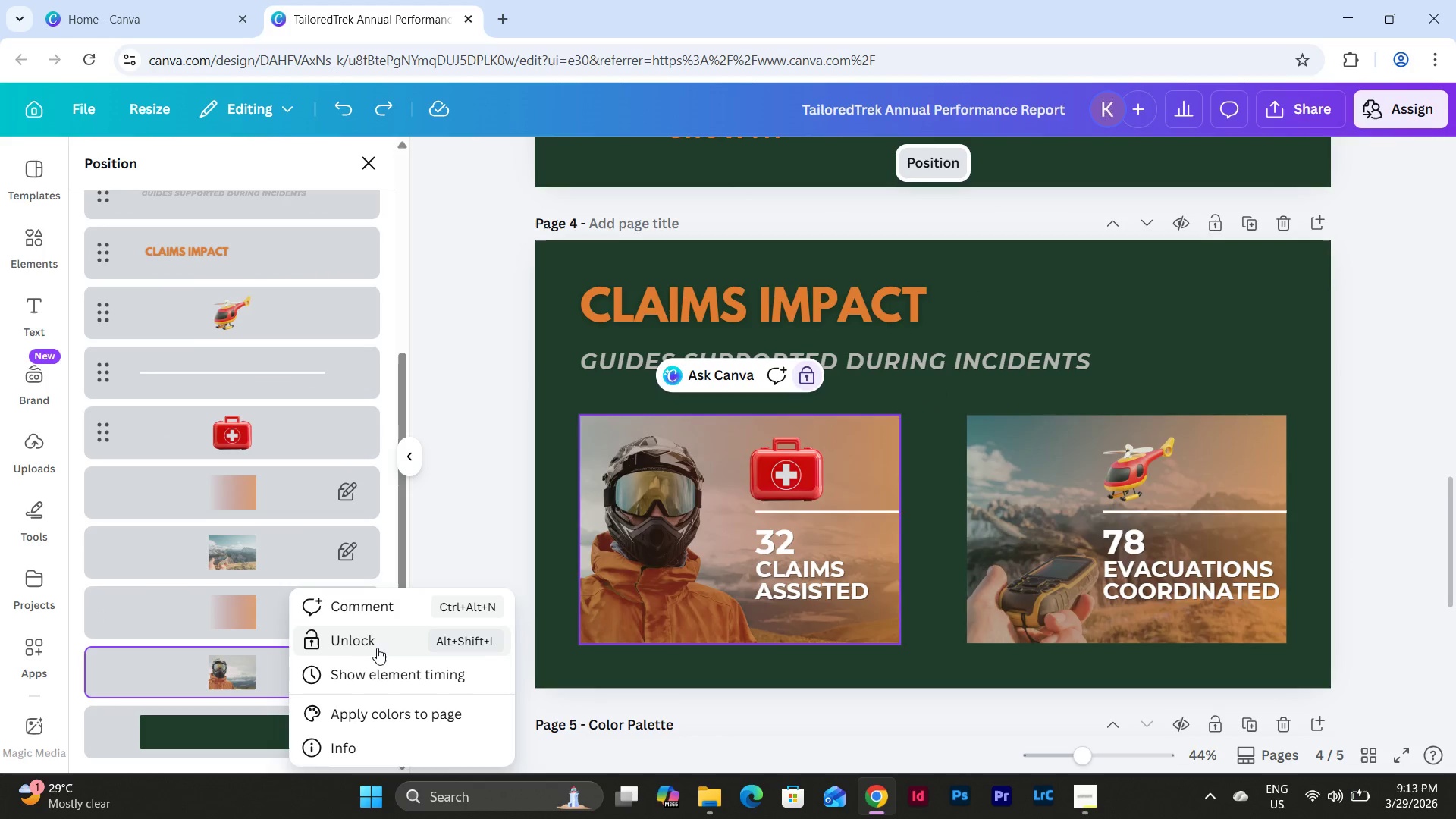 
left_click([378, 647])
 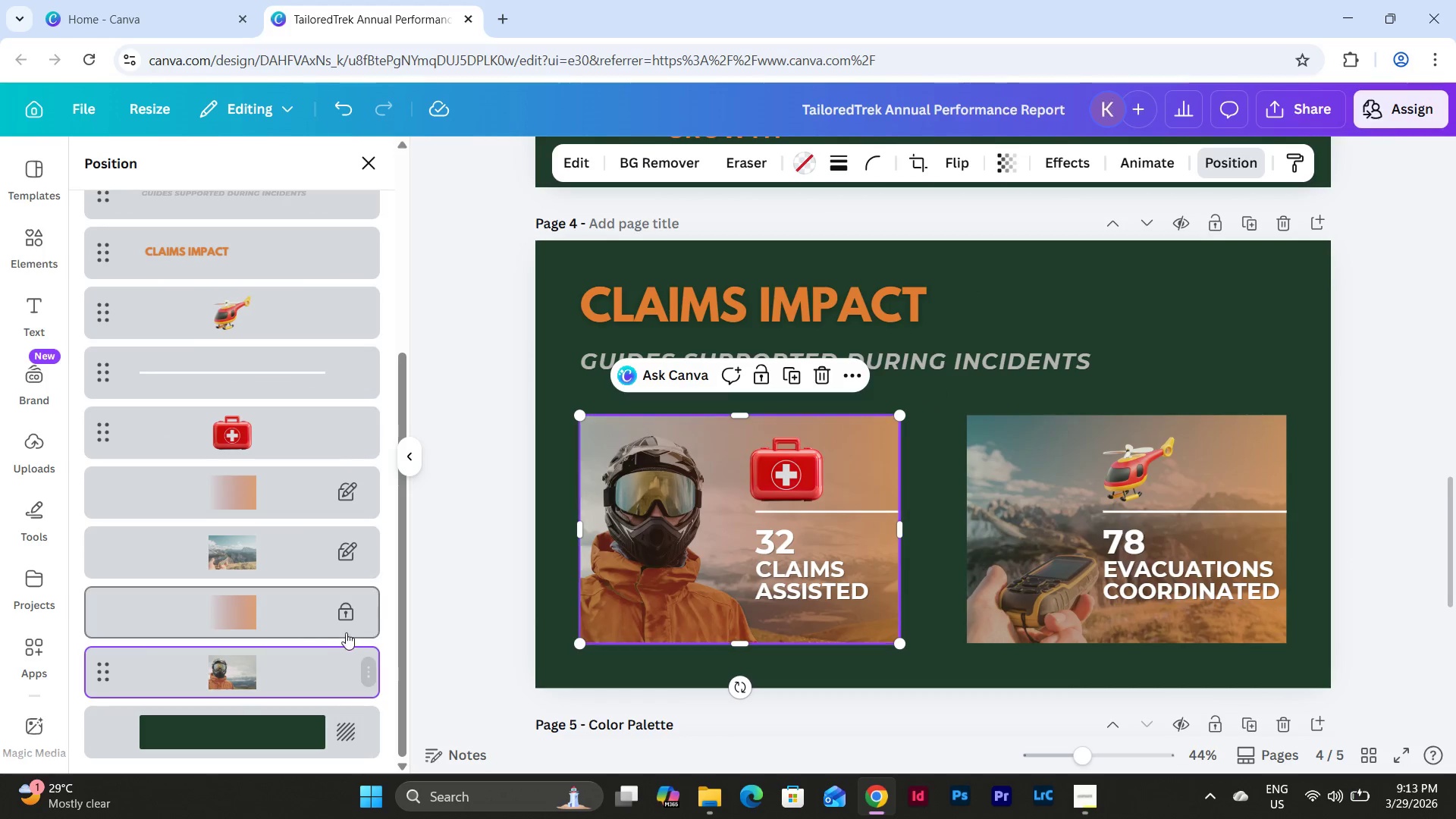 
right_click([309, 621])
 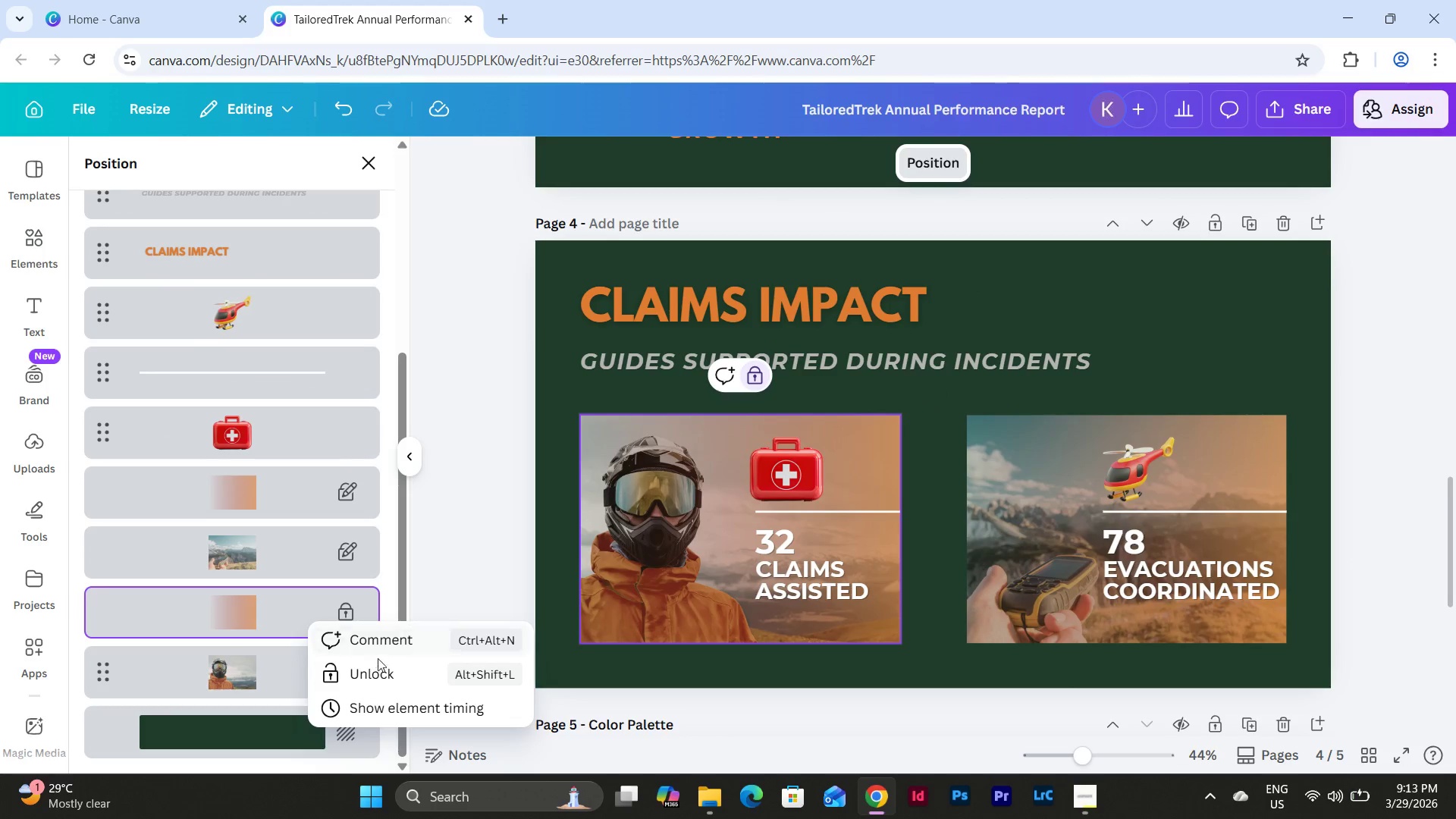 
left_click([379, 667])
 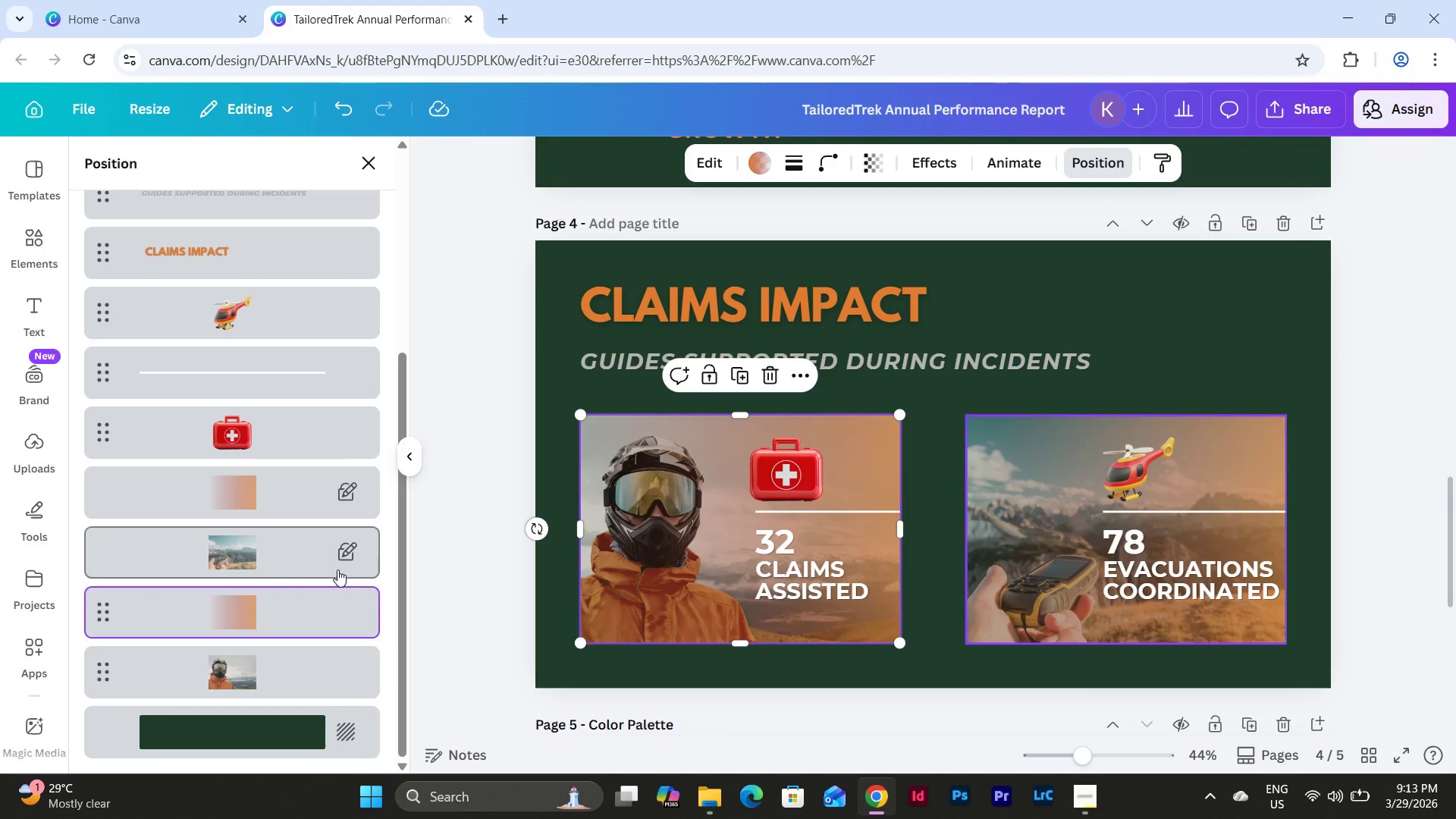 
right_click([328, 558])
 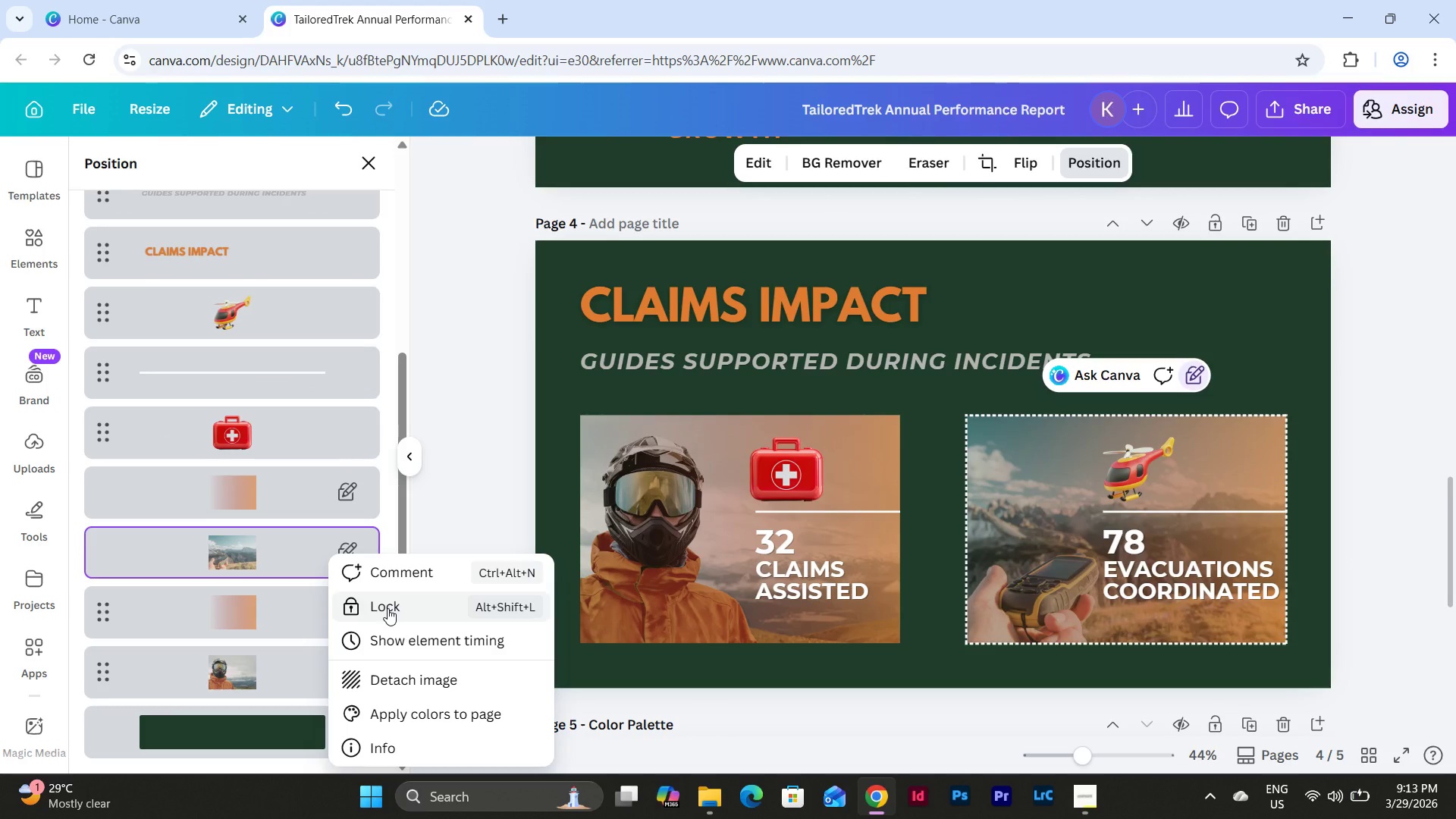 
left_click([388, 608])
 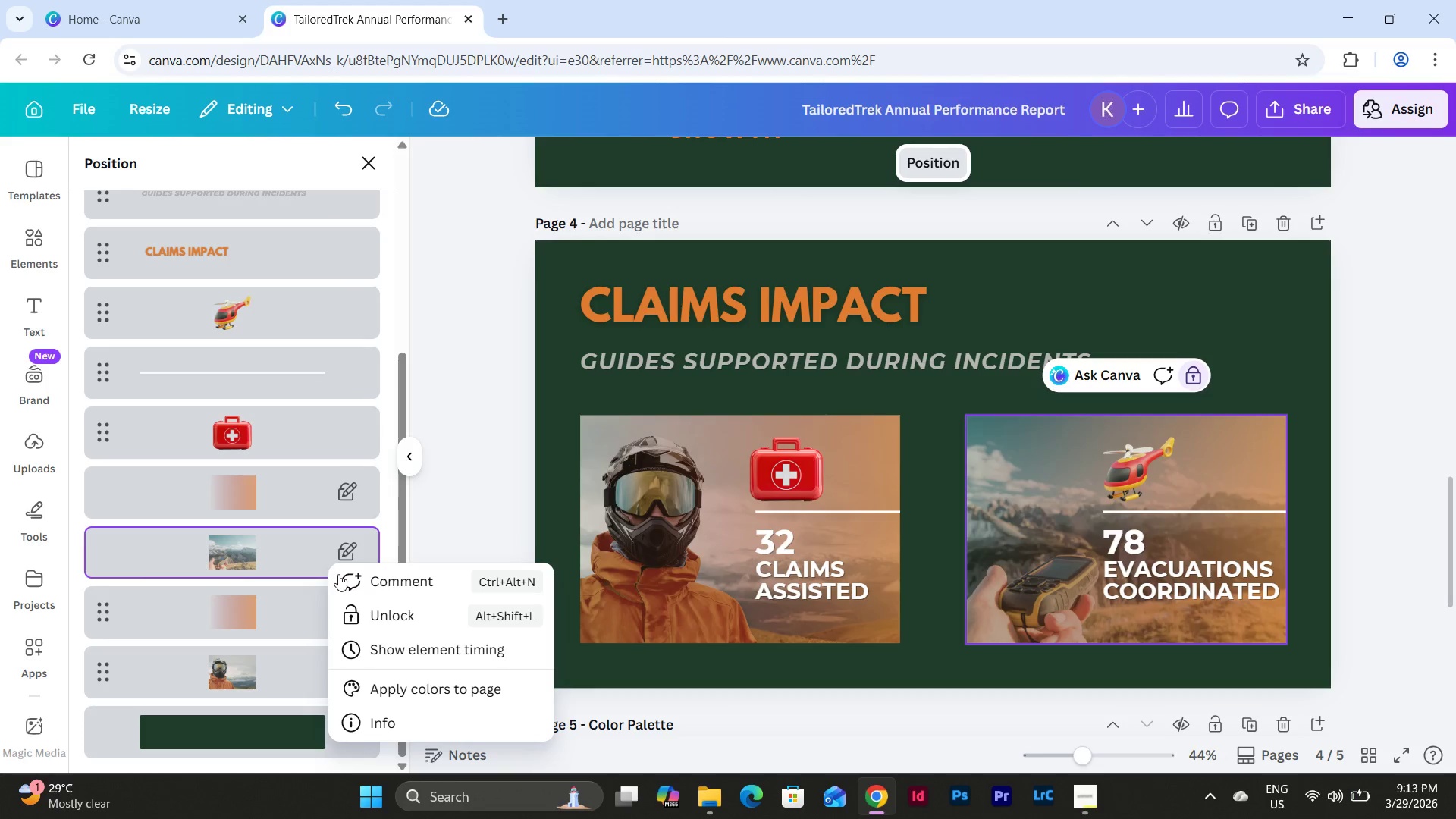 
left_click([388, 610])
 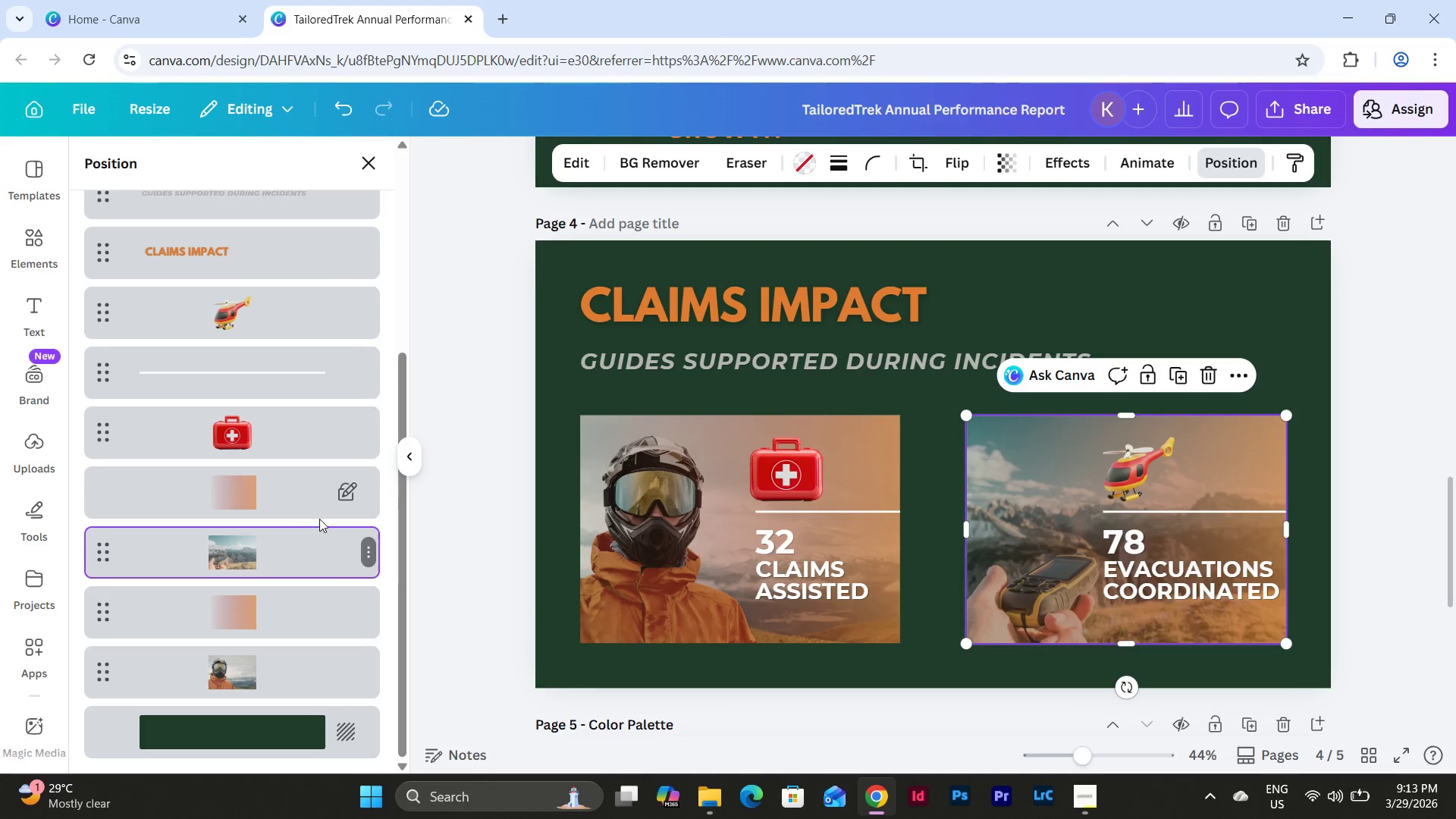 
right_click([304, 490])
 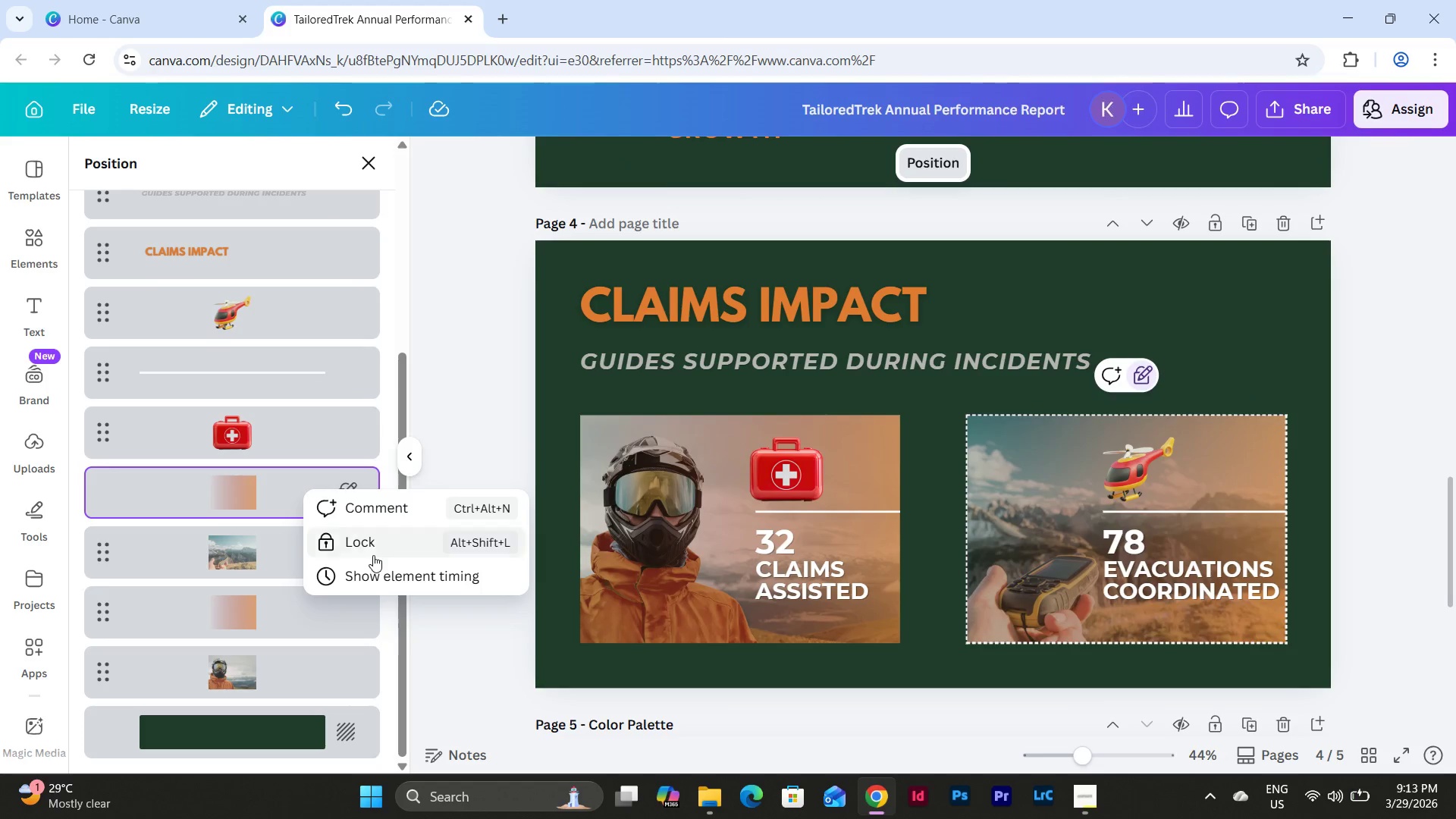 
left_click([377, 544])
 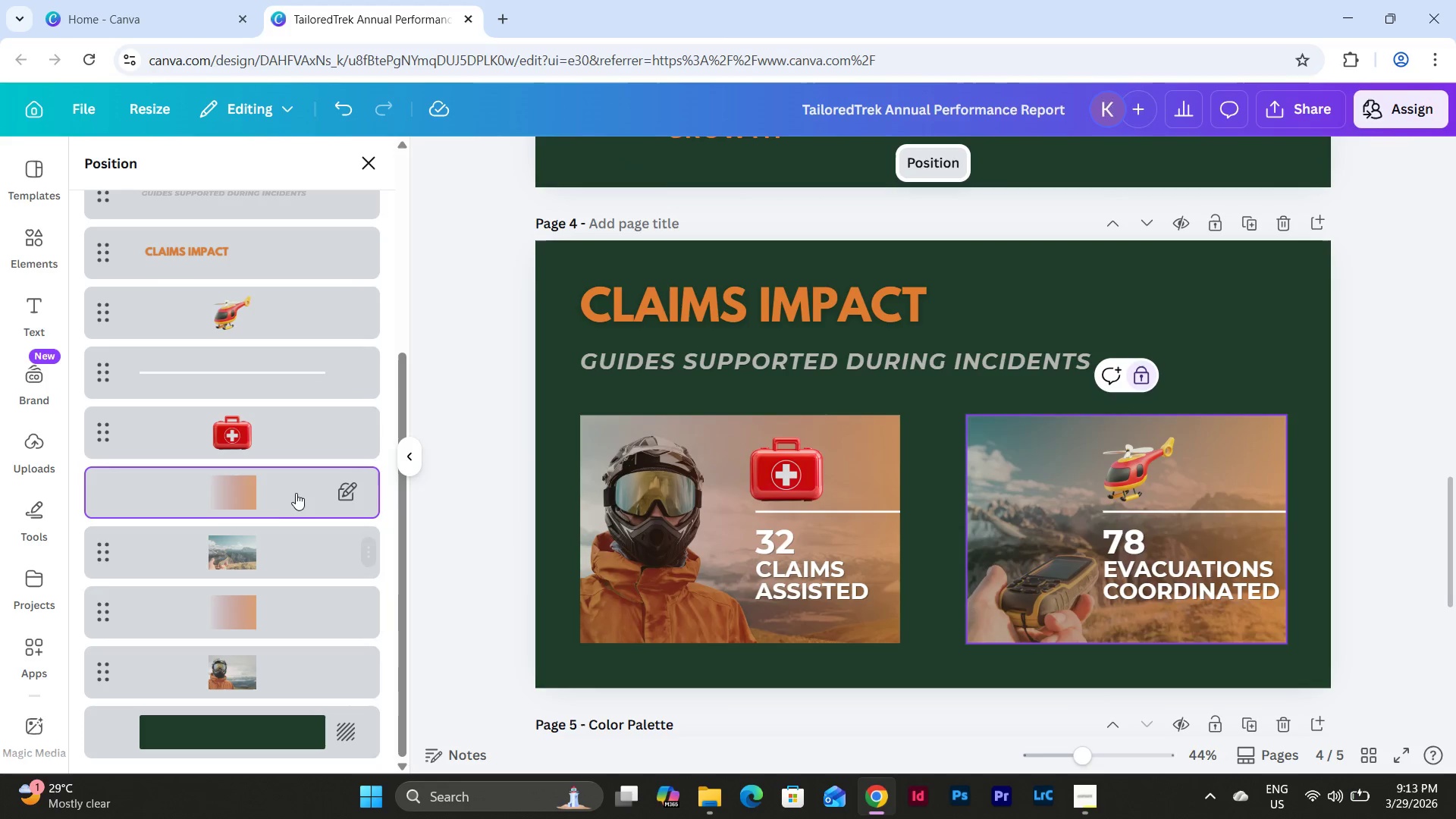 
right_click([297, 491])
 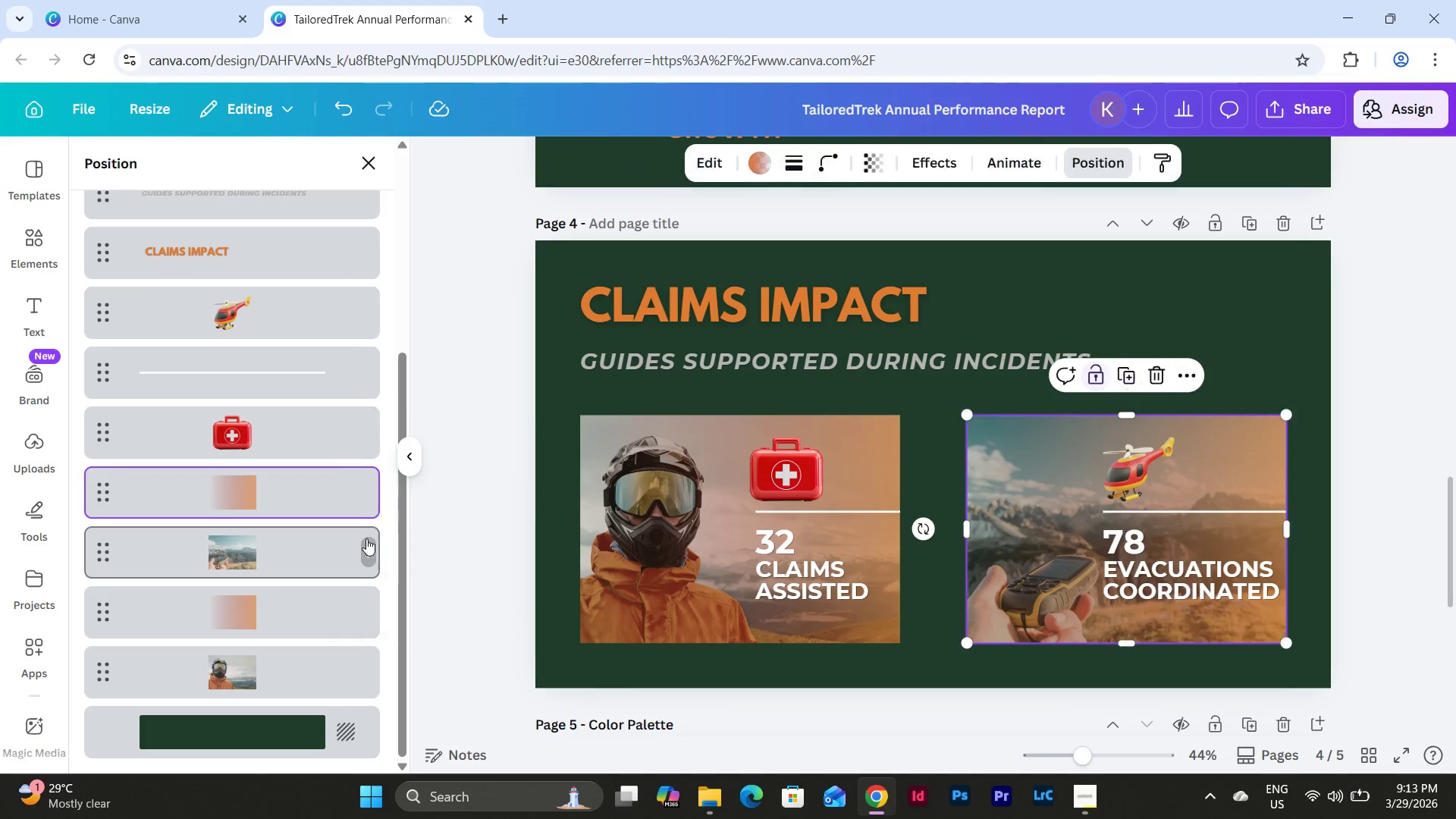 
scroll: coordinate [366, 521], scroll_direction: up, amount: 4.0
 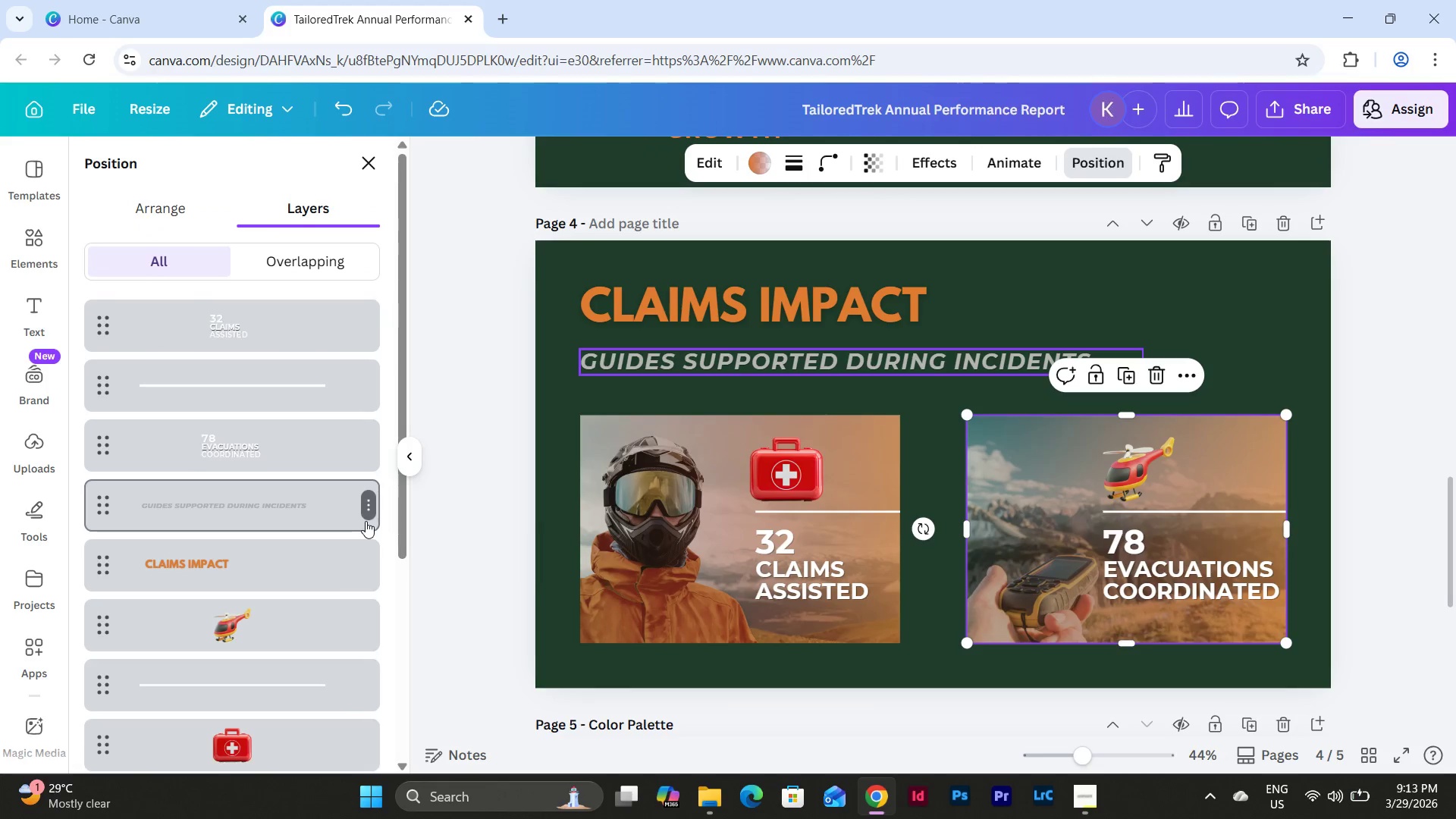 
scroll: coordinate [366, 521], scroll_direction: down, amount: 4.0
 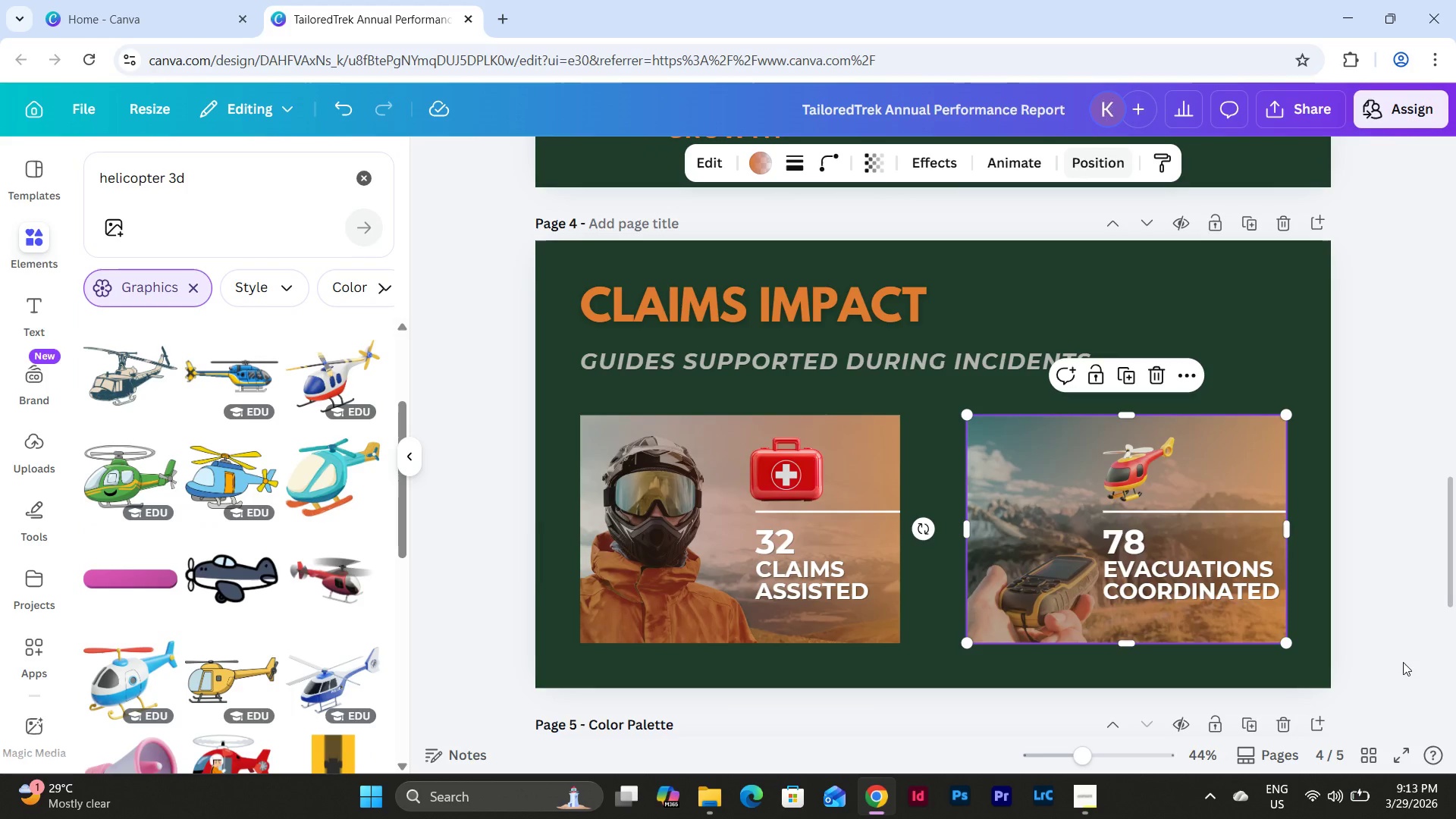 
double_click([1389, 660])
 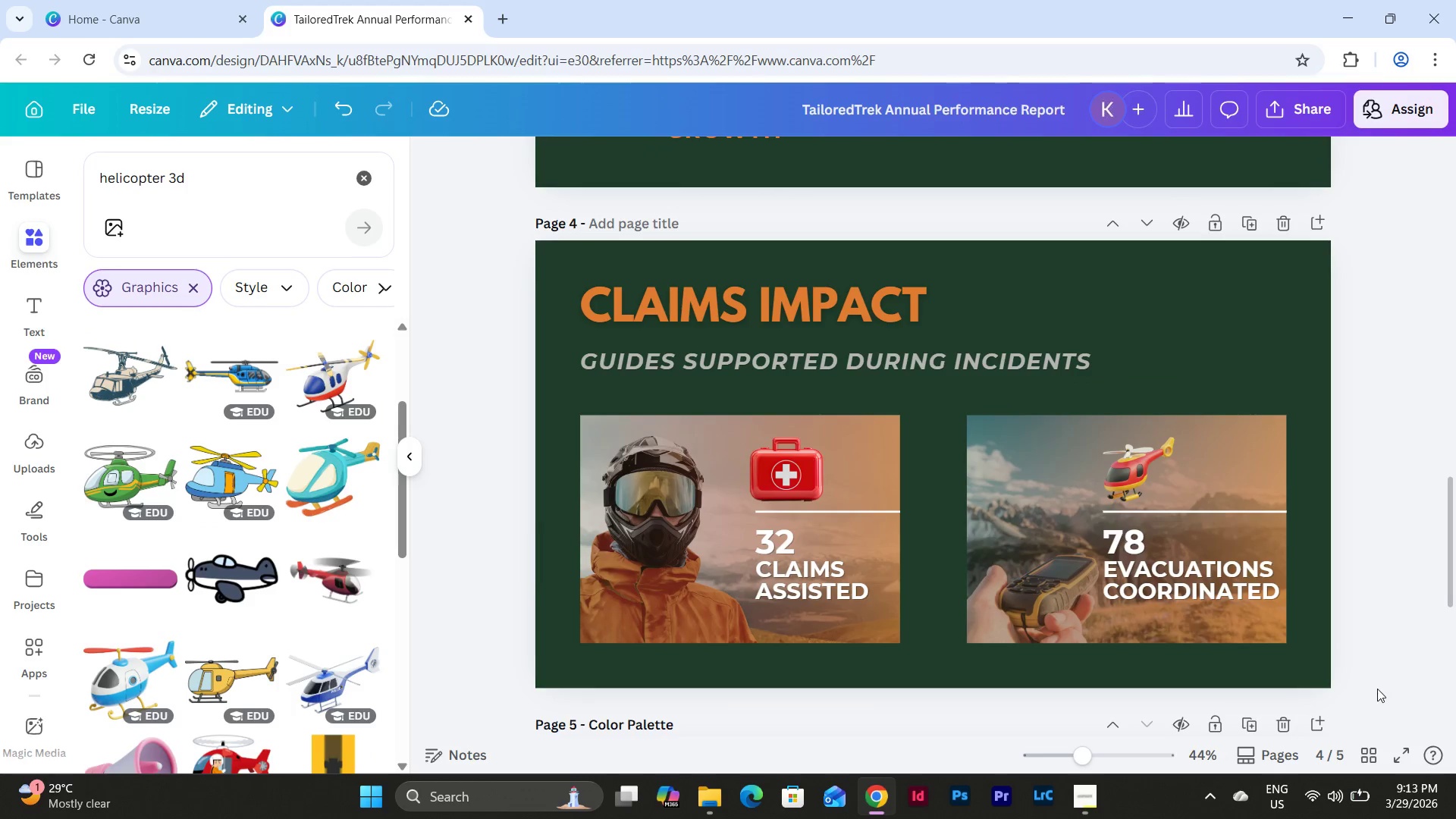 
left_click_drag(start_coordinate=[1354, 671], to_coordinate=[915, 644])
 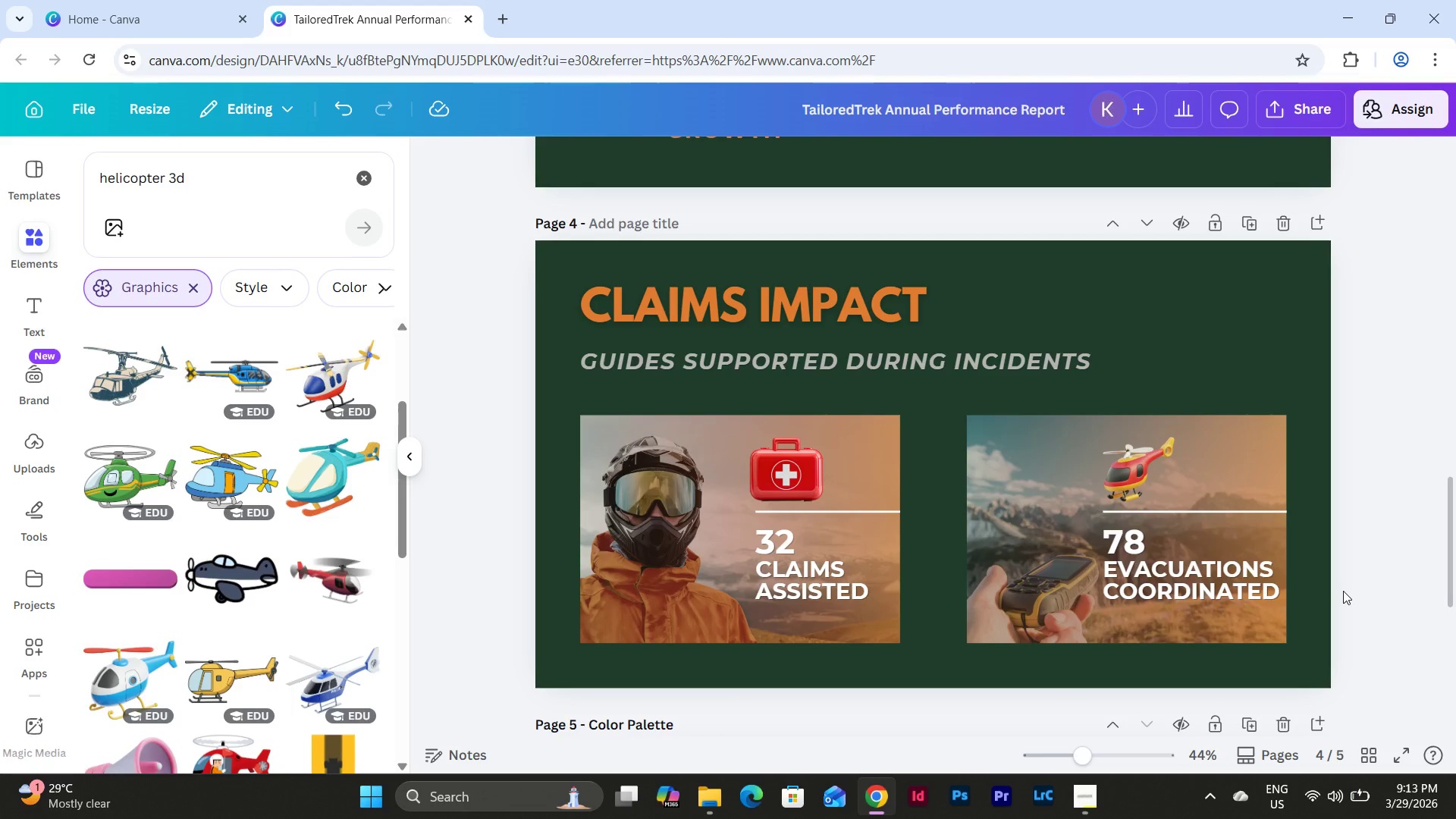 
wait(5.91)
 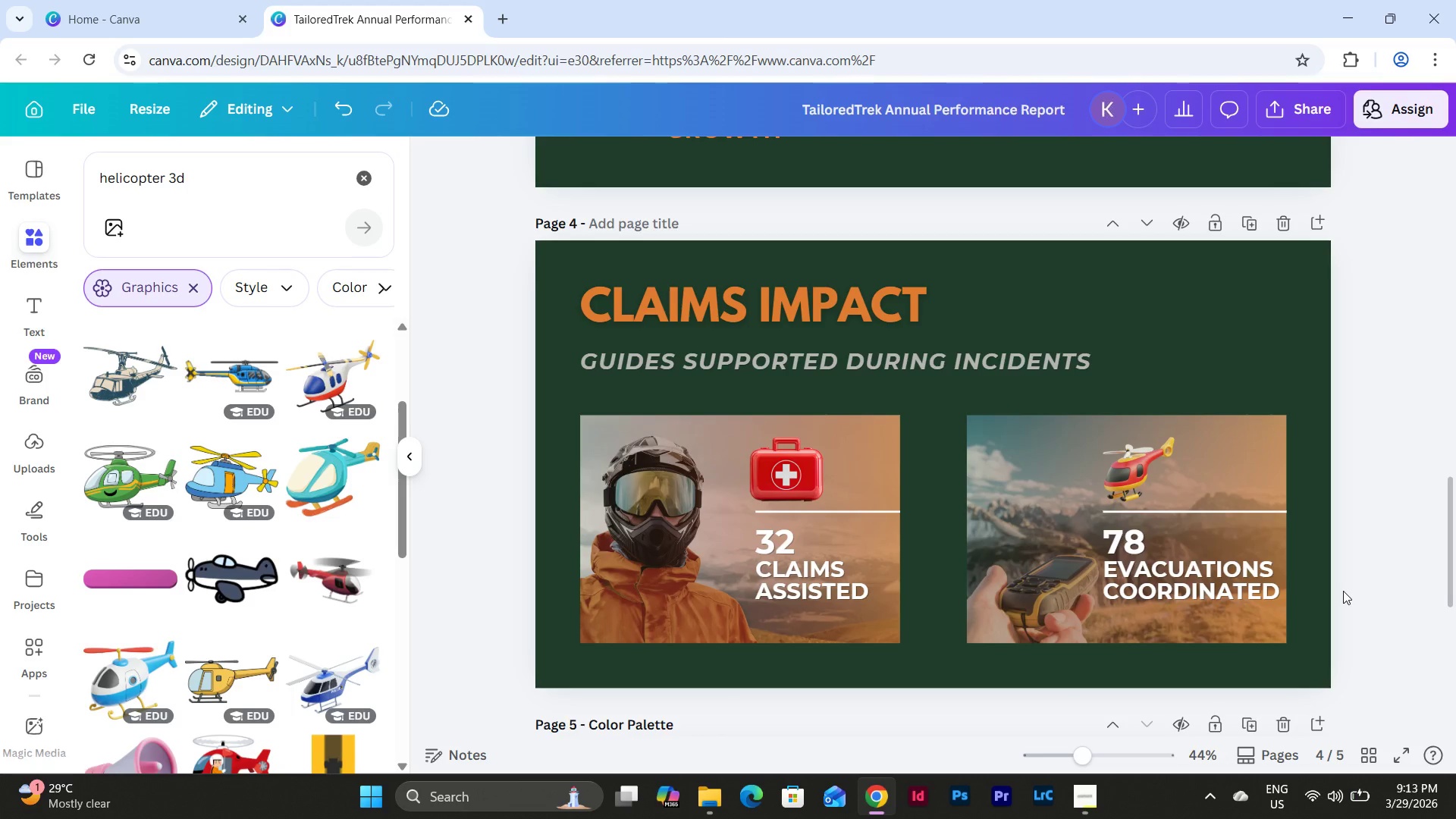 
left_click_drag(start_coordinate=[1351, 646], to_coordinate=[557, 400])
 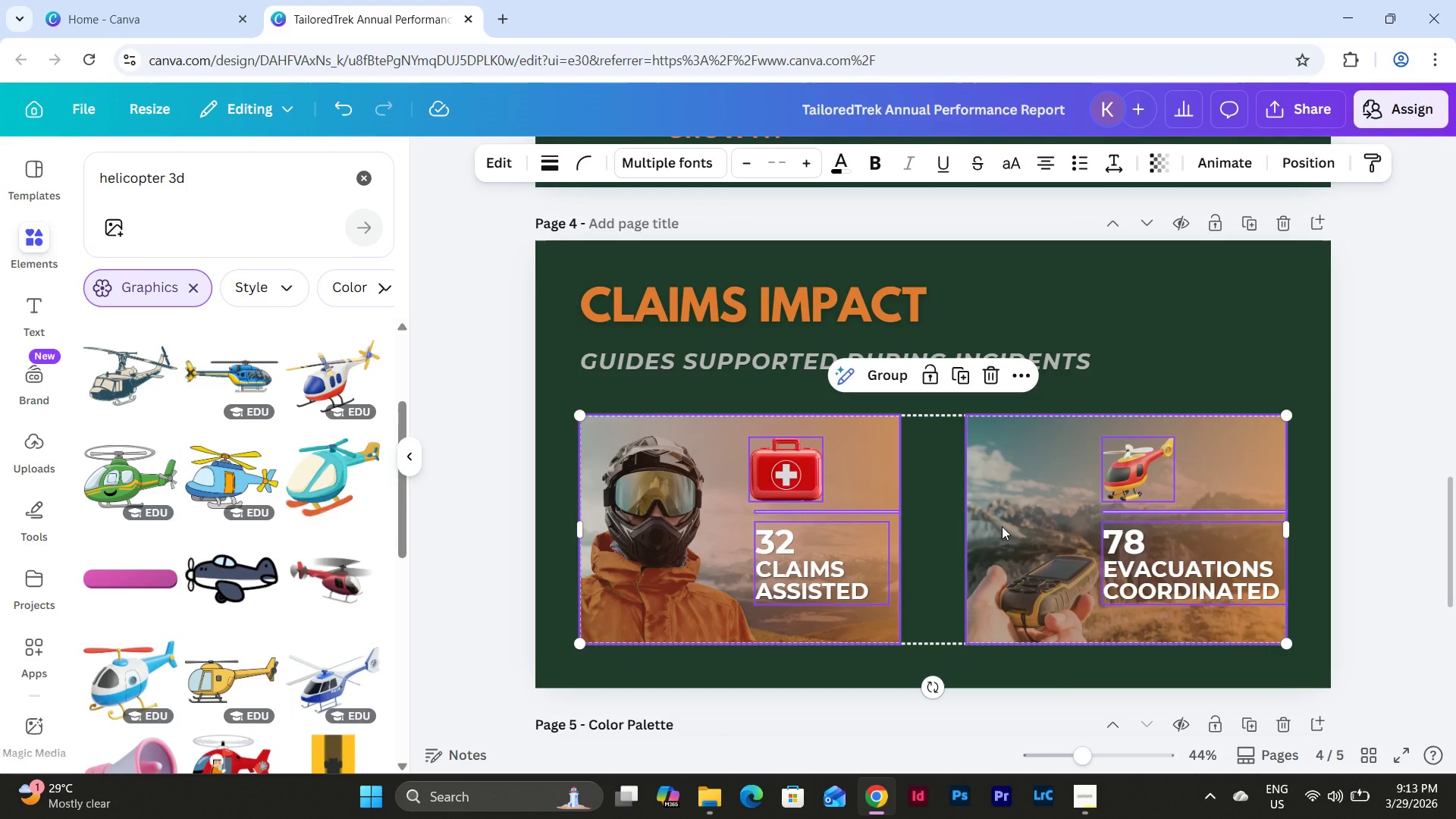 
left_click_drag(start_coordinate=[1002, 526], to_coordinate=[1001, 510])
 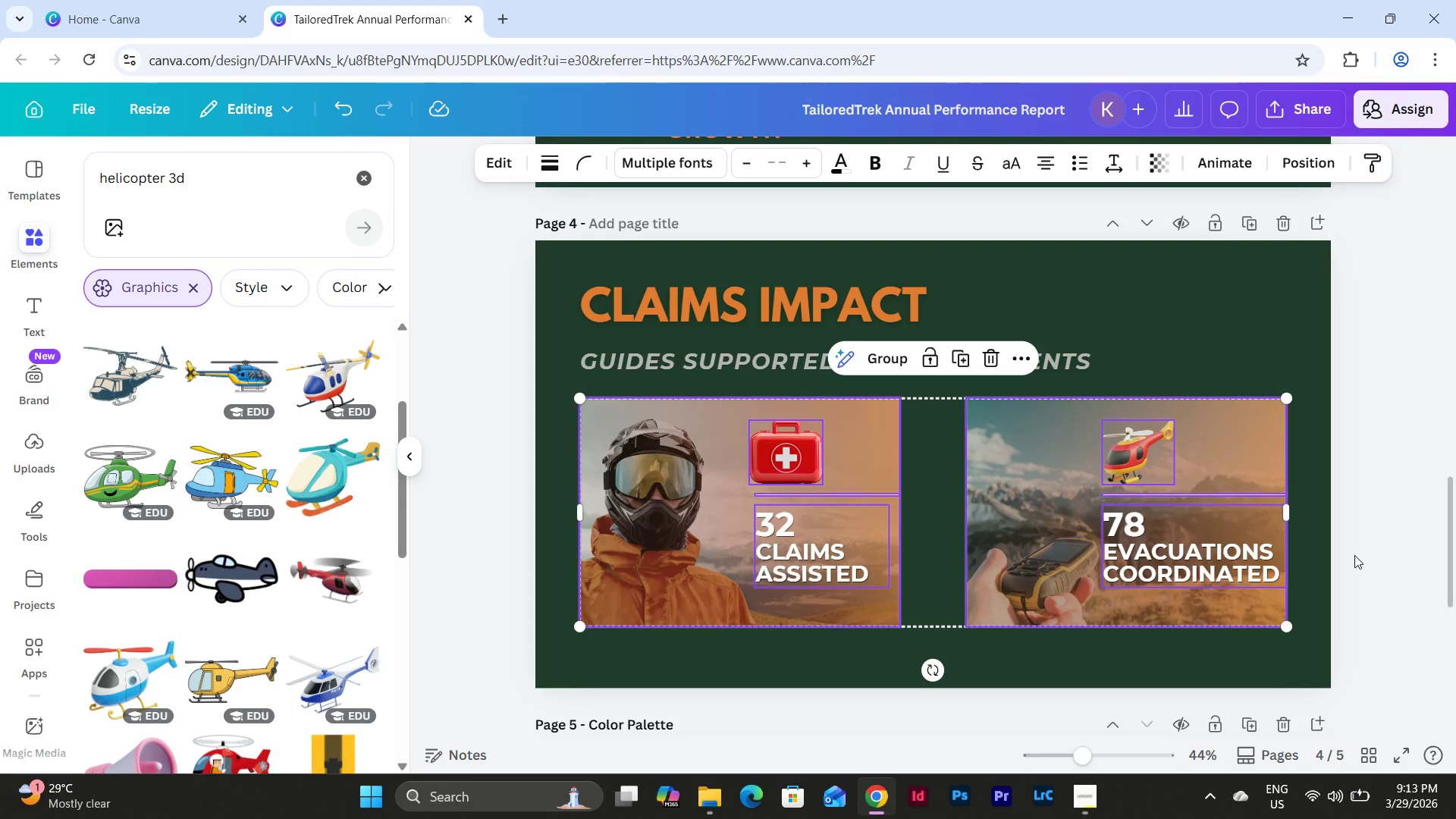 
left_click([1348, 554])
 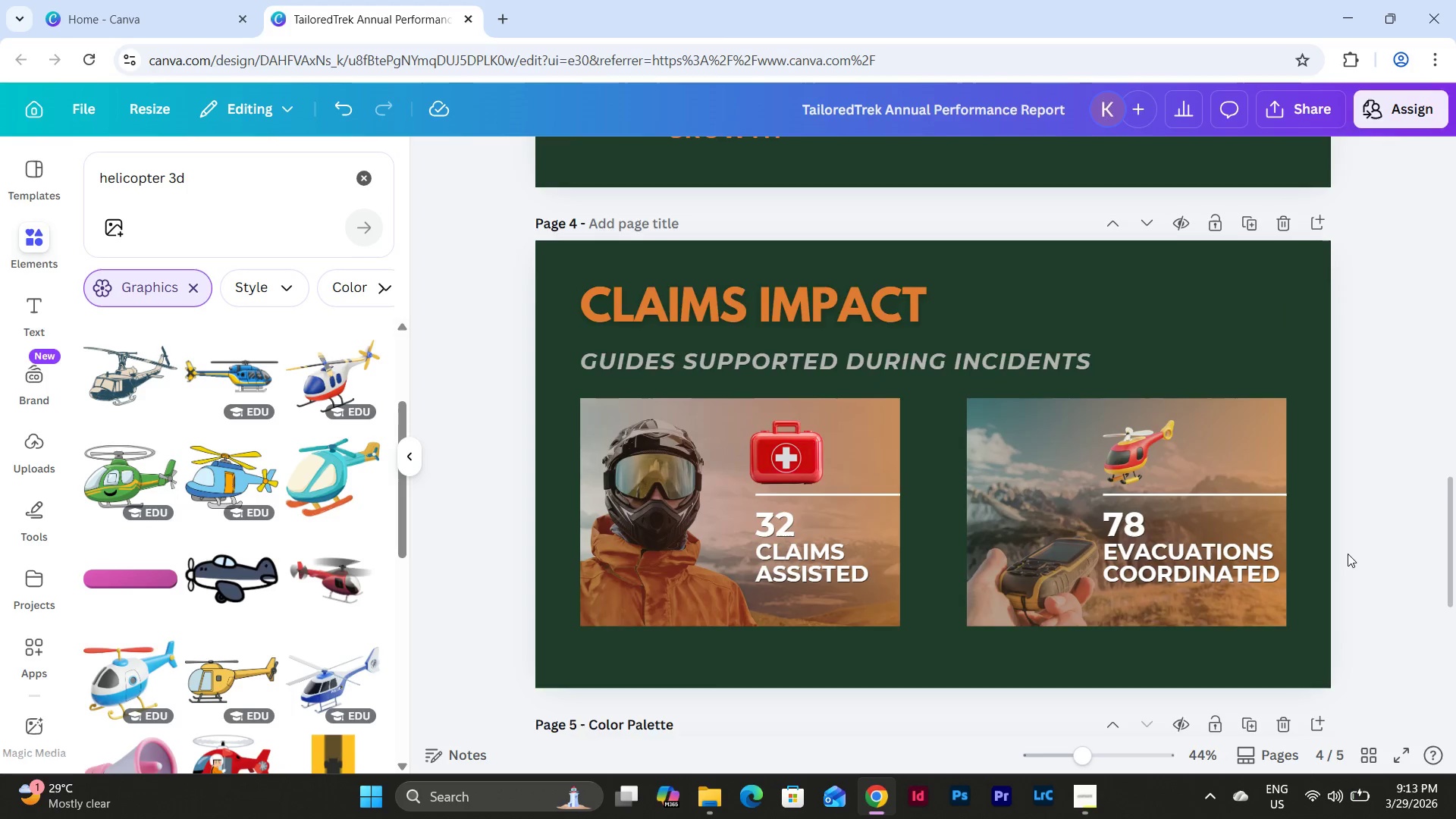 
scroll: coordinate [1346, 553], scroll_direction: up, amount: 6.0
 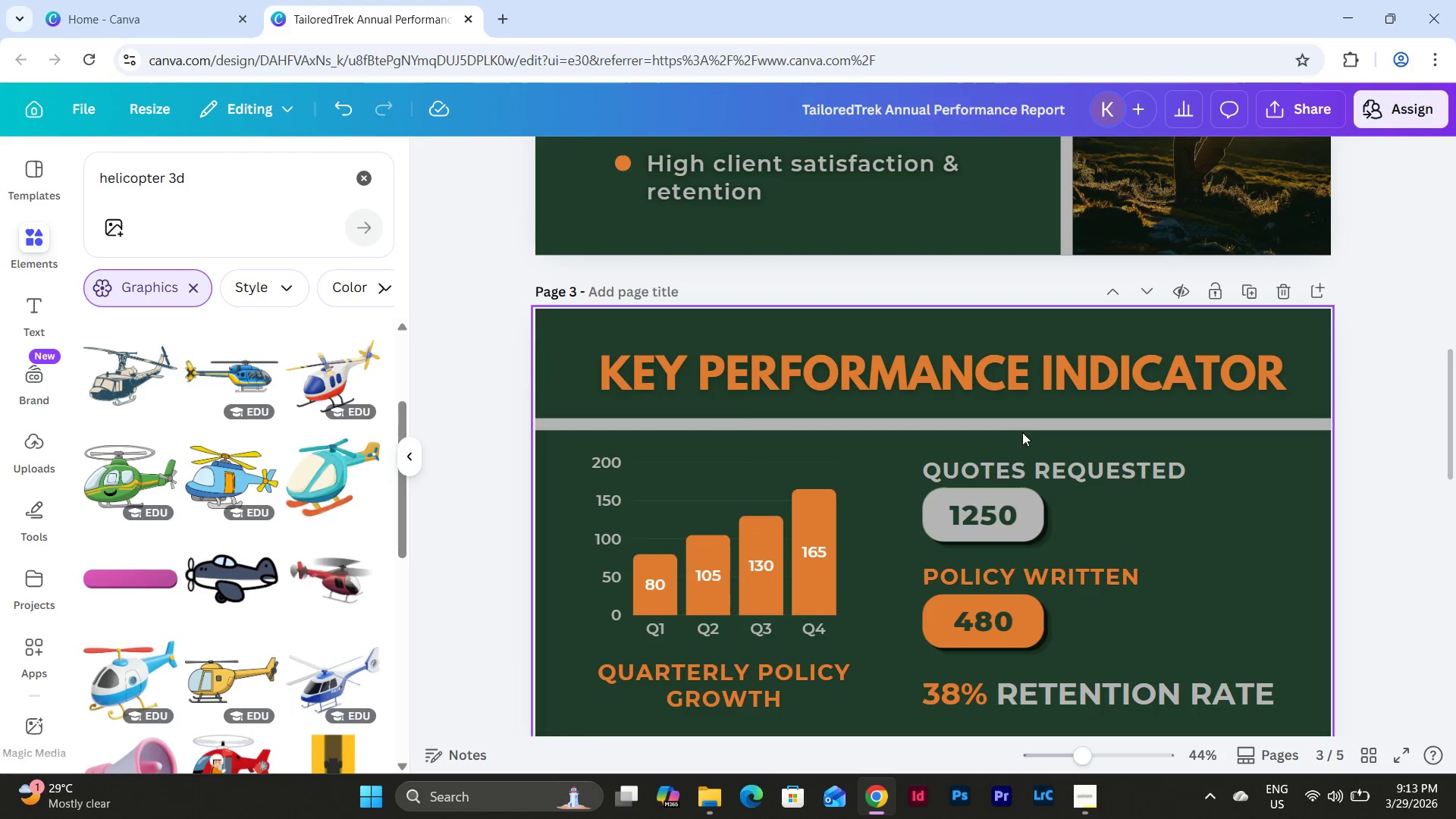 
left_click([1021, 424])
 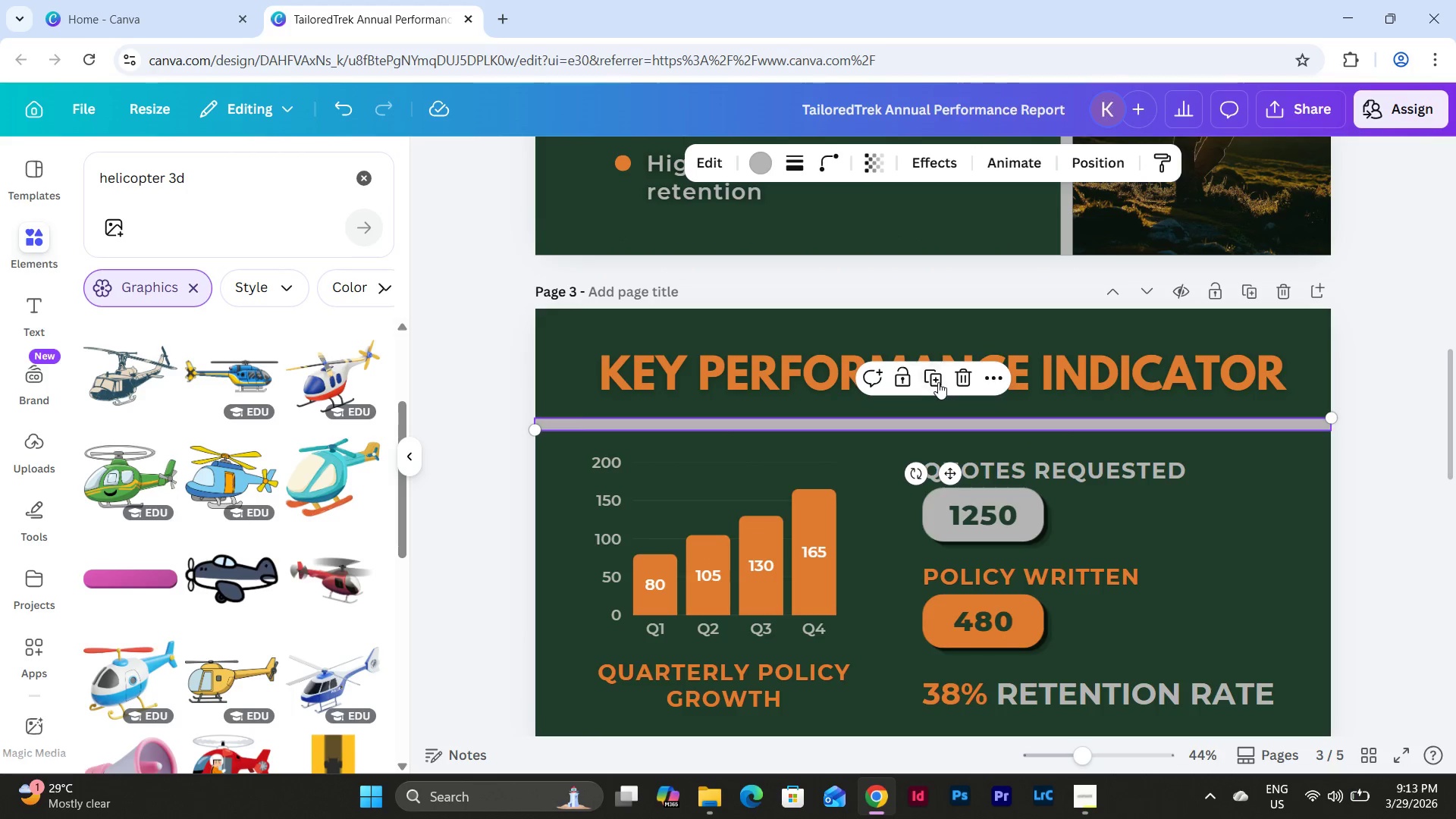 
left_click([935, 375])
 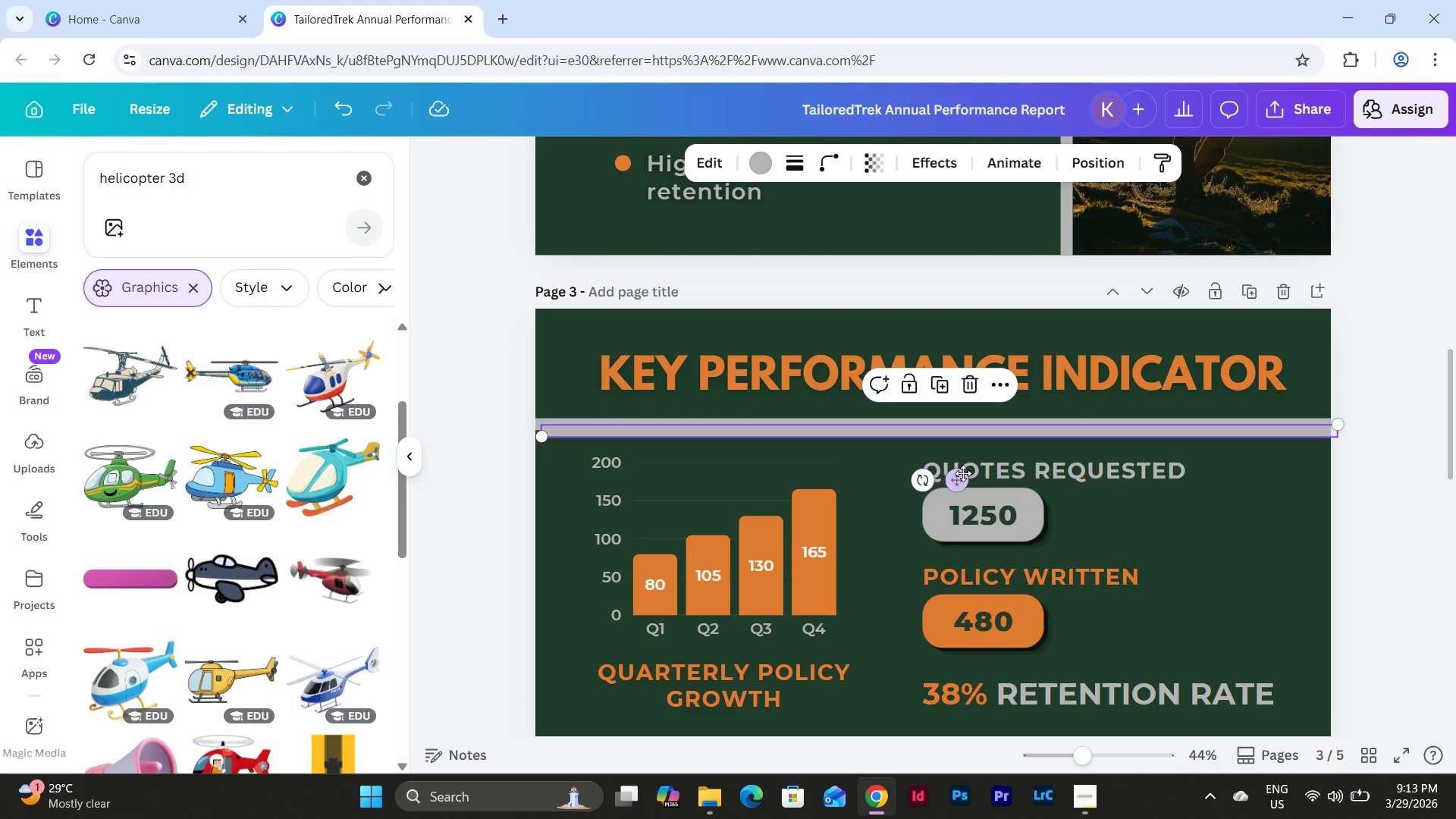 
left_click_drag(start_coordinate=[959, 477], to_coordinate=[956, 583])
 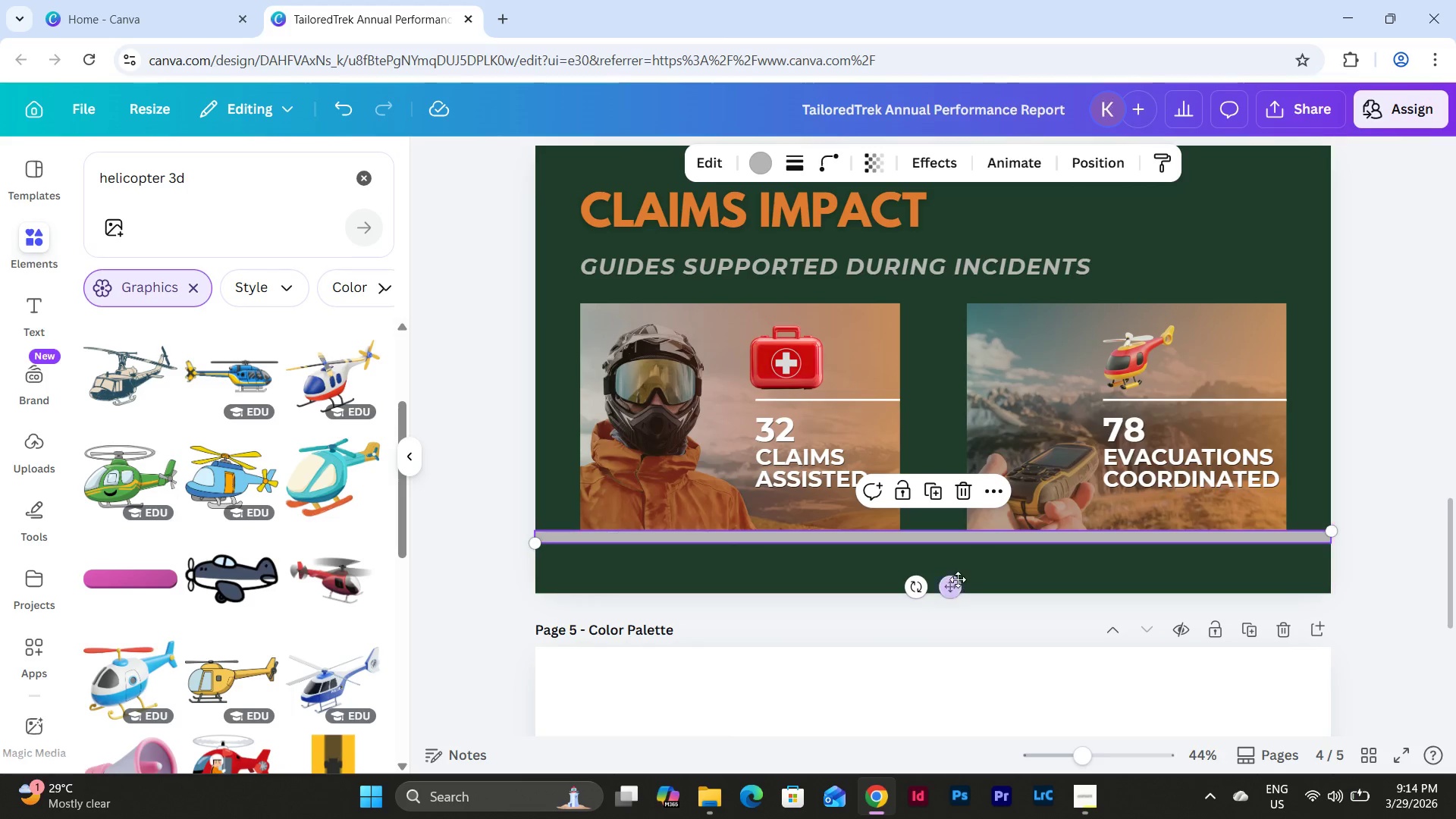 
scroll: coordinate [946, 566], scroll_direction: down, amount: 7.0
 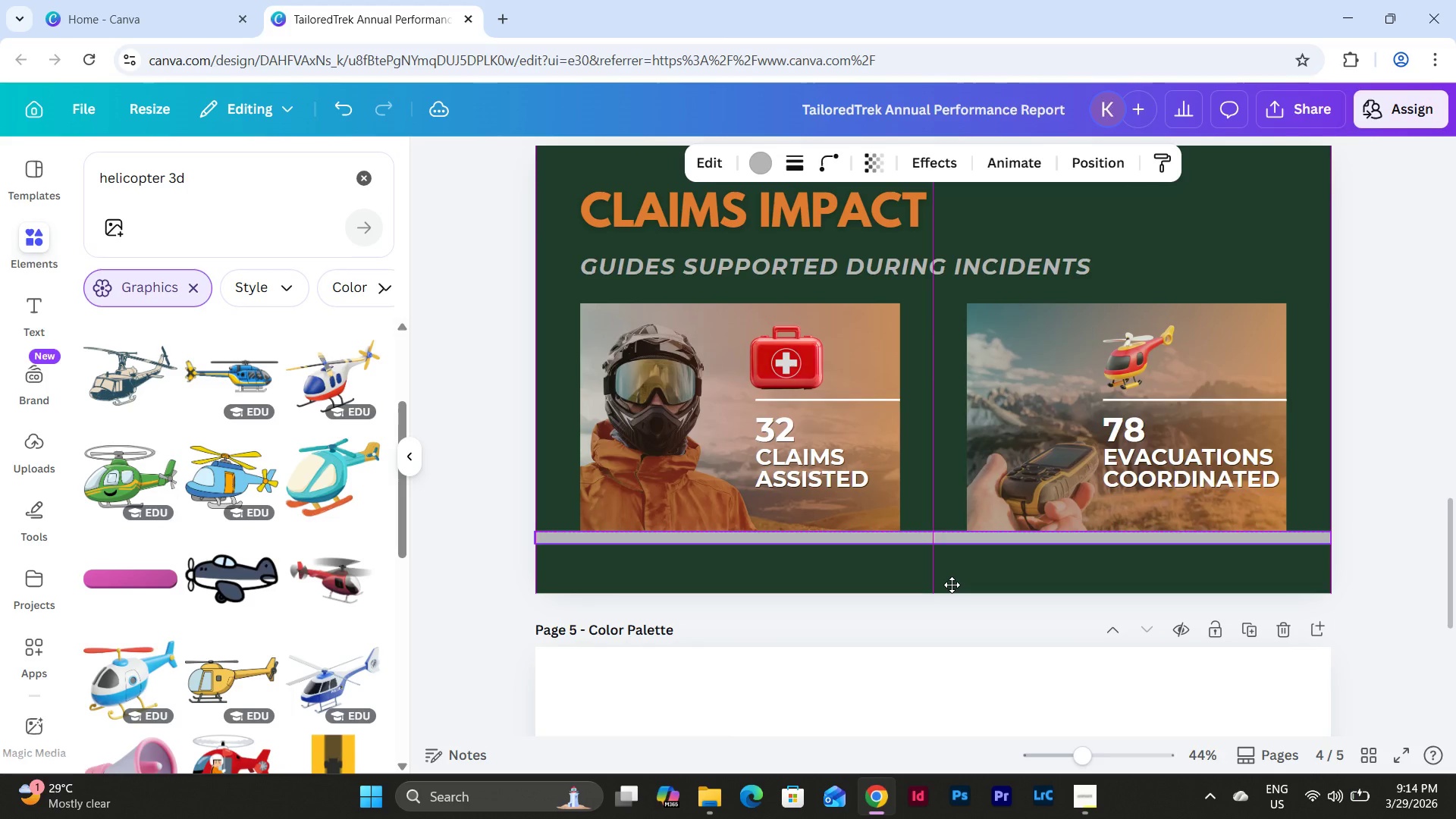 
left_click([1074, 569])
 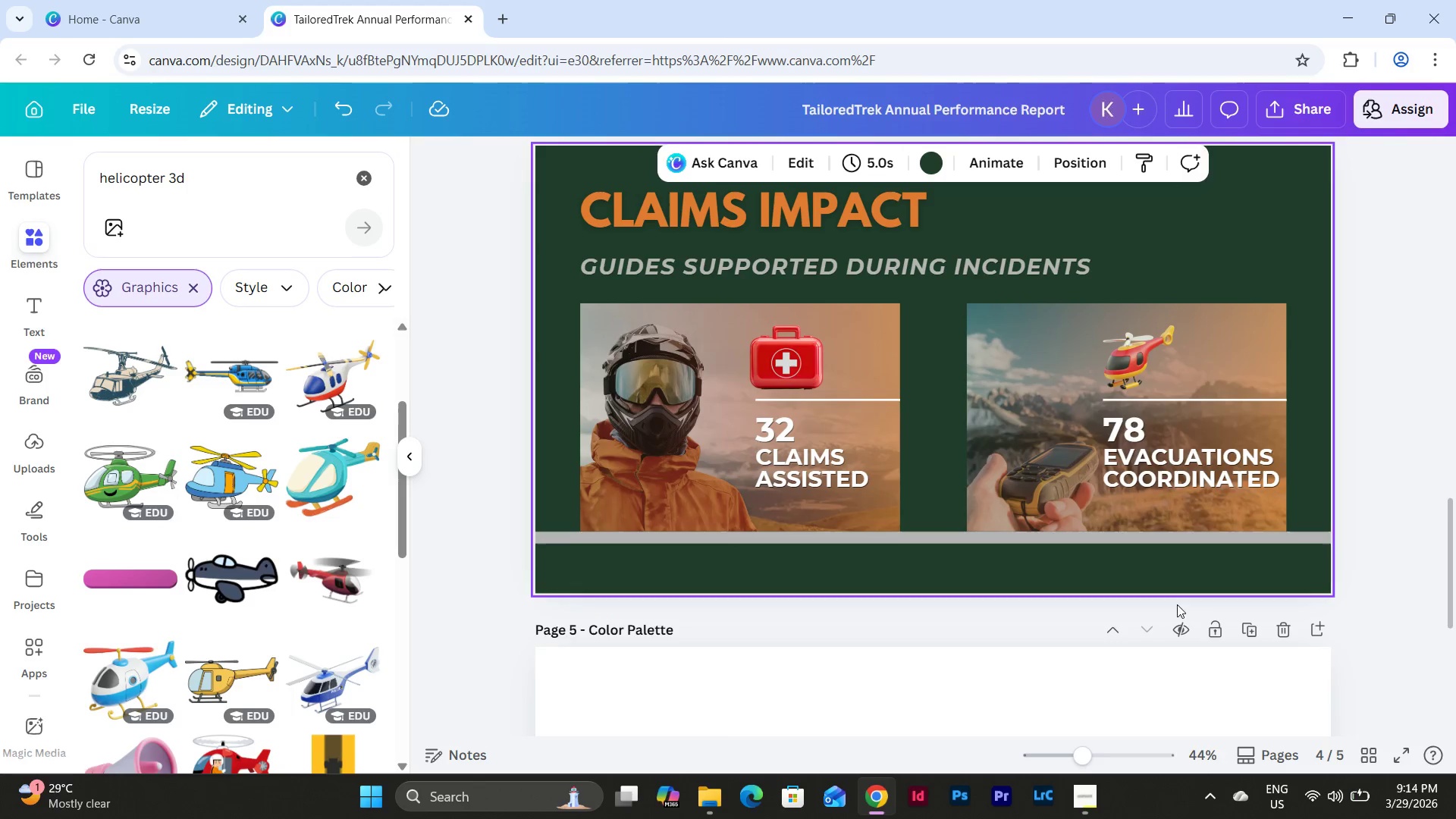 
scroll: coordinate [1213, 607], scroll_direction: up, amount: 2.0
 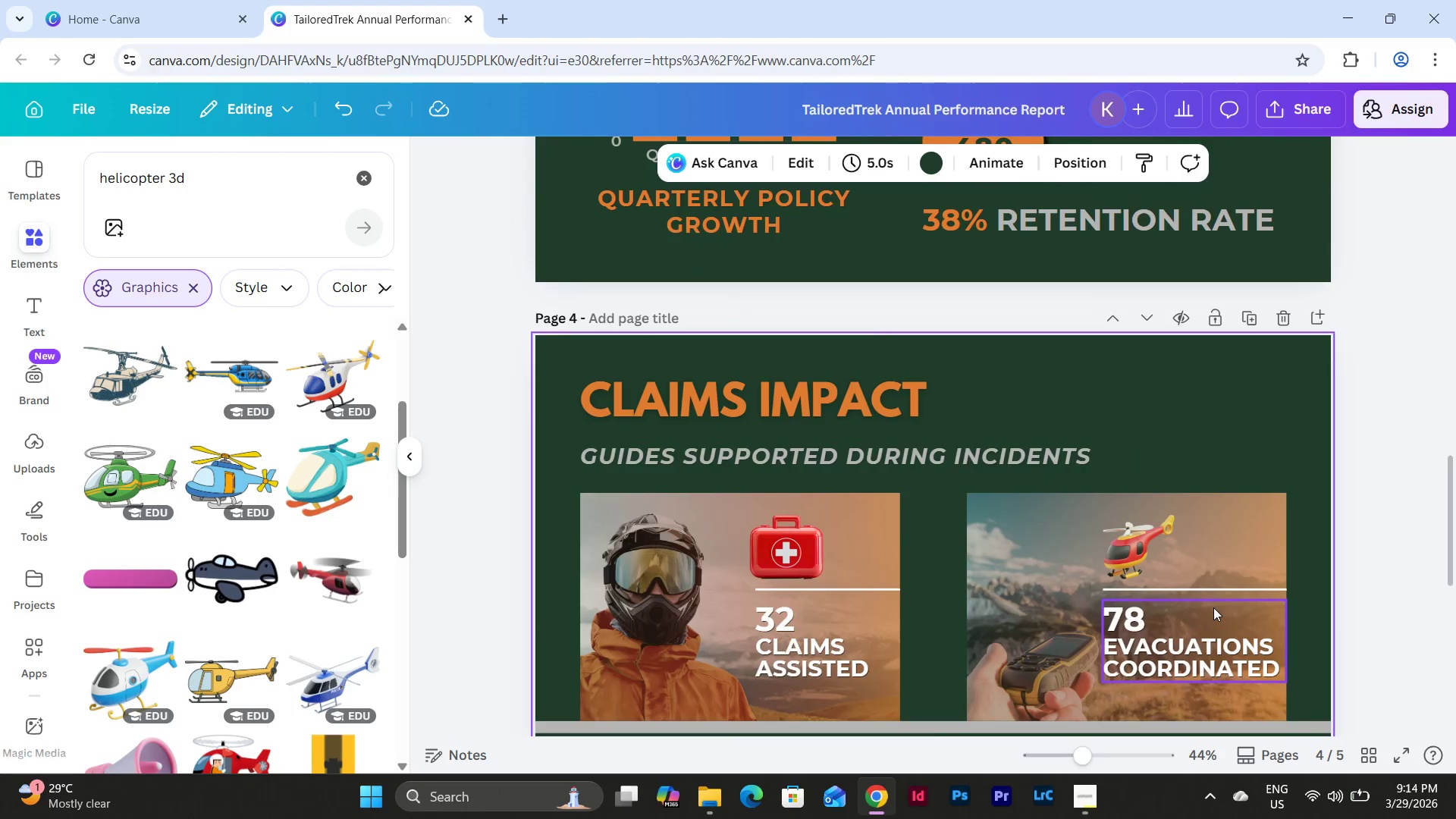 
scroll: coordinate [1213, 607], scroll_direction: down, amount: 2.0
 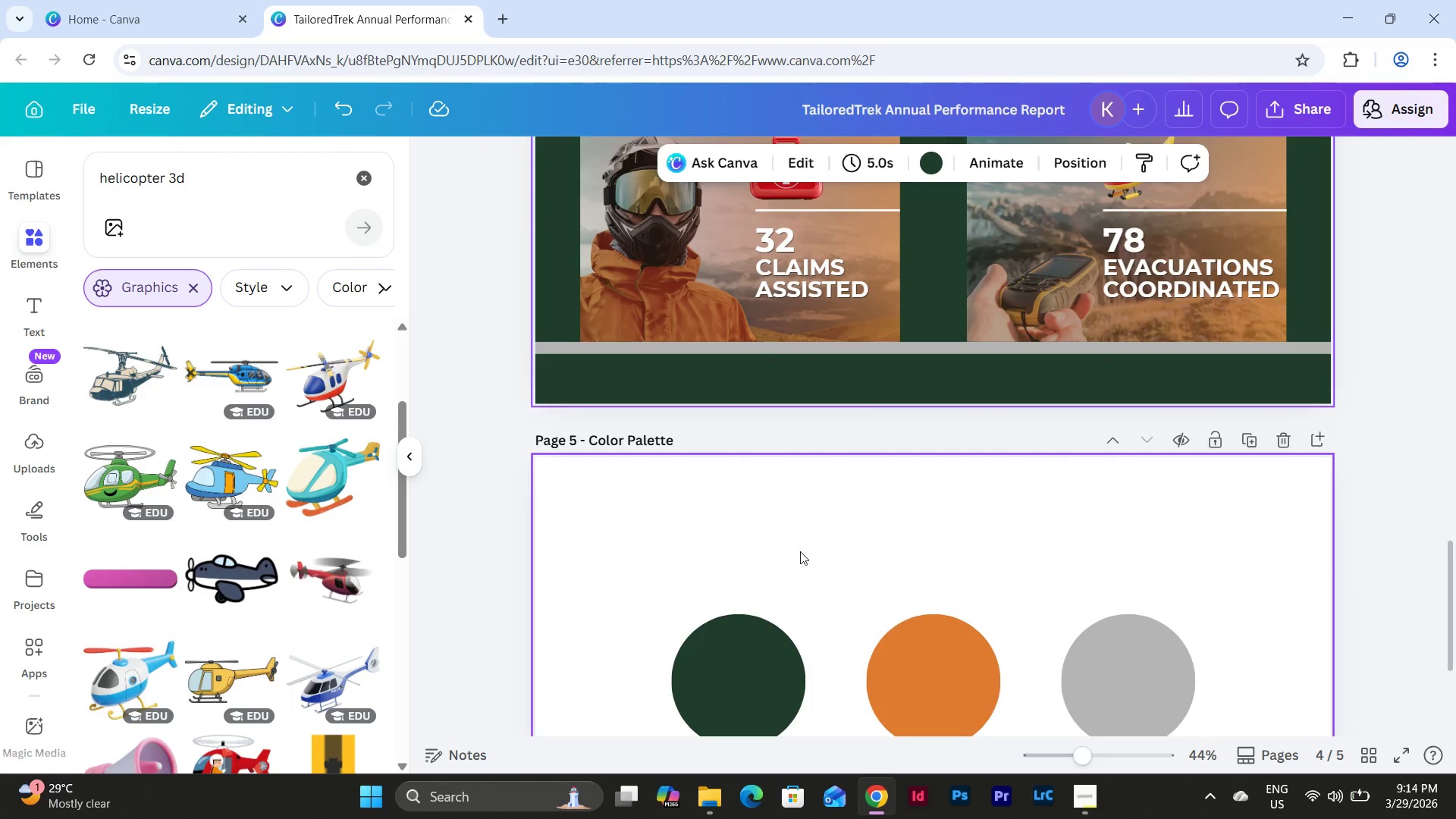 
scroll: coordinate [868, 560], scroll_direction: up, amount: 2.0
 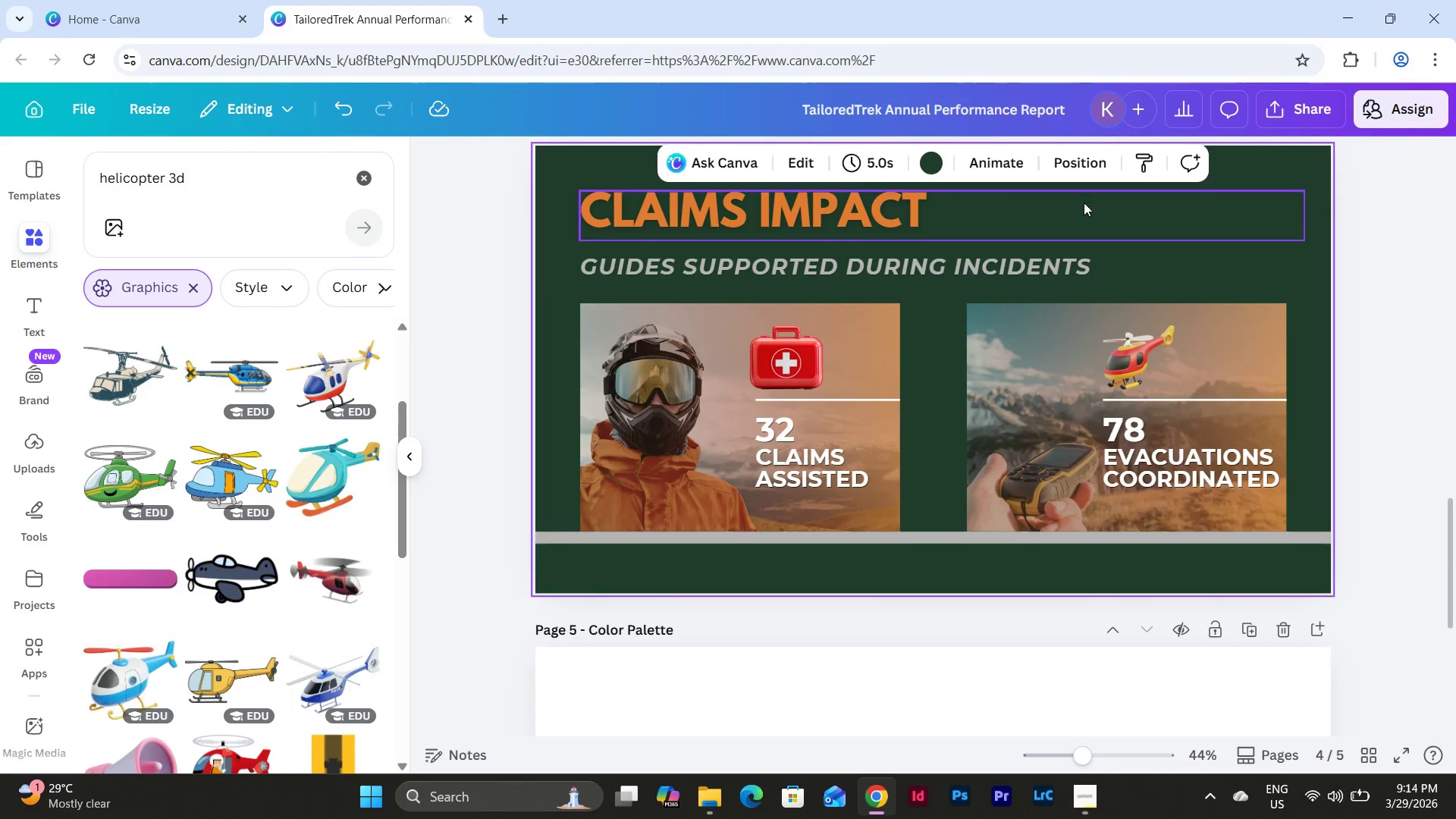 
left_click([1078, 152])
 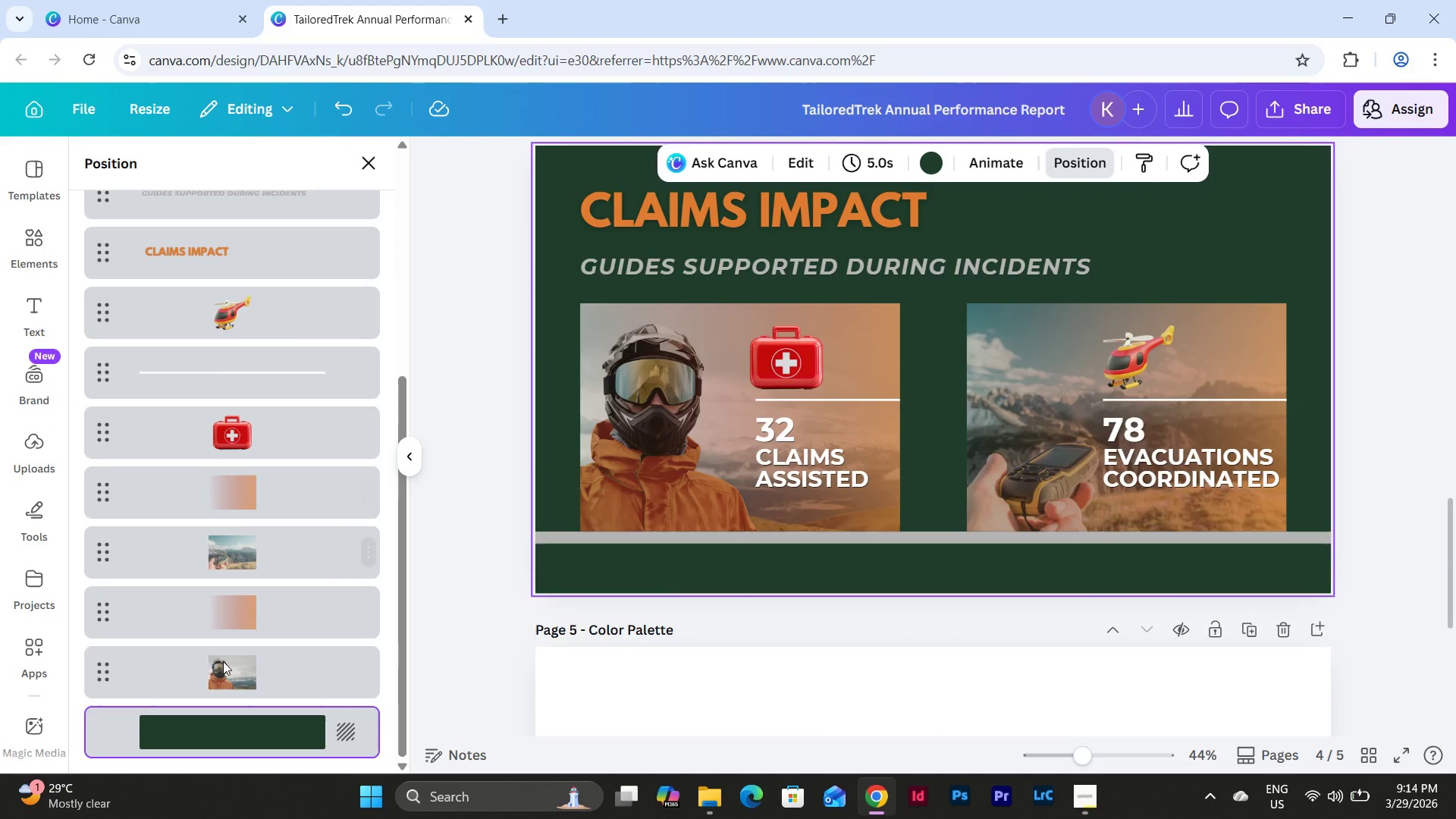 
right_click([288, 667])
 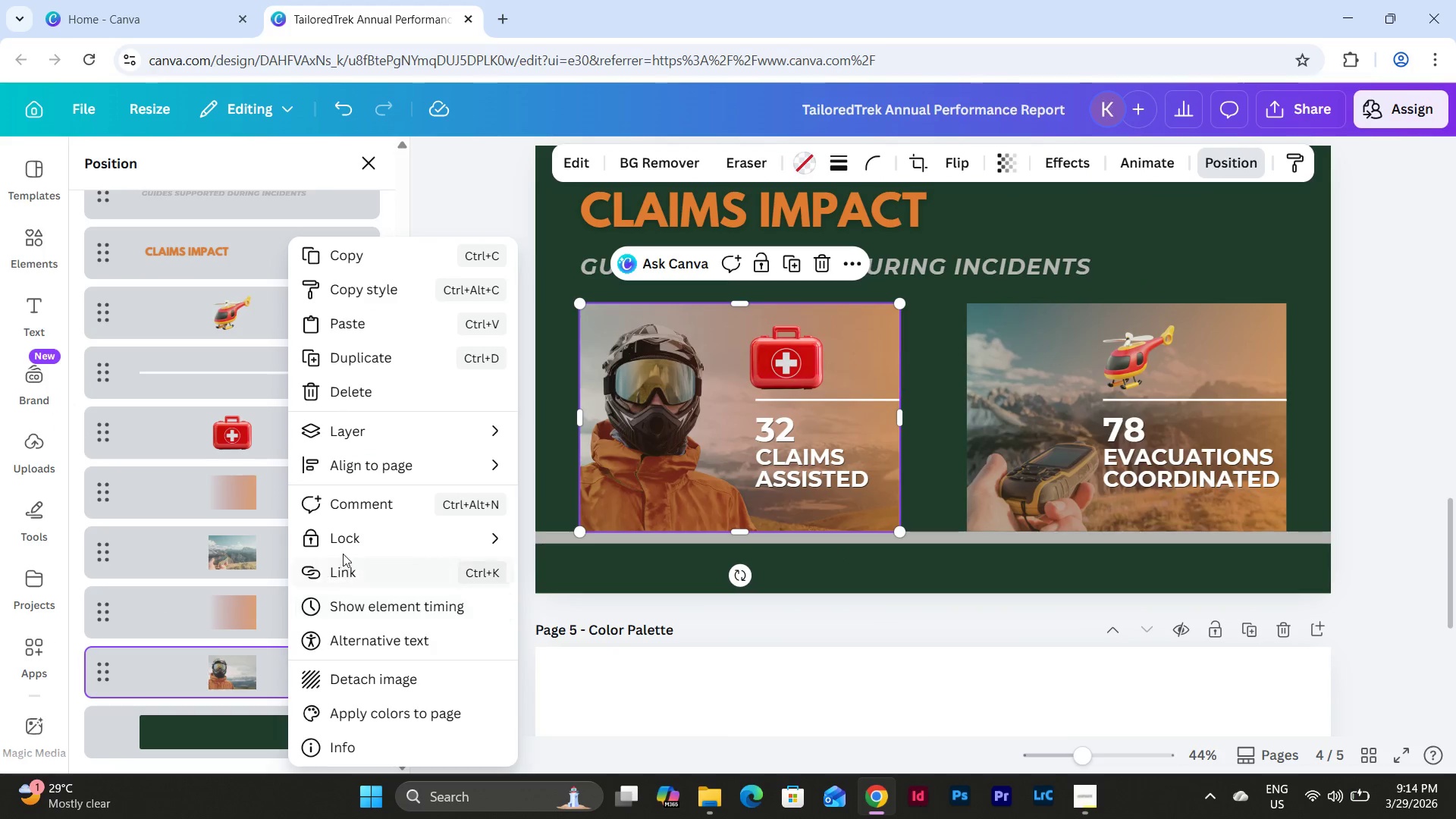 
left_click([353, 543])
 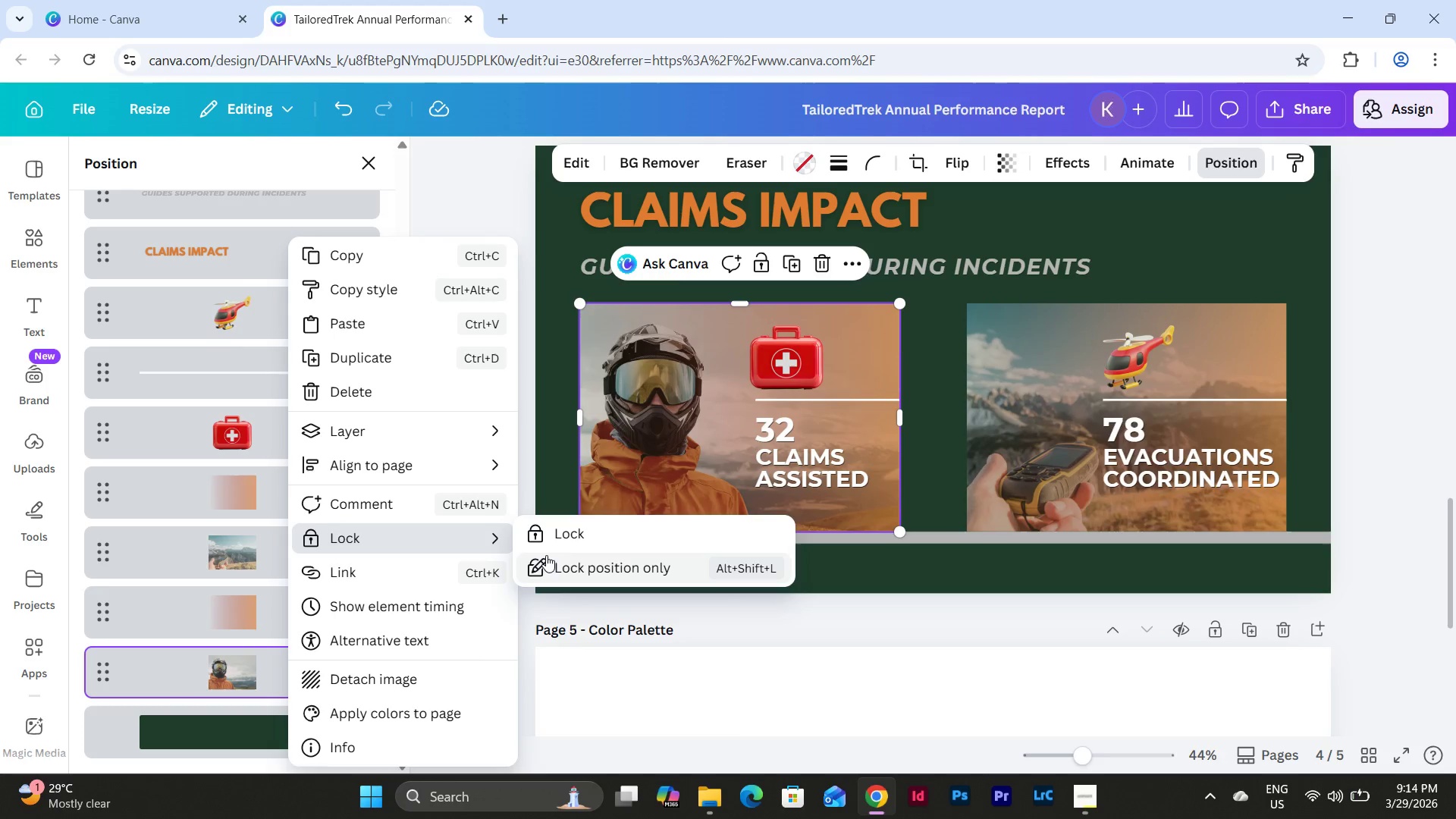 
left_click([564, 529])
 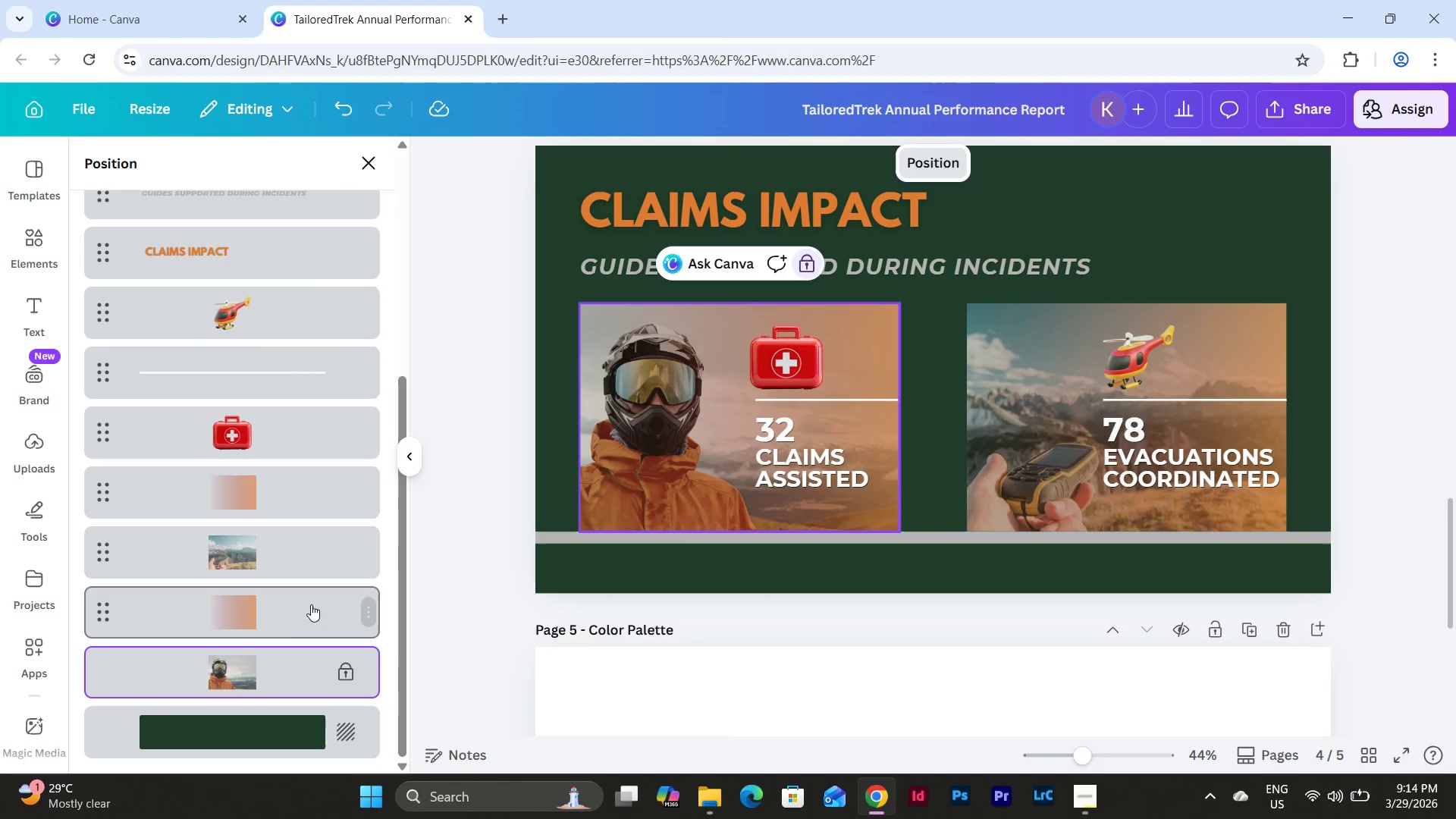 
right_click([287, 621])
 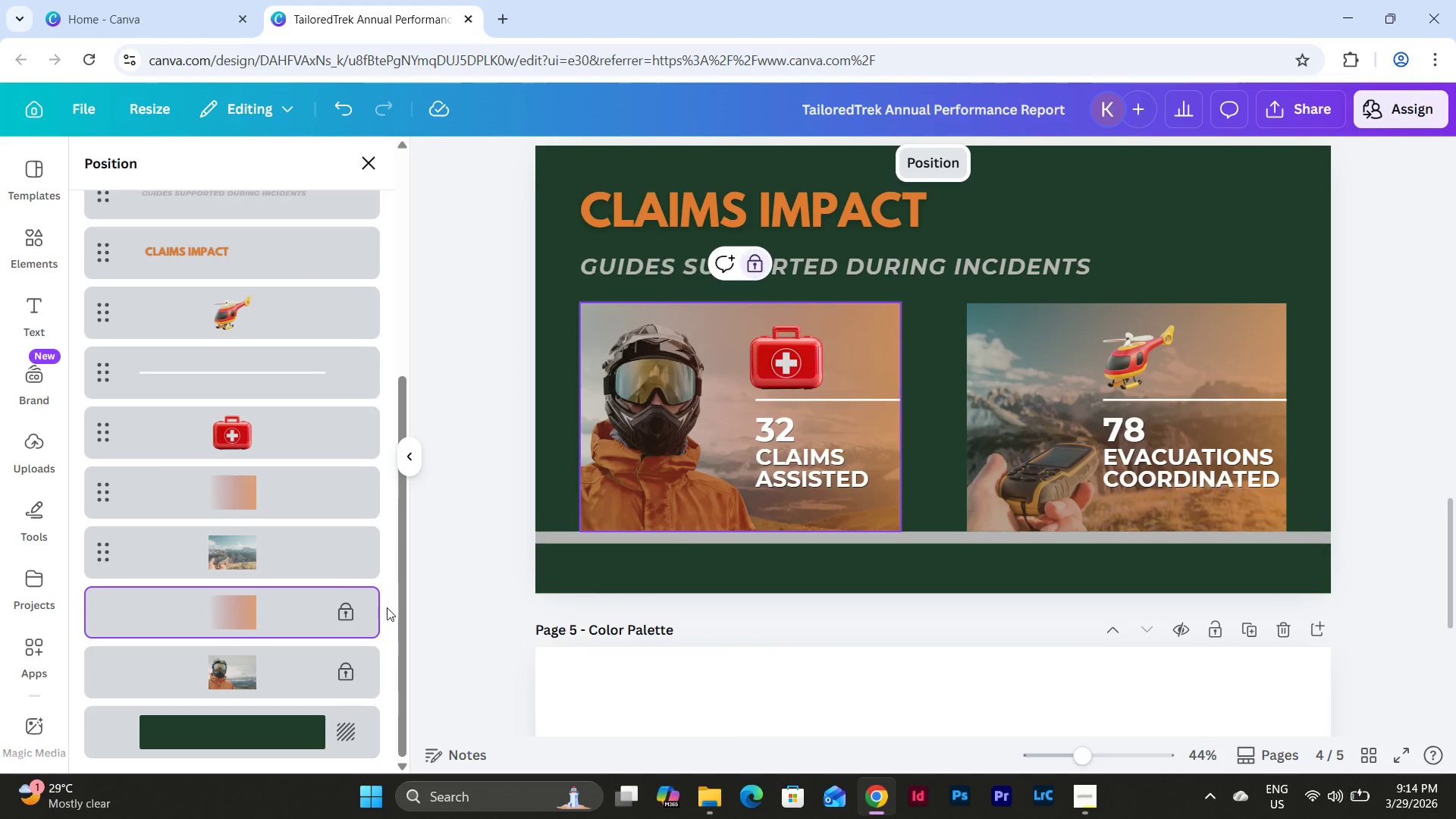 
right_click([300, 555])
 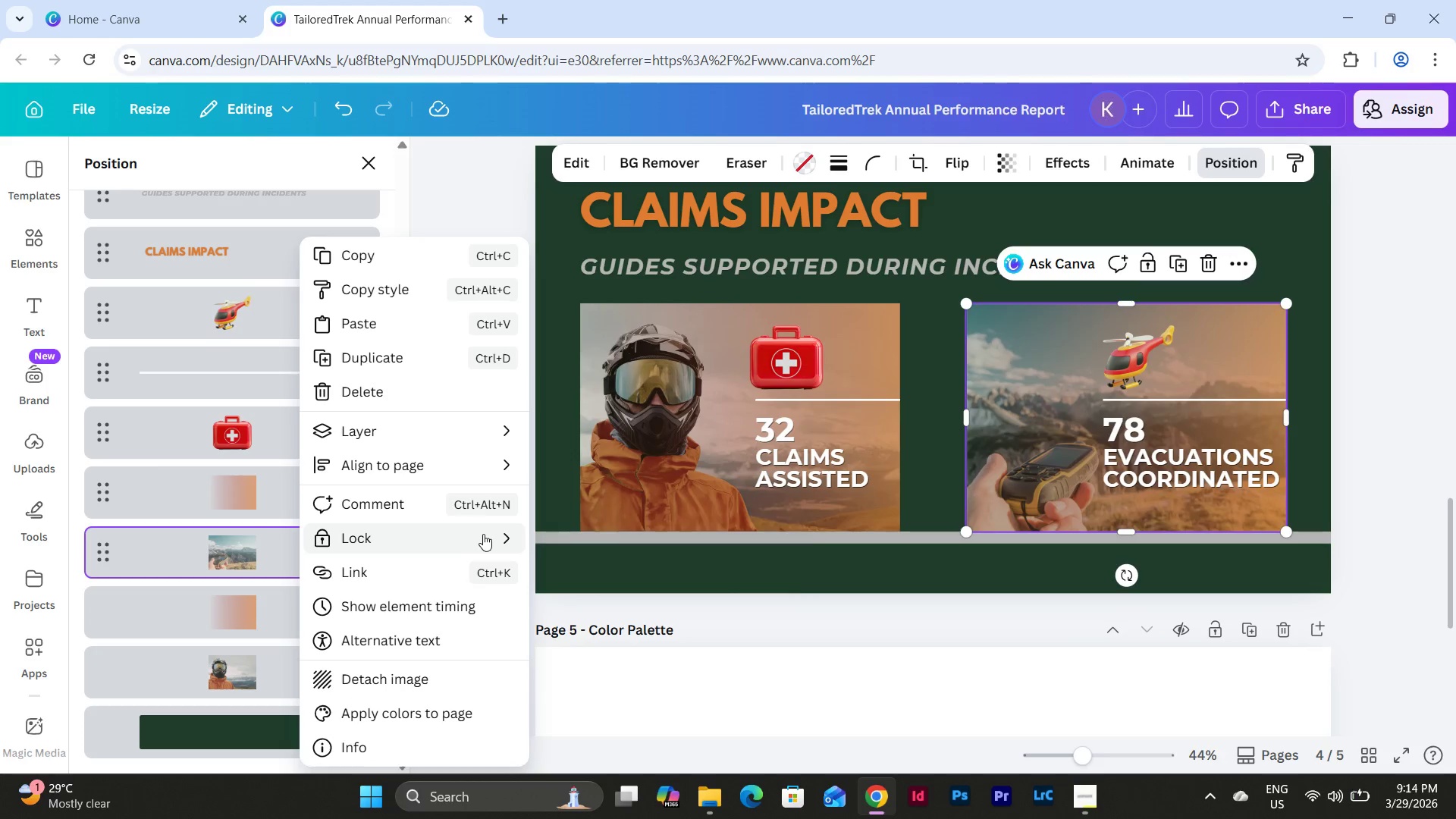 
left_click([606, 536])
 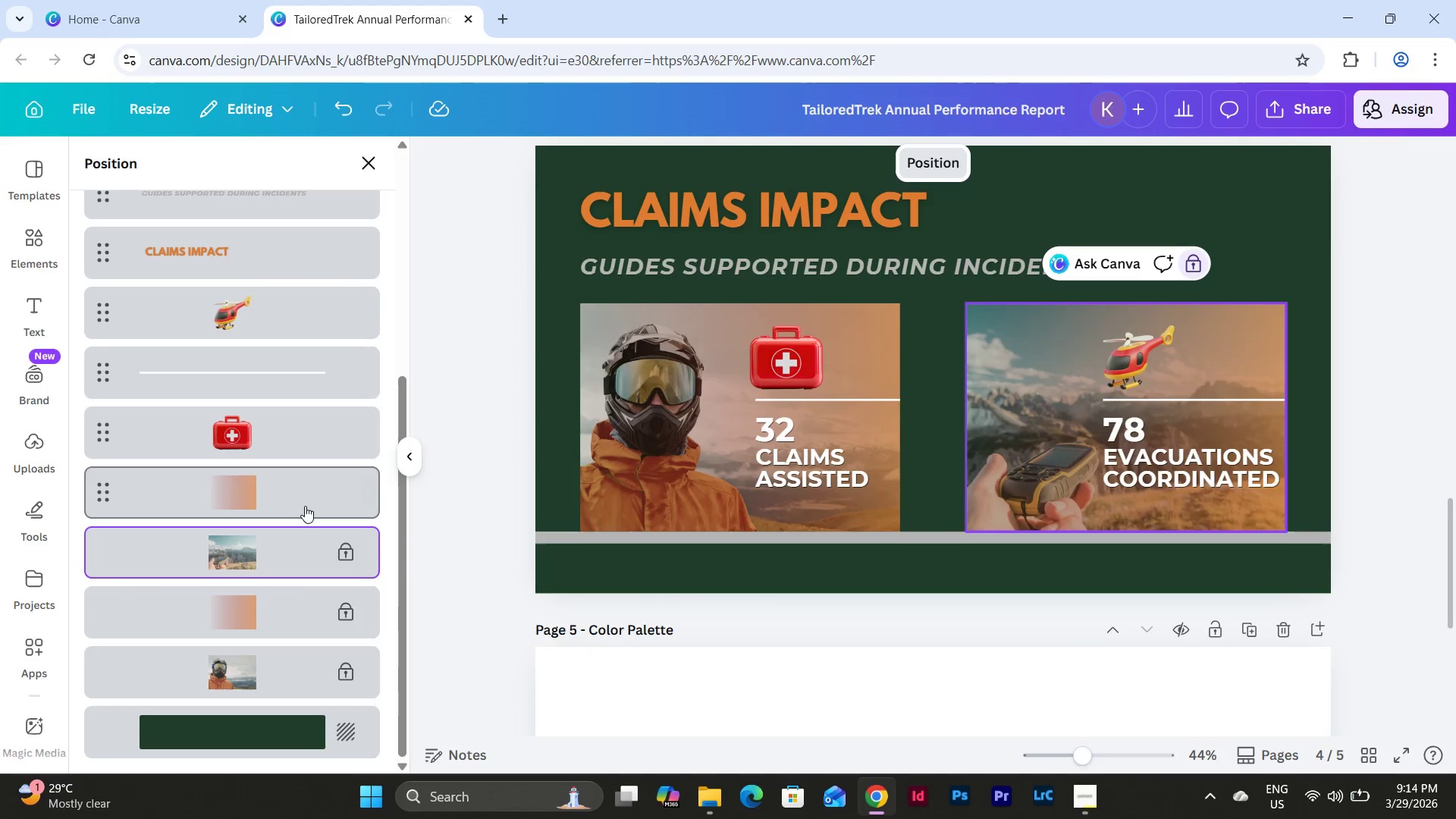 
right_click([302, 497])
 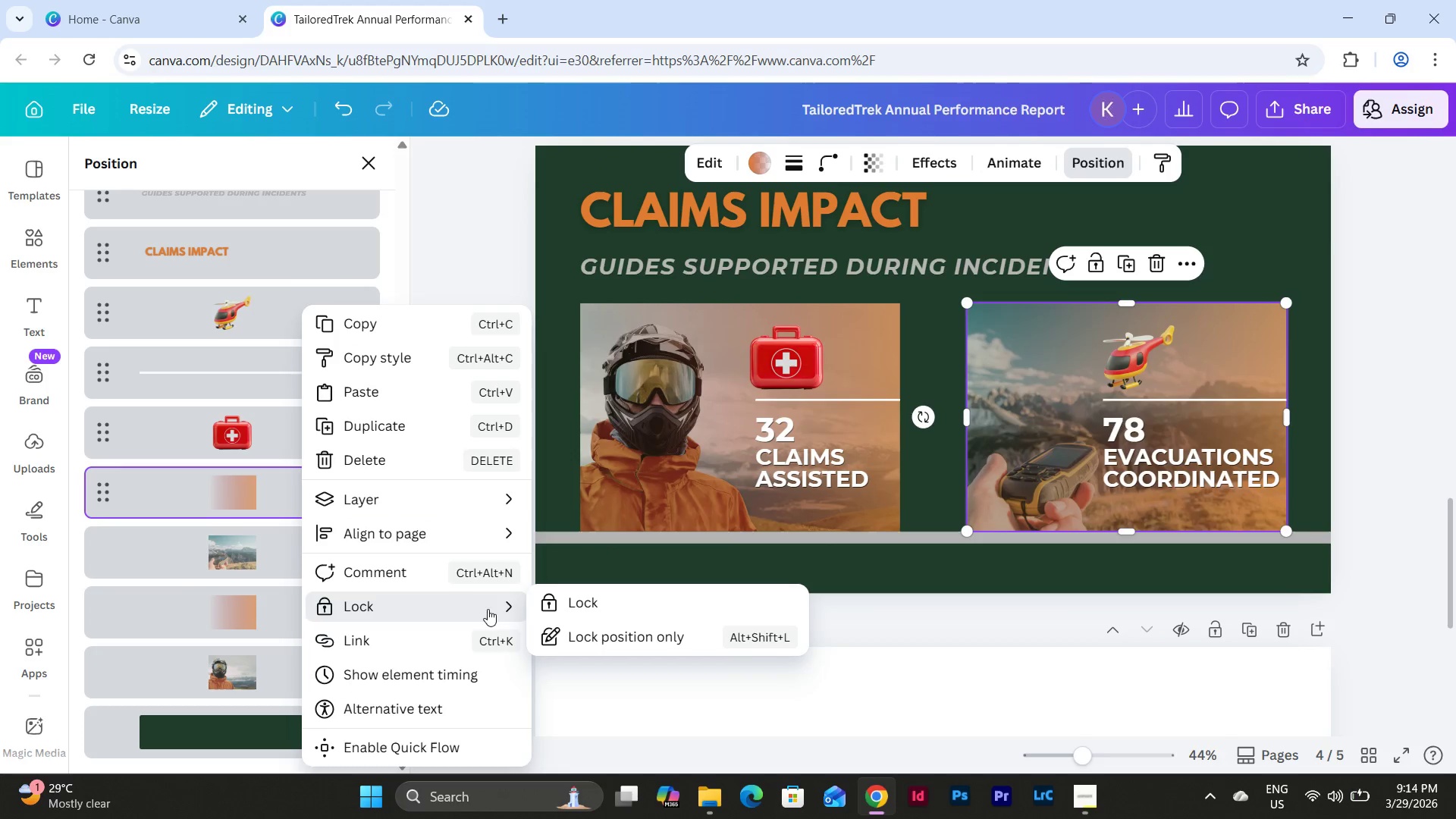 
left_click([643, 607])
 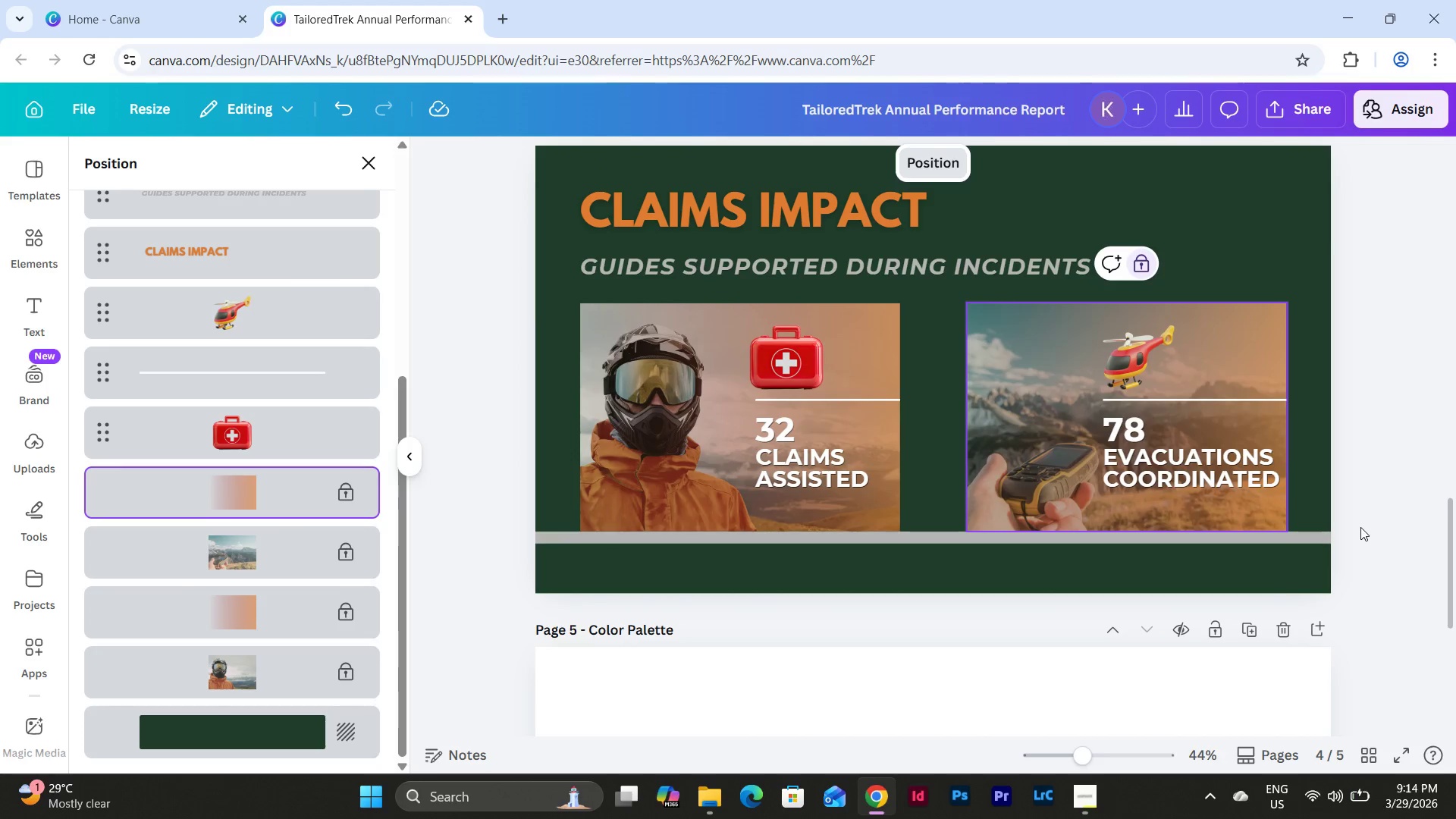 
double_click([1360, 526])
 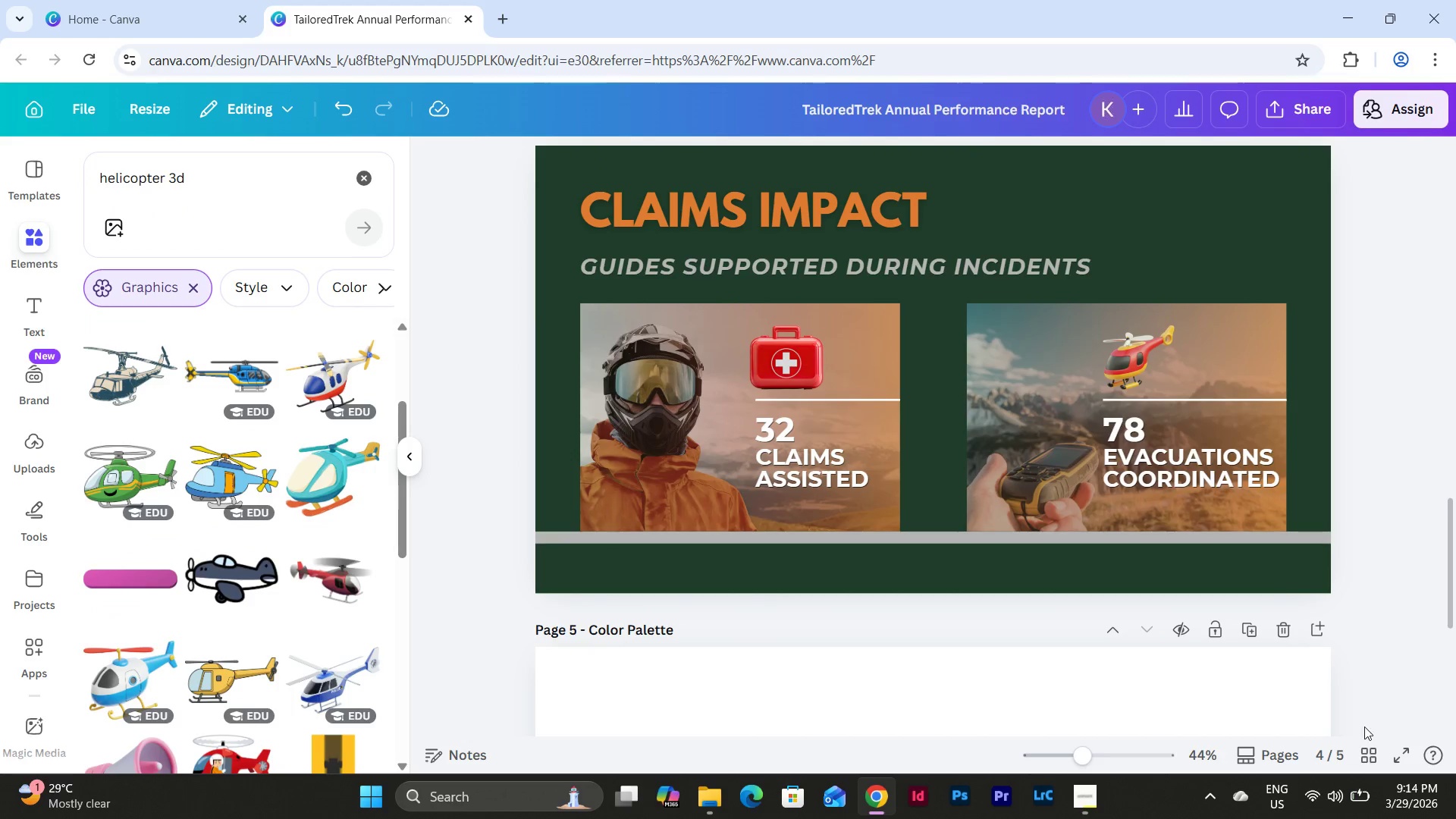 
left_click([1360, 754])
 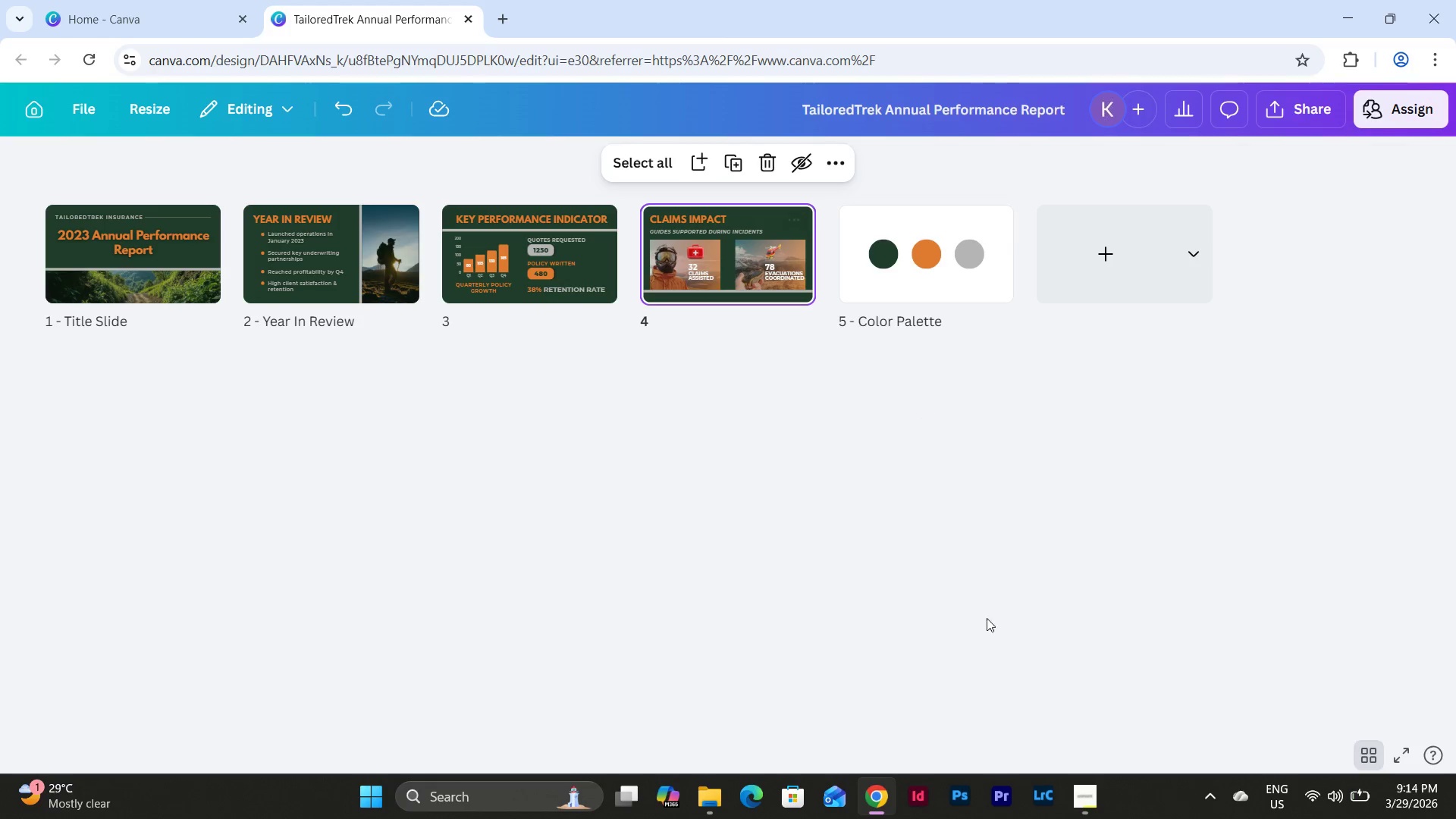 
left_click([1088, 800])